 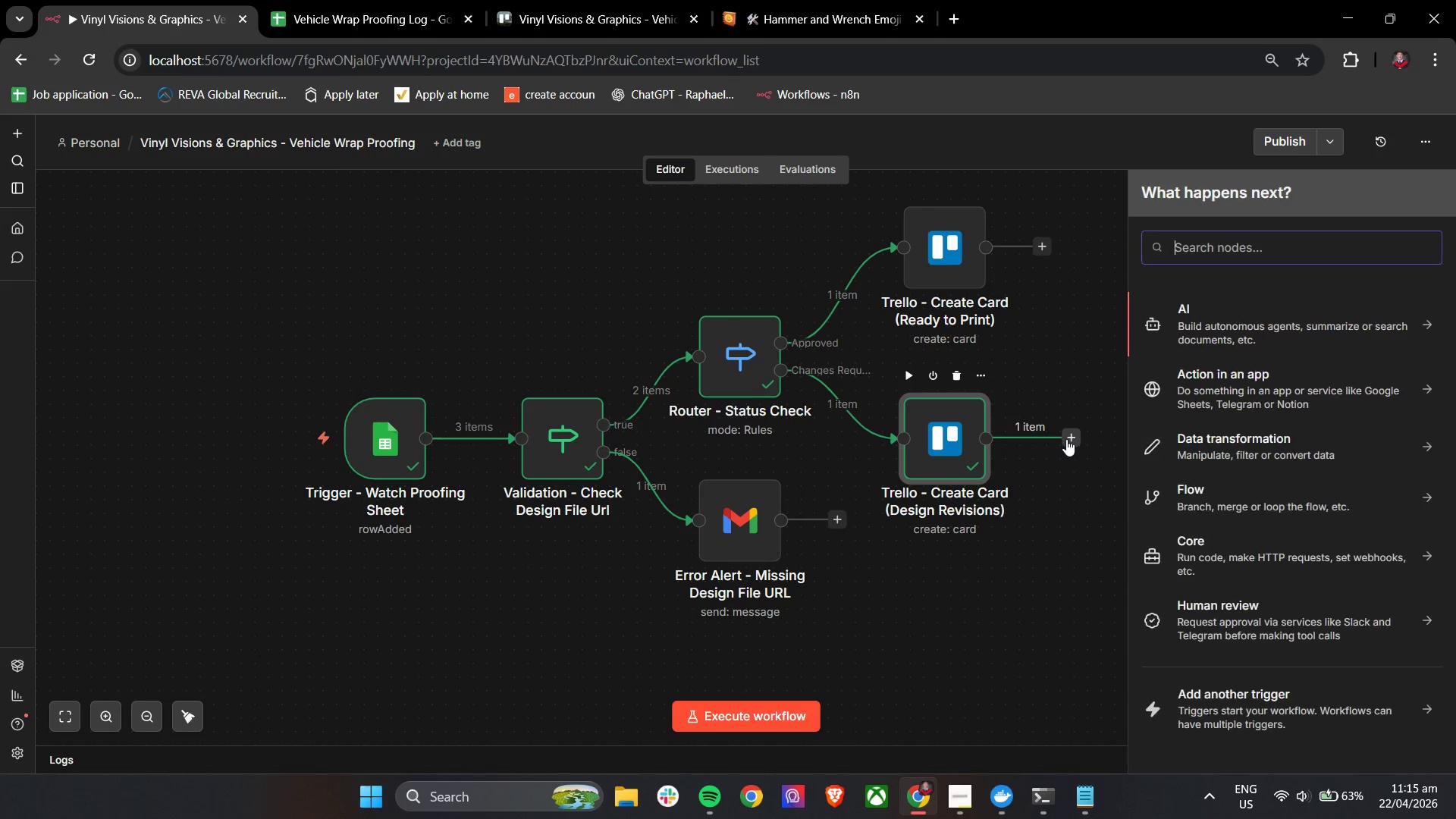 
key(G)
 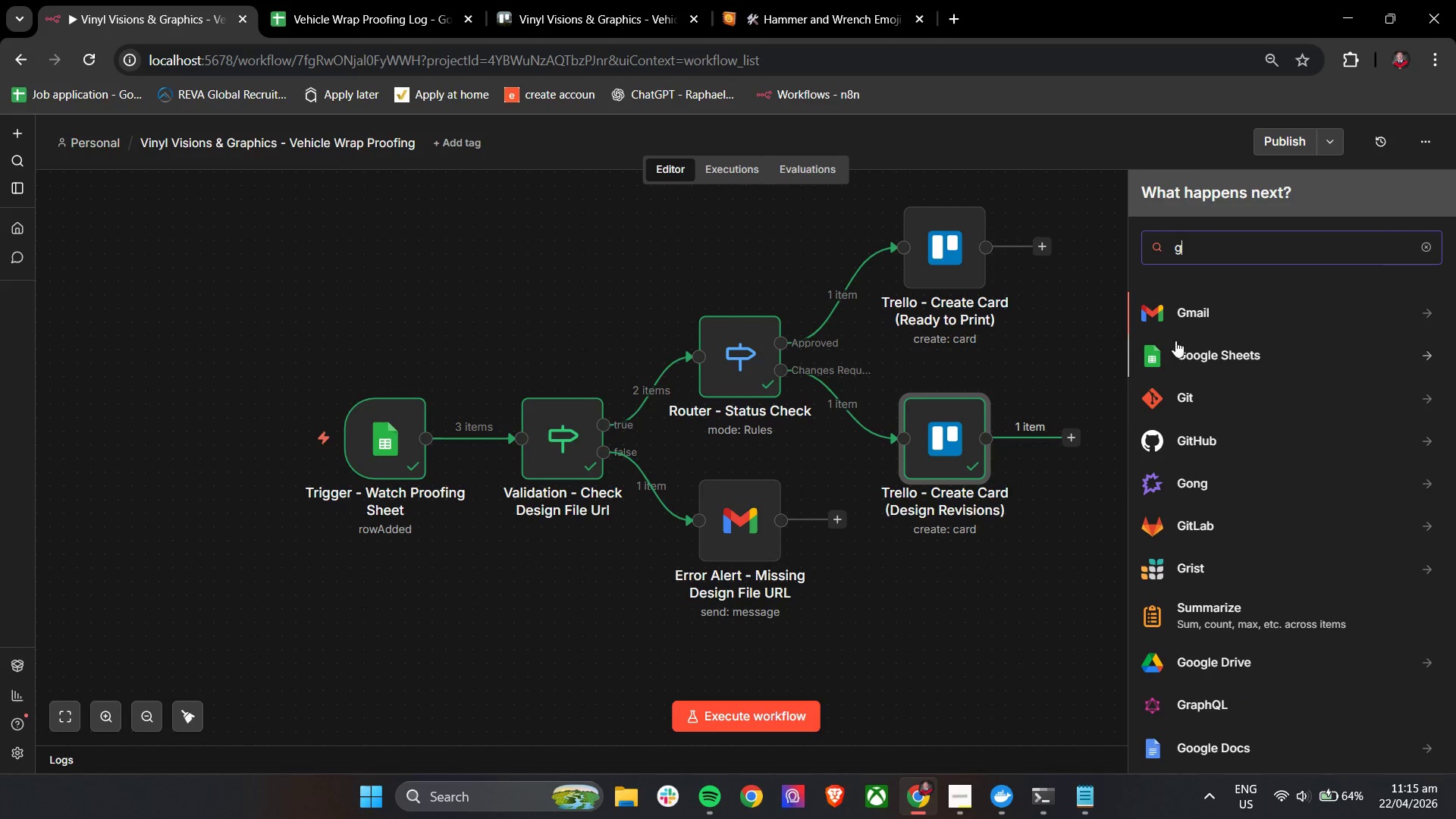 
left_click([1185, 315])
 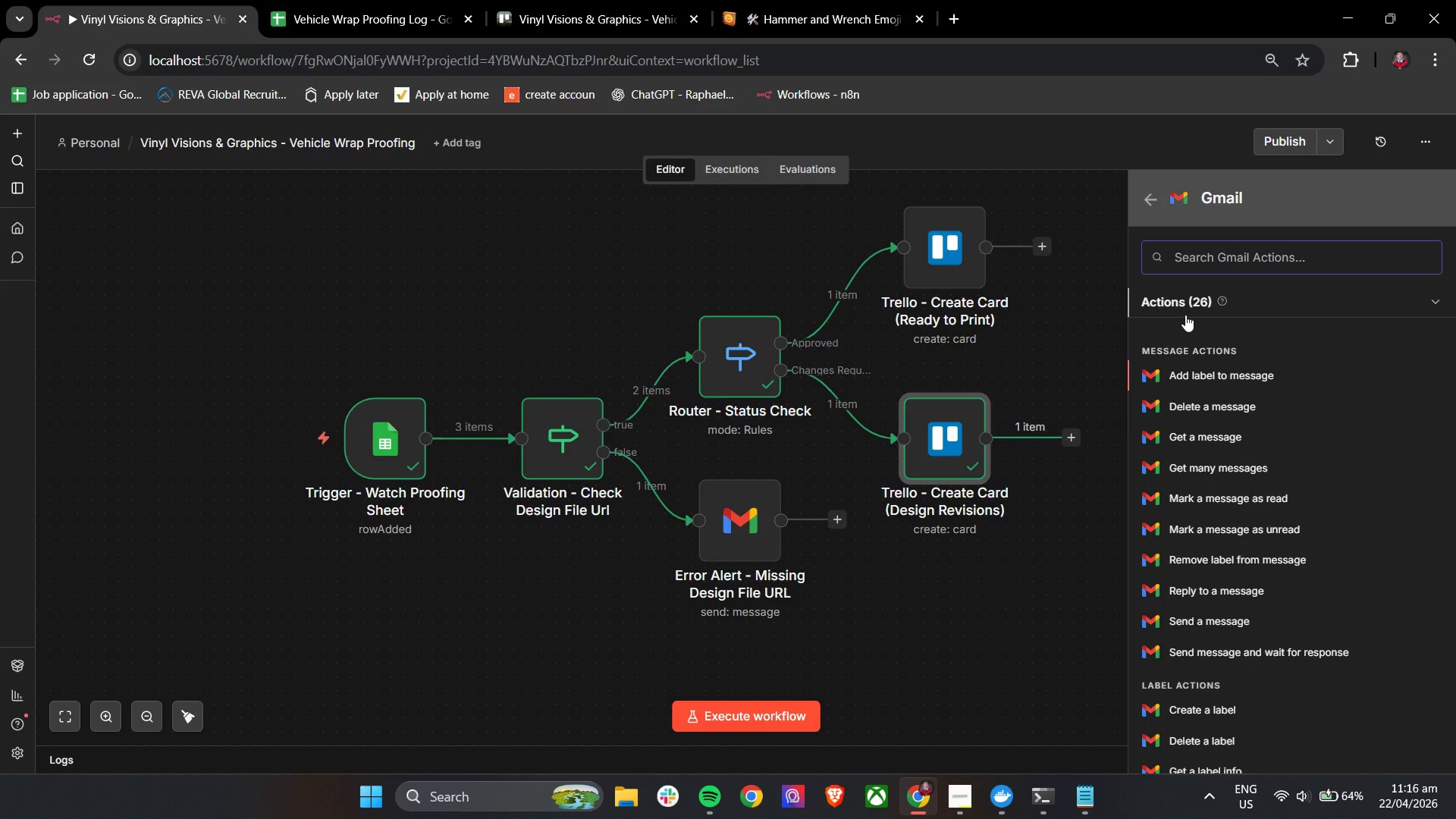 
wait(26.22)
 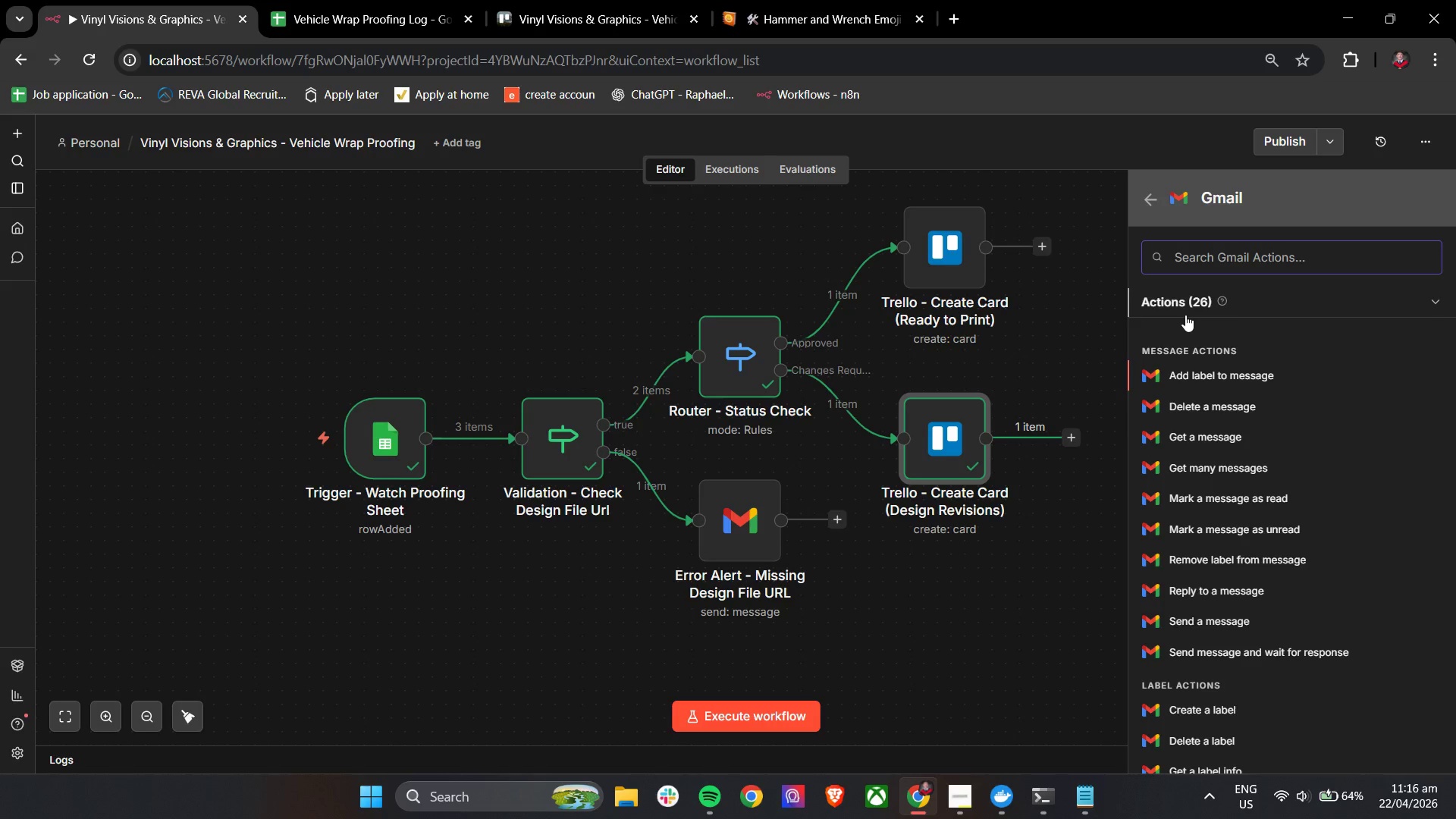 
type(sen)
 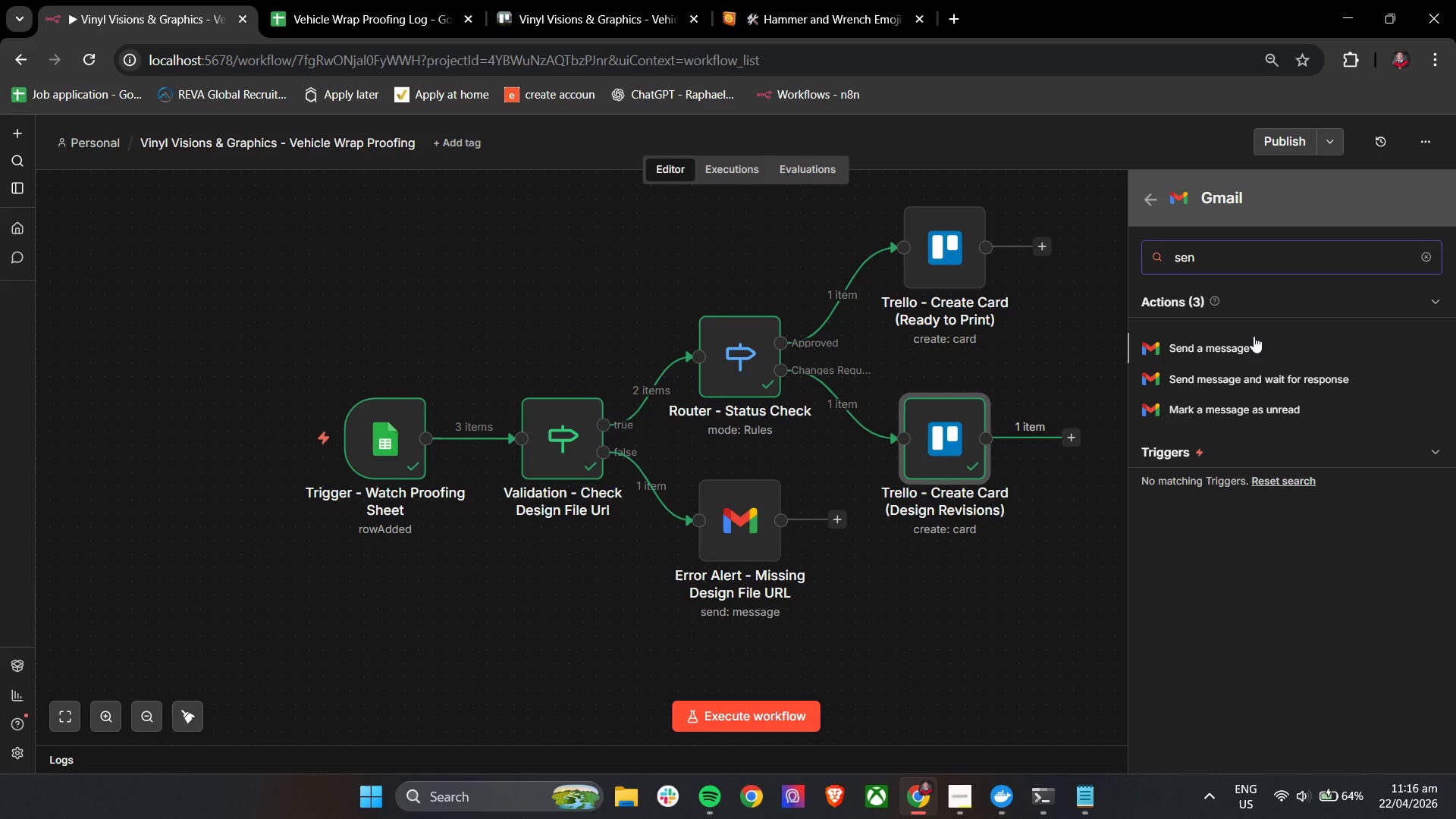 
left_click([1249, 348])
 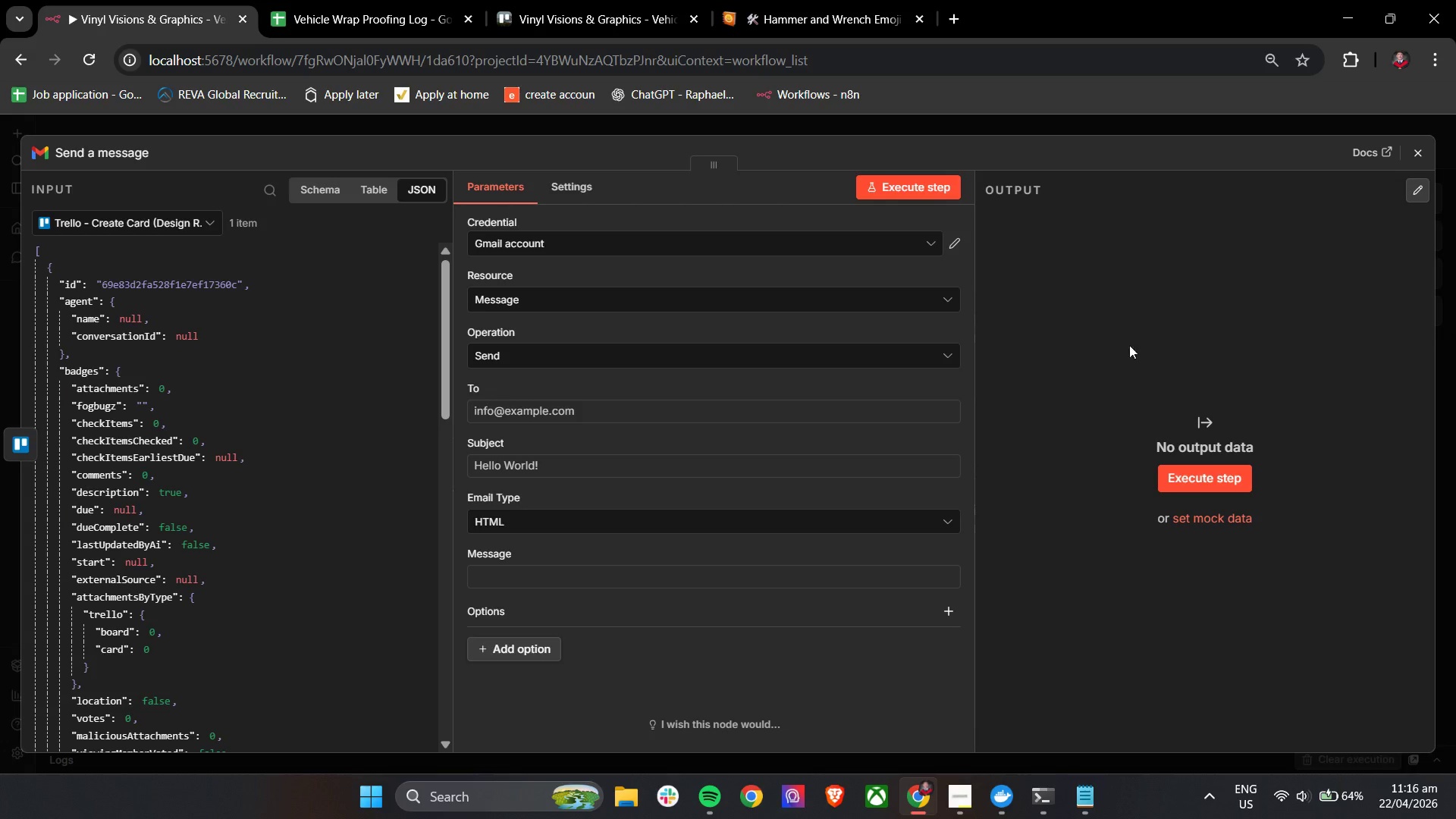 
mouse_move([494, 303])
 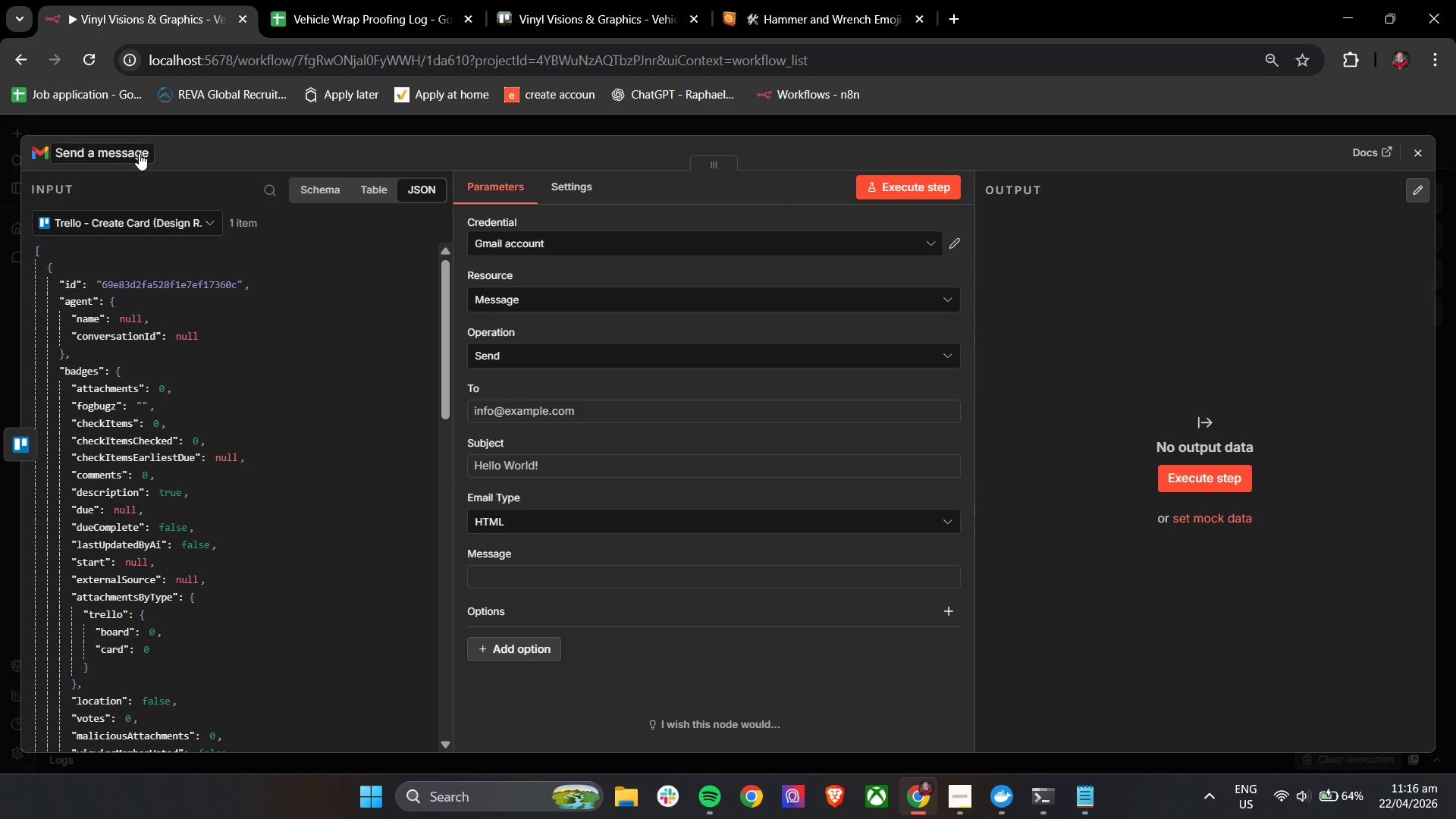 
double_click([139, 153])
 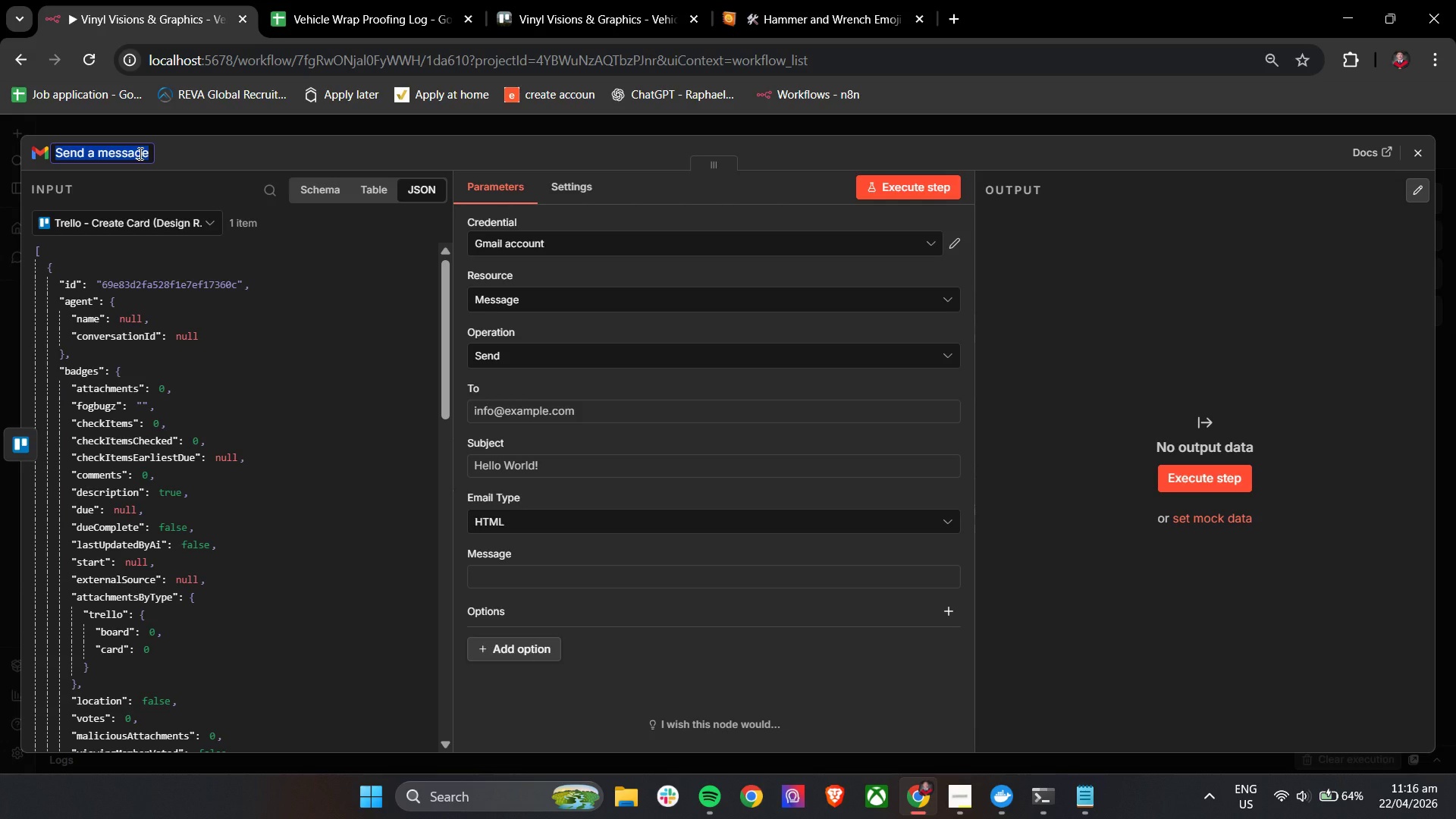 
wait(10.81)
 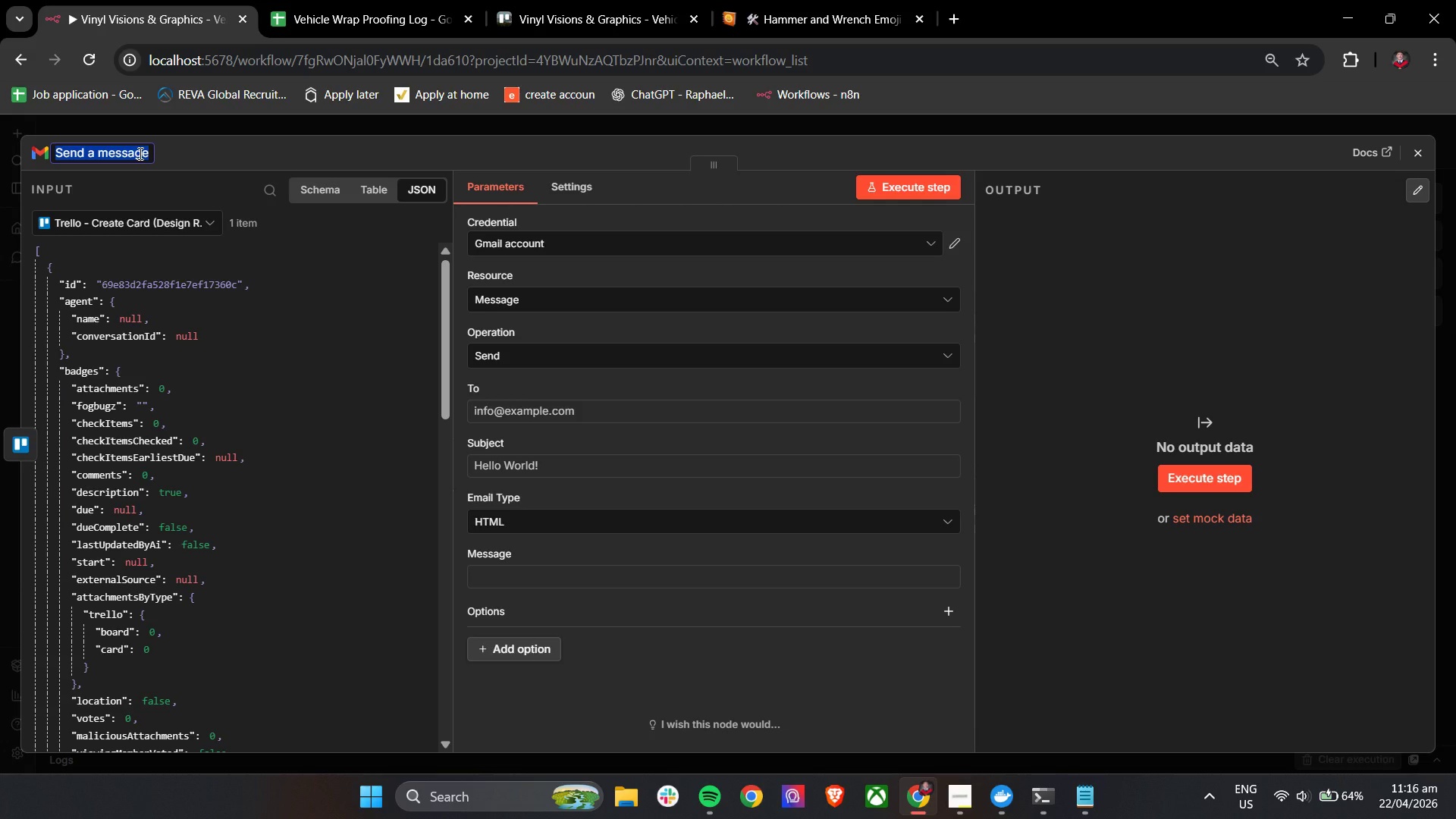 
type(Notify - Lead Designer (Revision Request))
 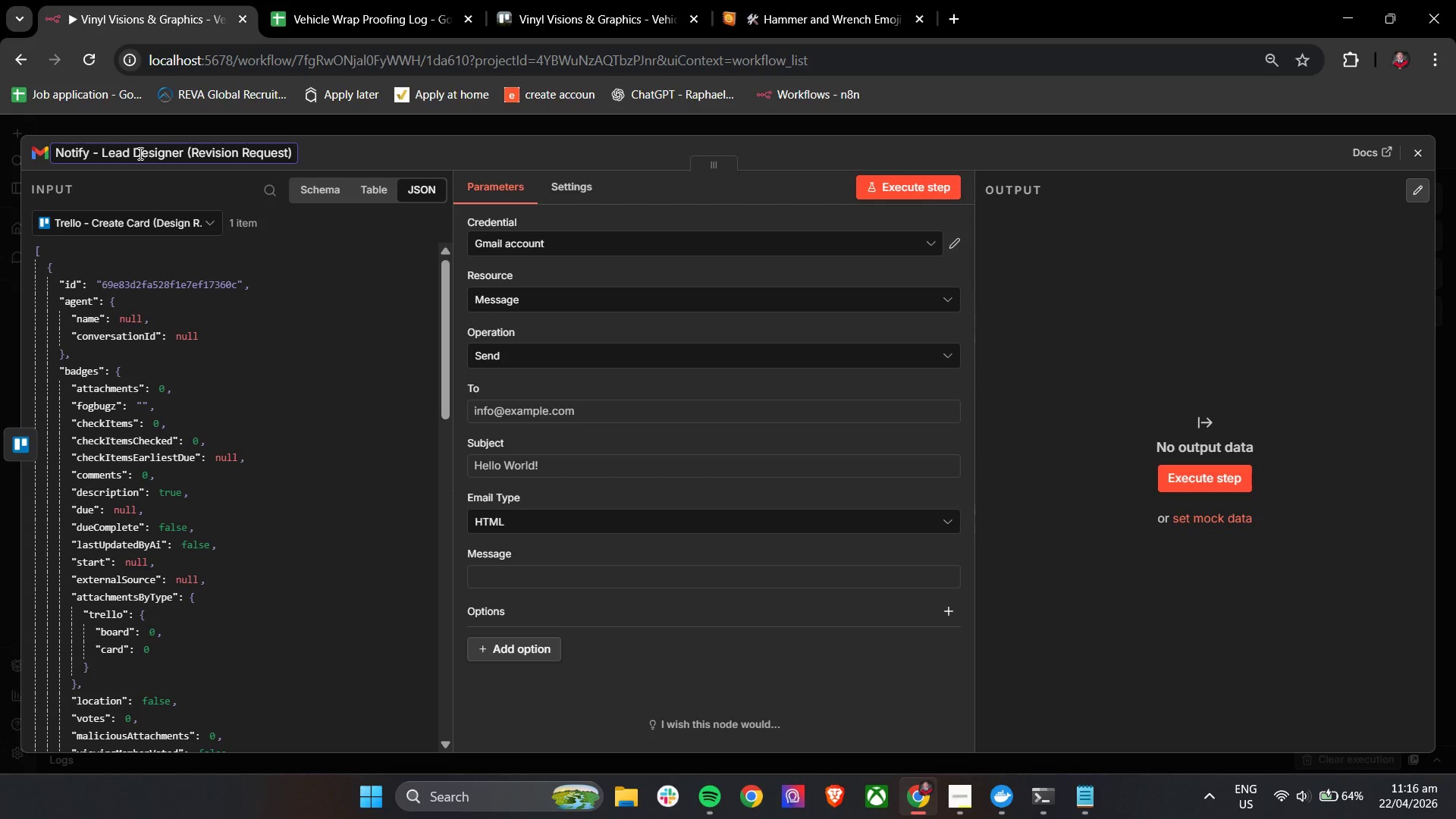 
left_click([604, 415])
 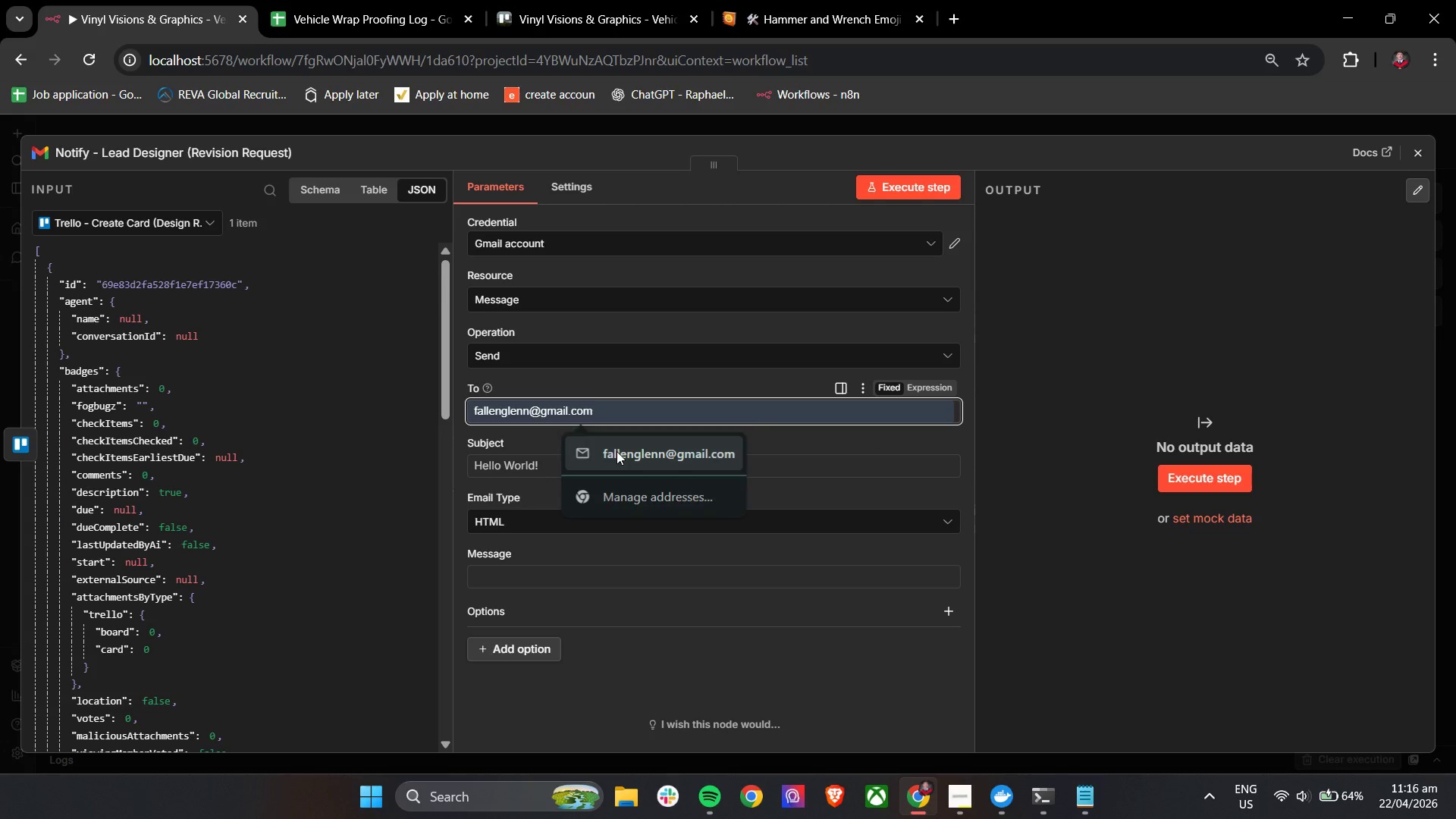 
double_click([537, 468])
 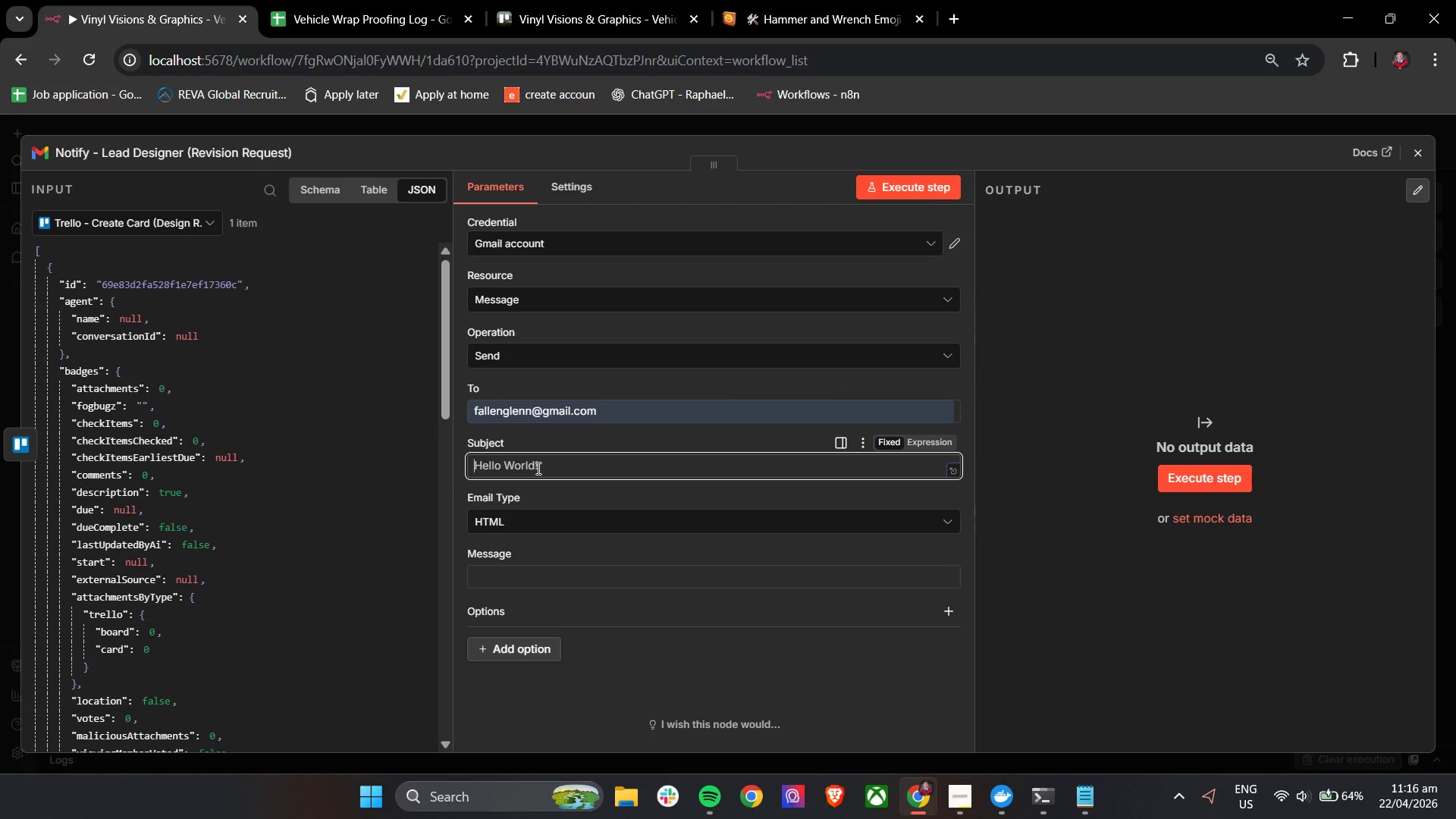 
wait(5.72)
 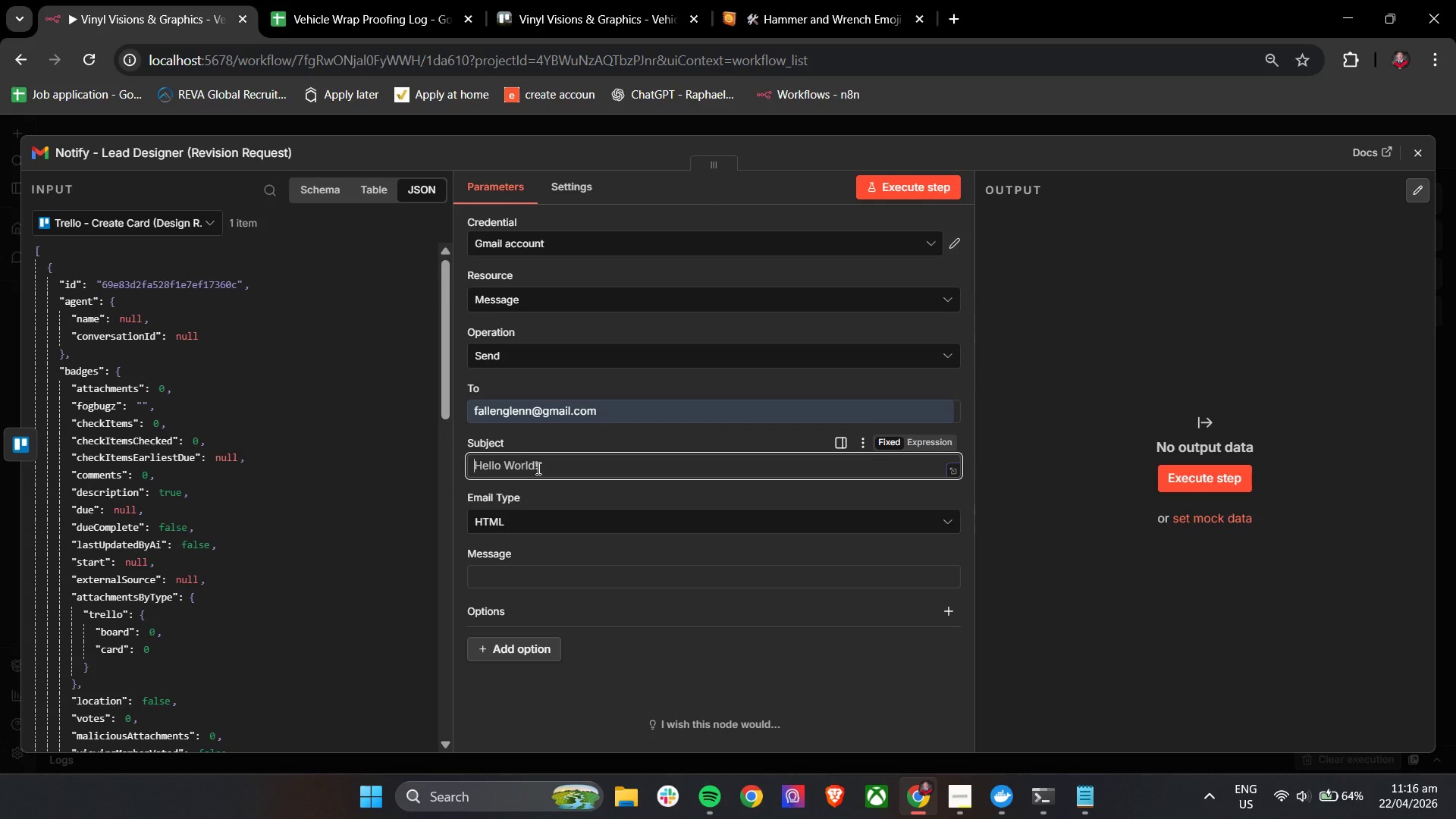 
type([Re)
key(Backspace)
key(Backspace)
type(revision required] {{ $)
 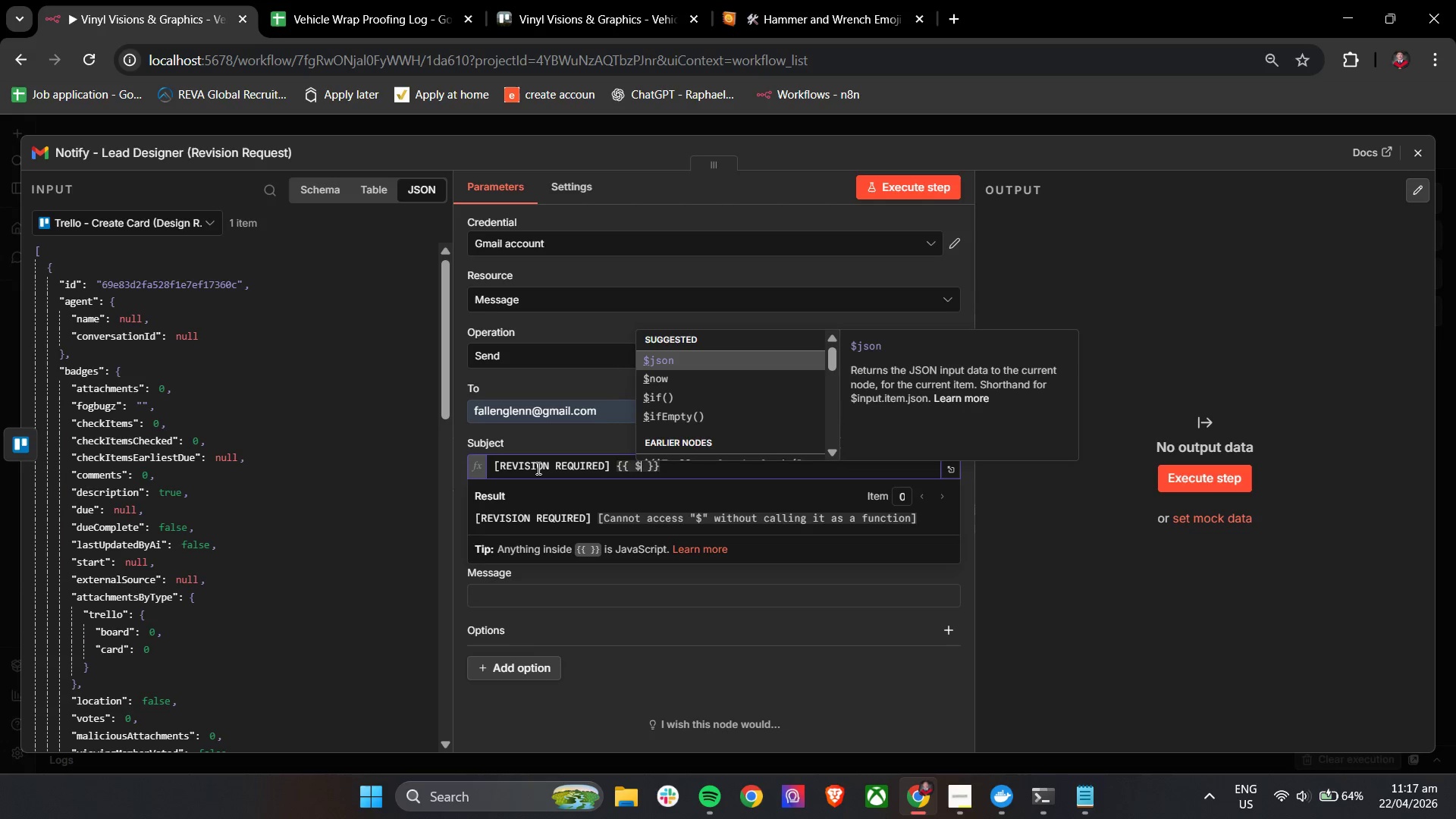 
key(Enter)
 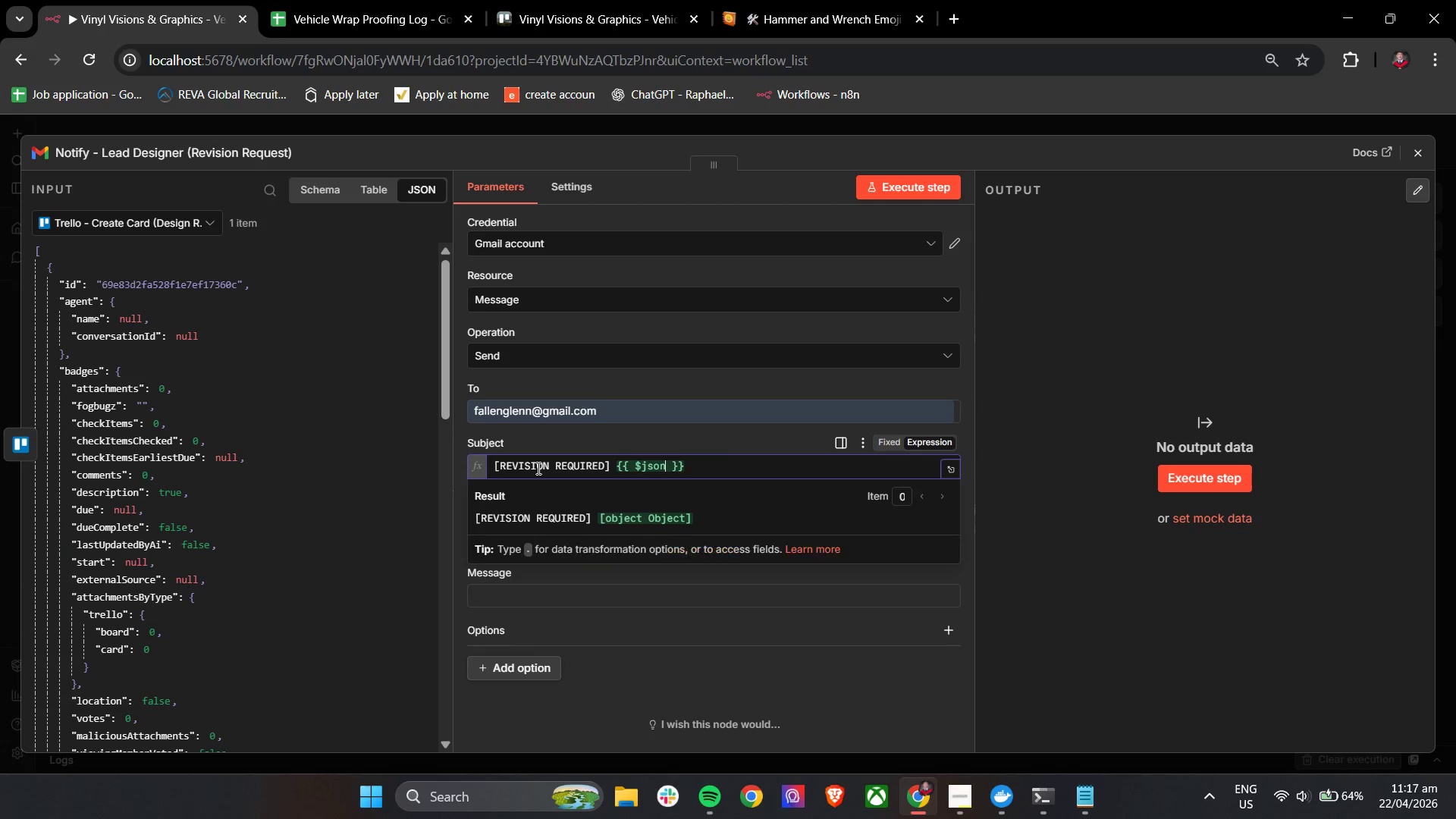 
key(BracketLeft)
 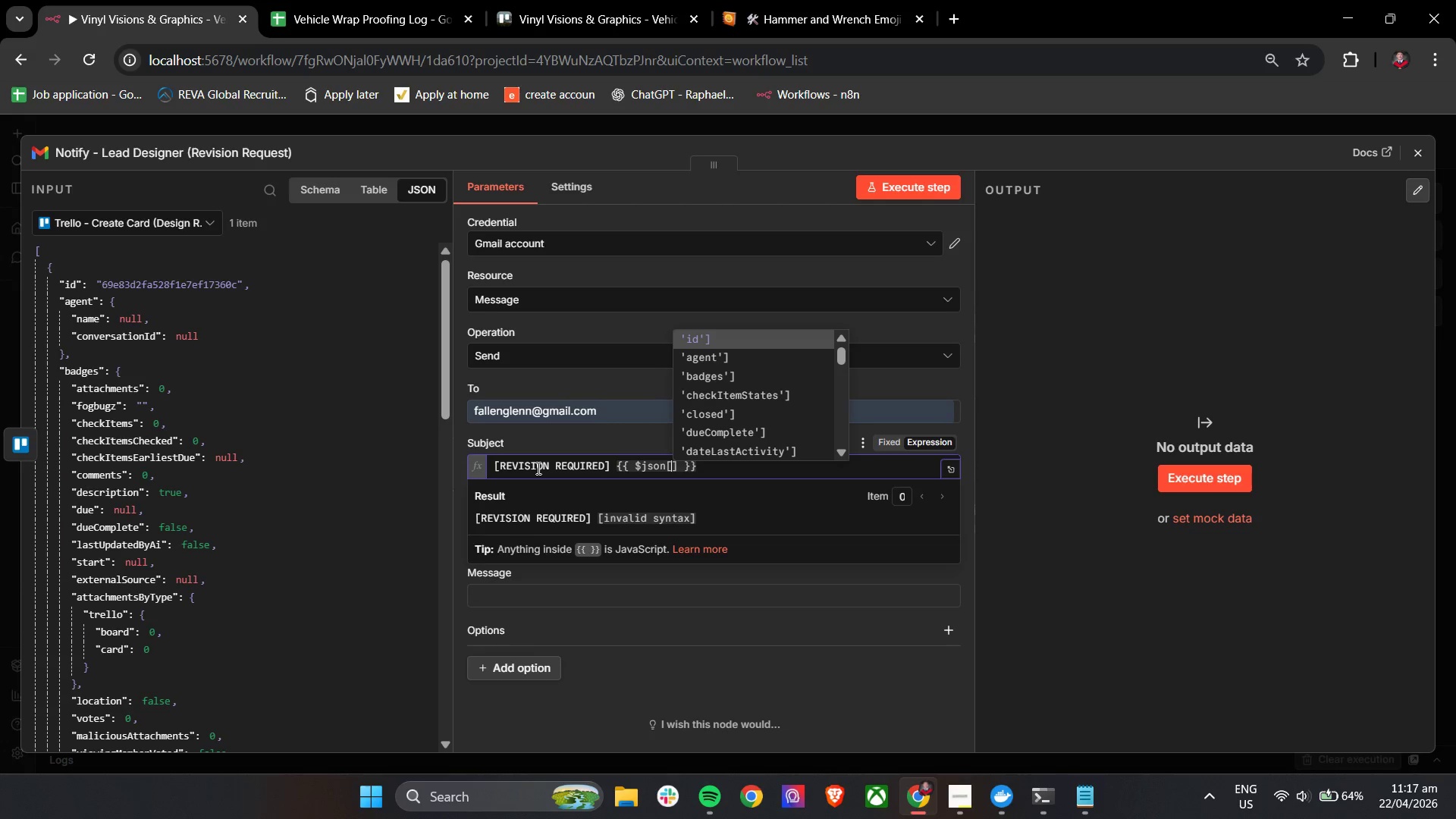 
key(ArrowDown)
 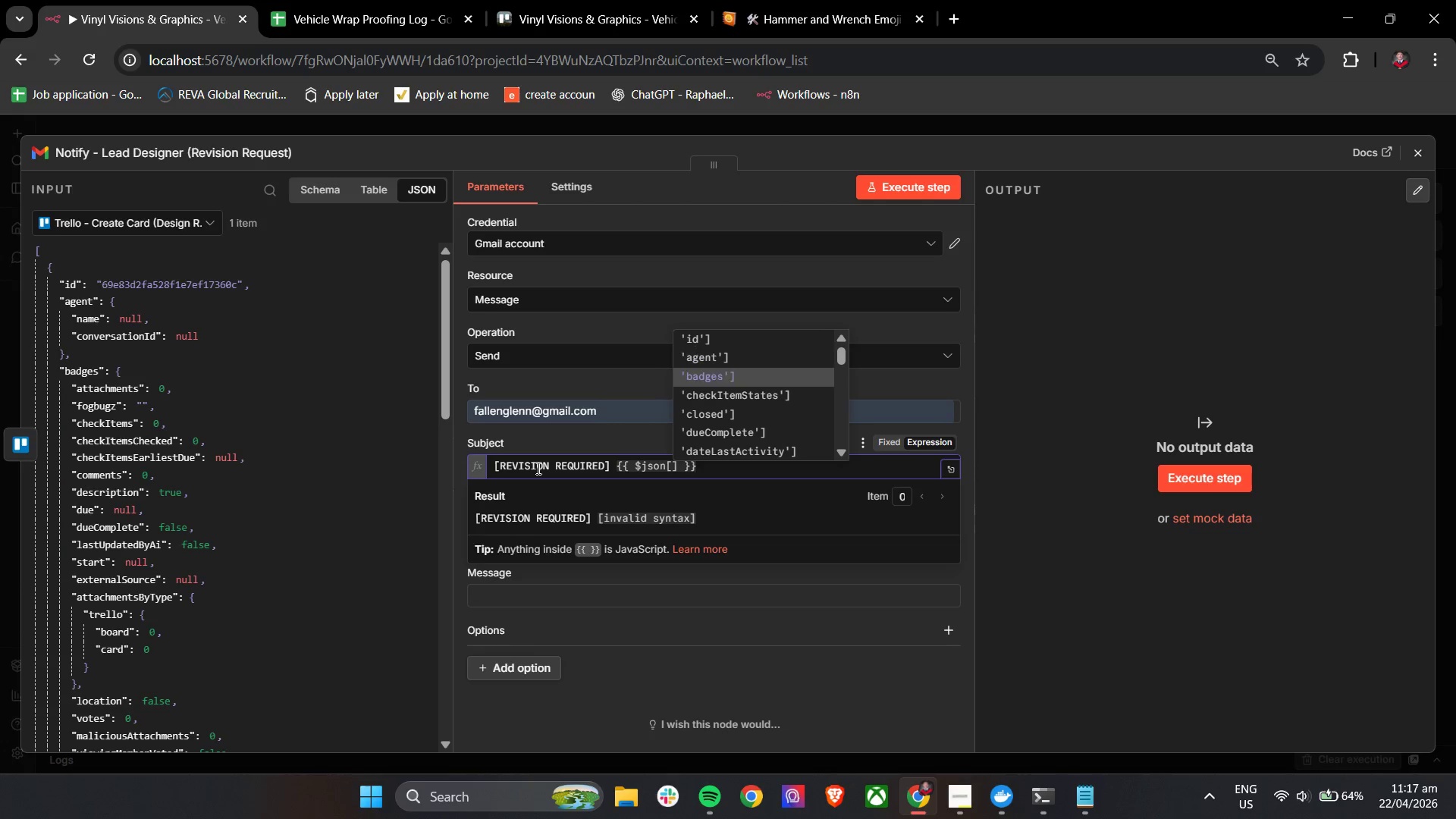 
key(ArrowDown)
 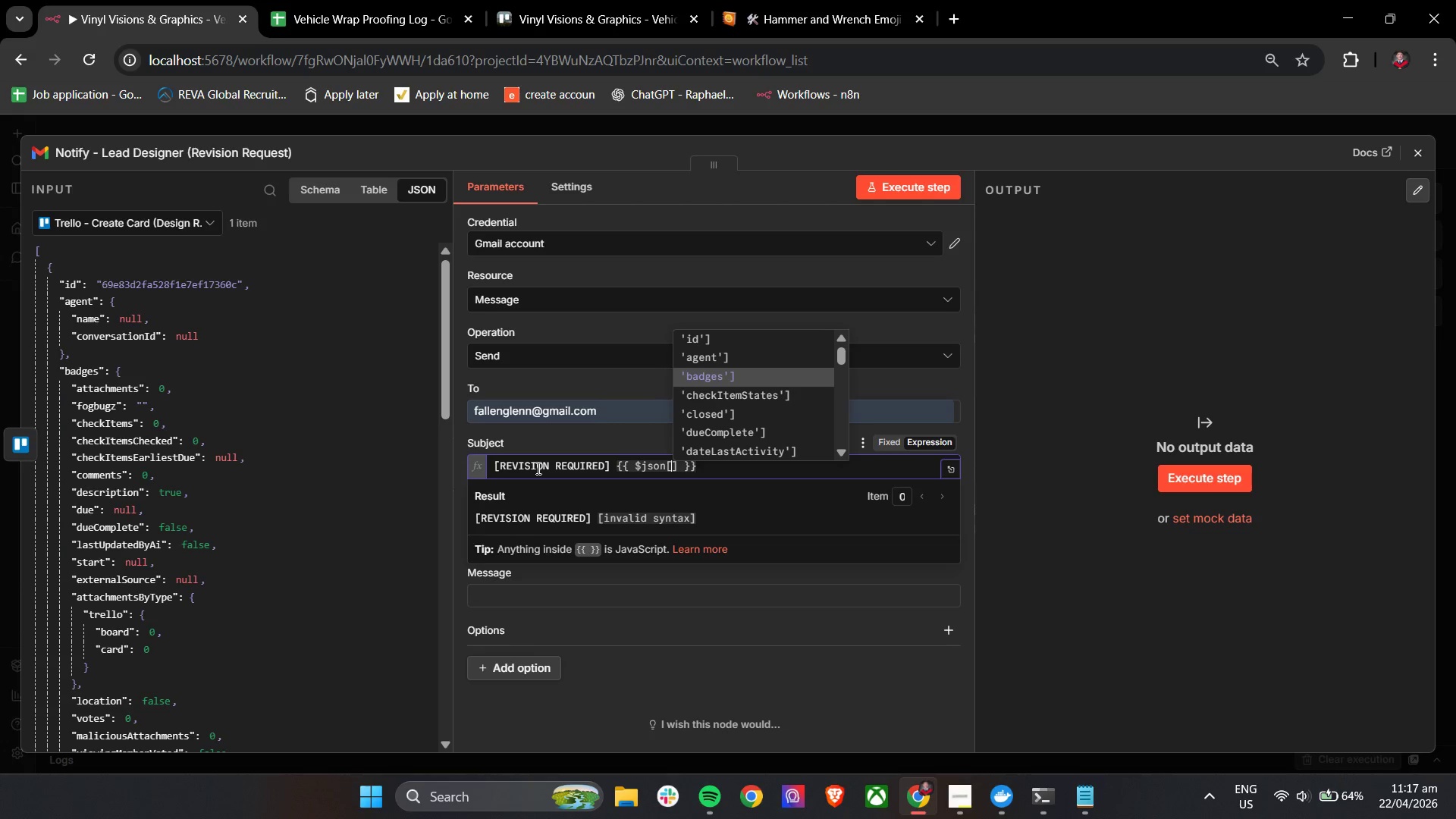 
key(Backspace)
key(Backspace)
key(Backspace)
key(Backspace)
key(Backspace)
key(Backspace)
type($NODE[')
 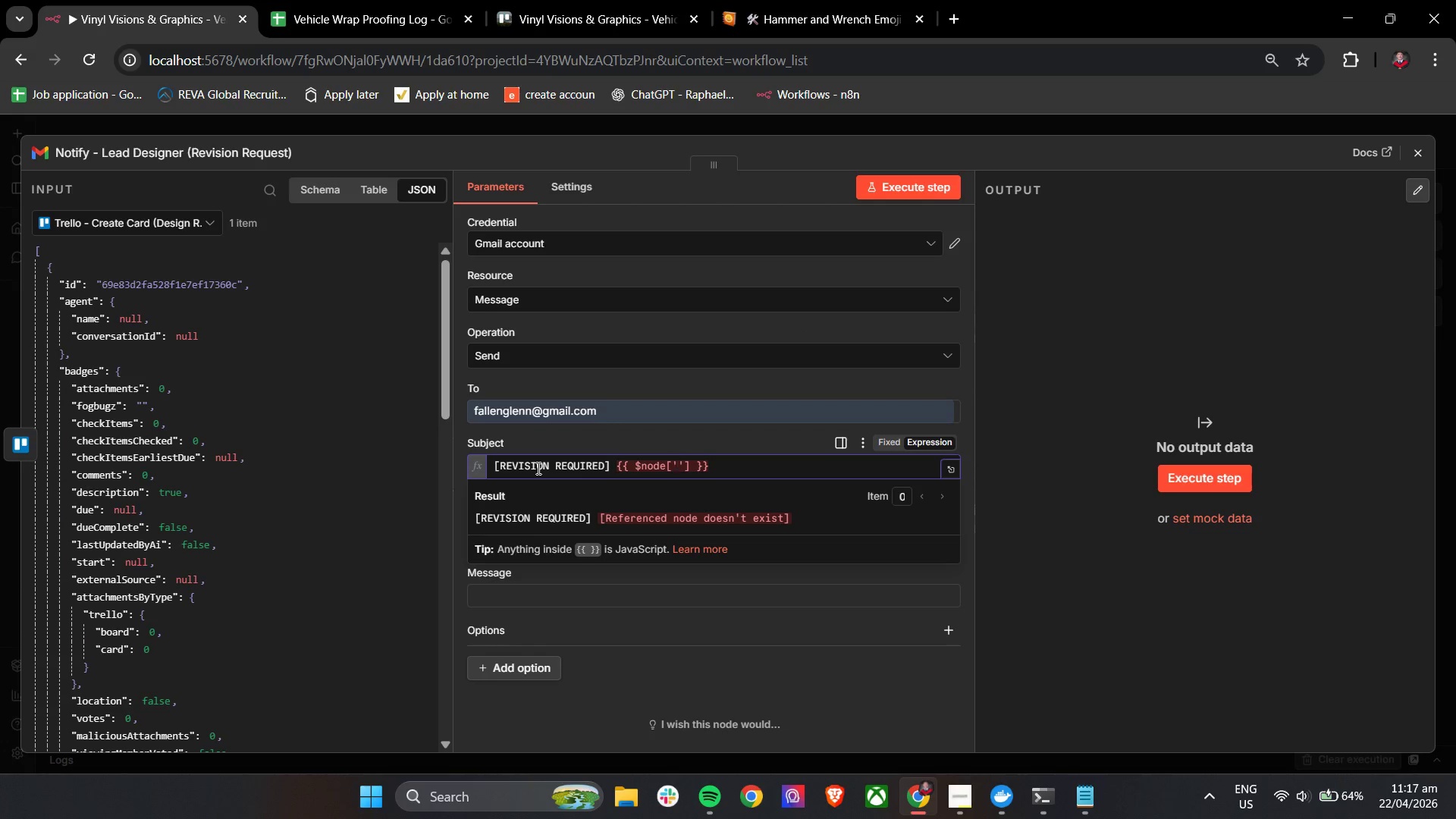 
left_click([1425, 146])
 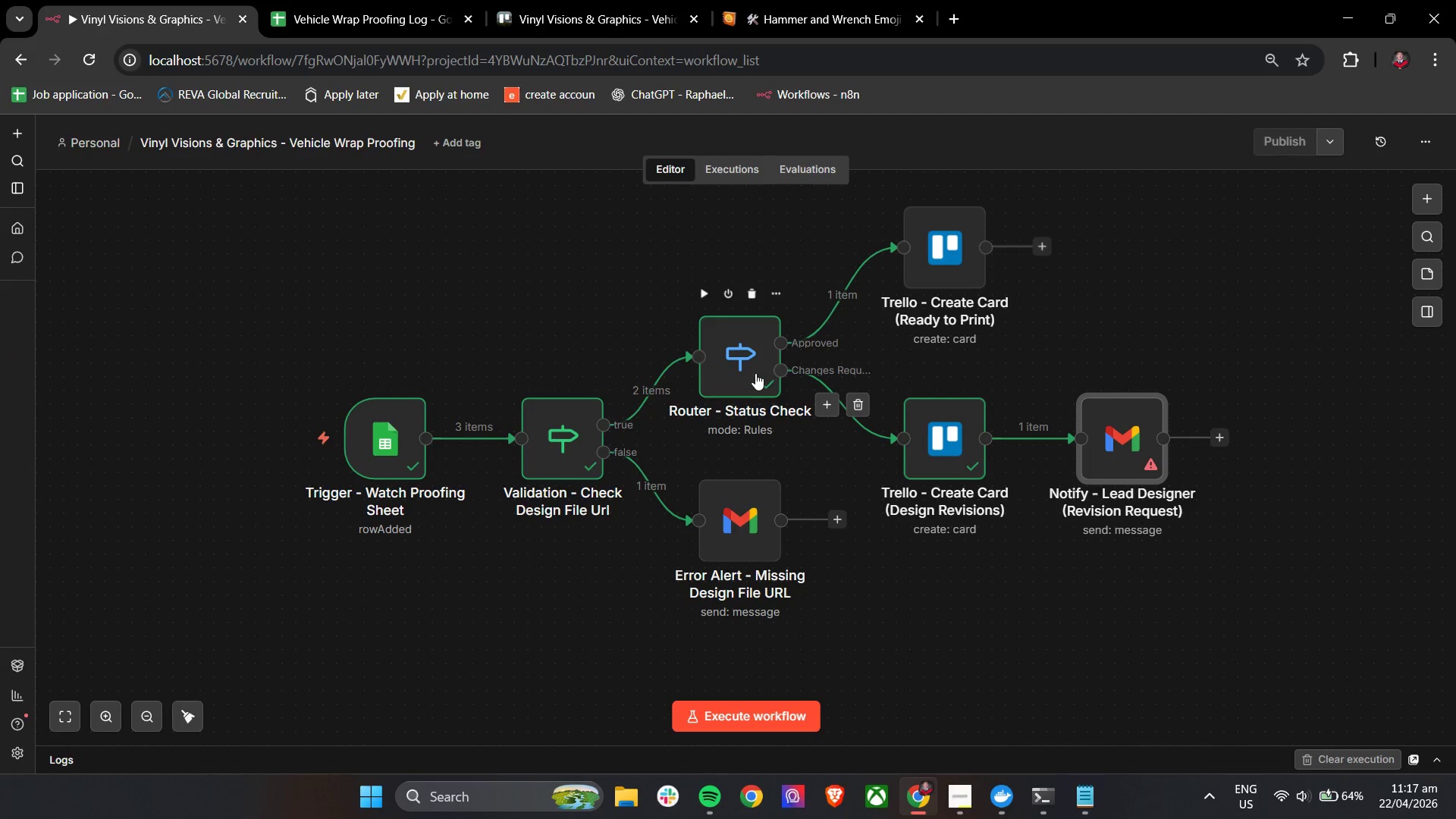 
double_click([755, 373])
 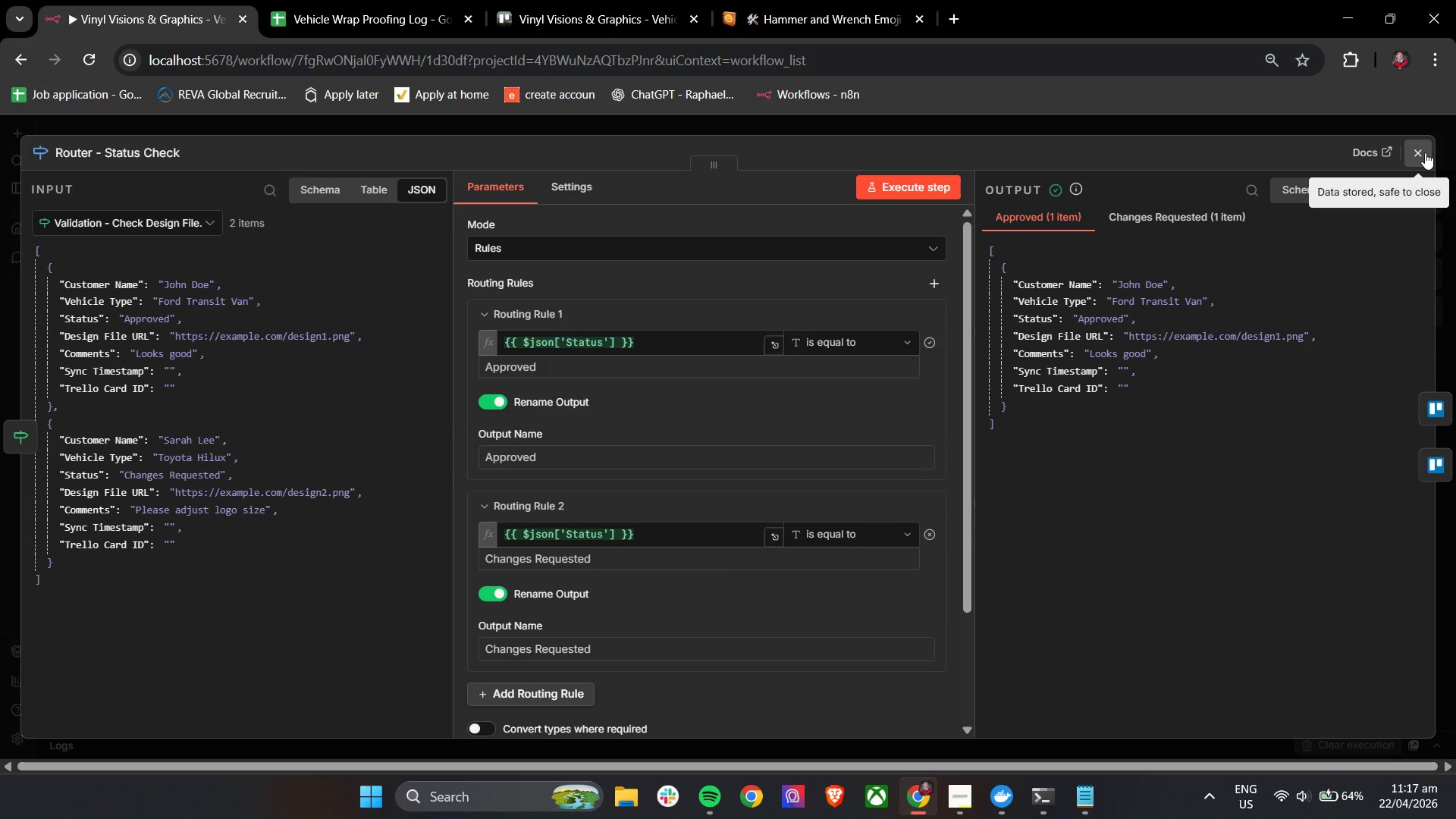 
wait(6.8)
 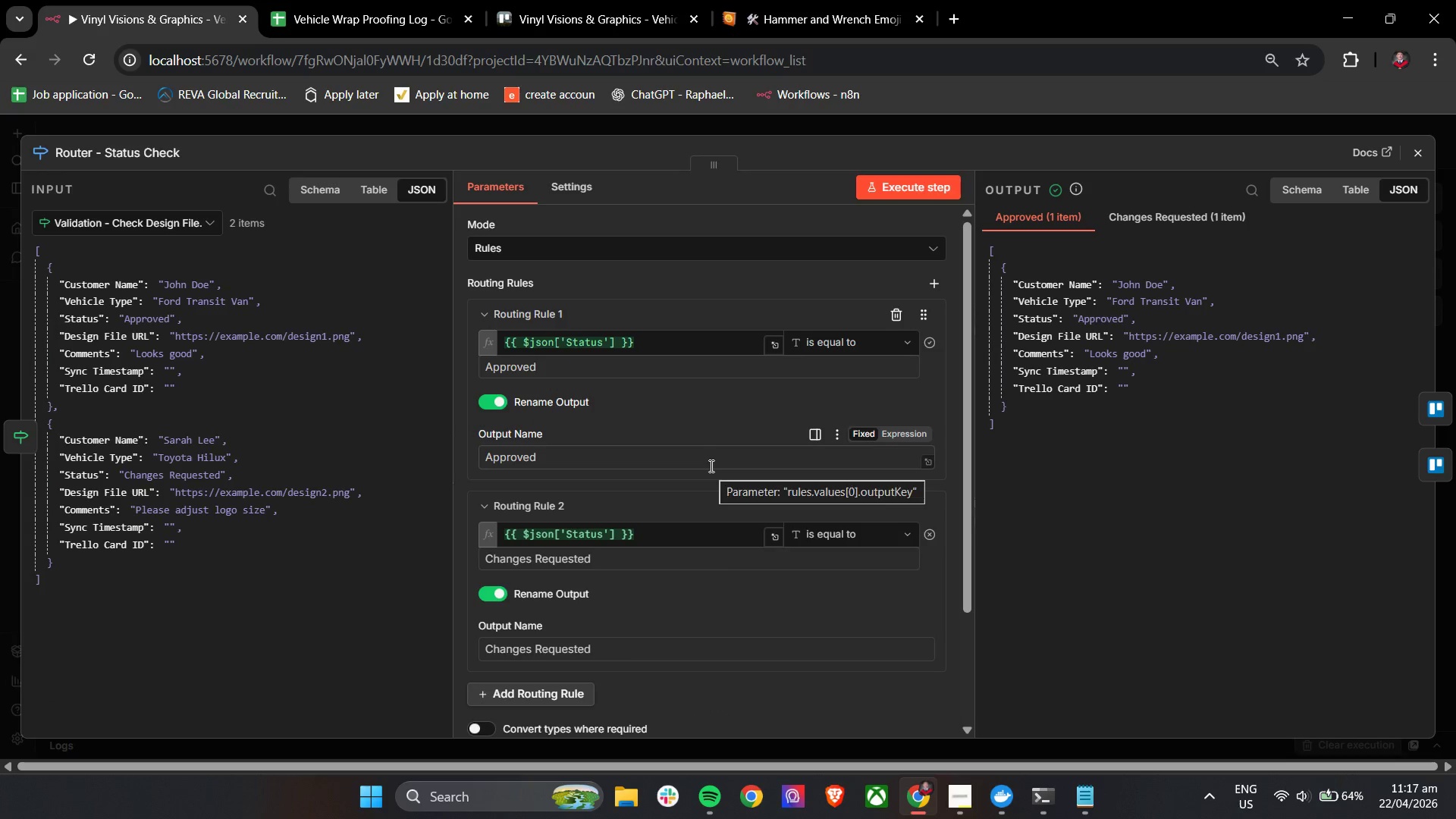 
scroll: coordinate [877, 471], scroll_direction: down, amount: 5.0
 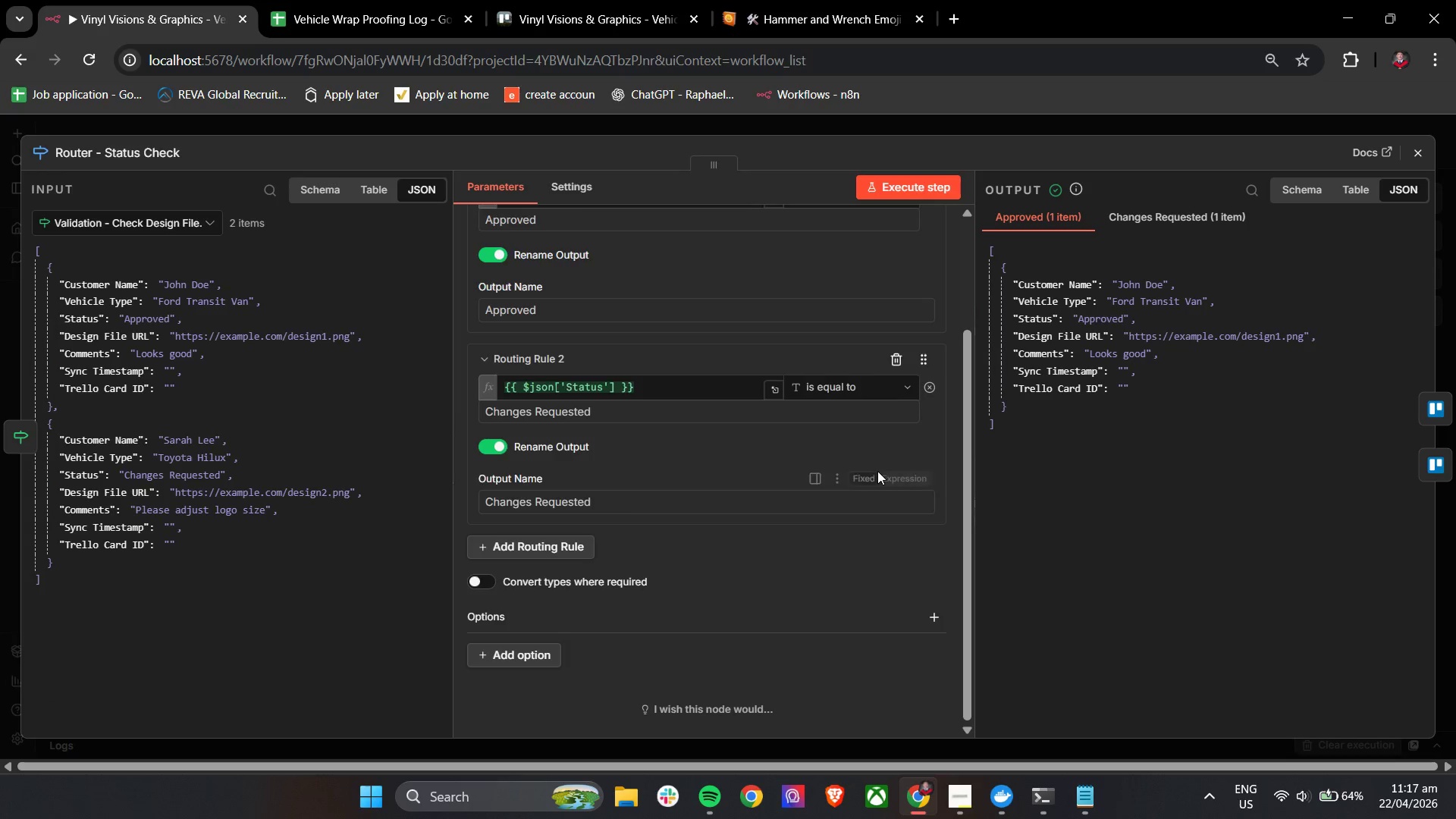 
scroll: coordinate [877, 471], scroll_direction: up, amount: 7.0
 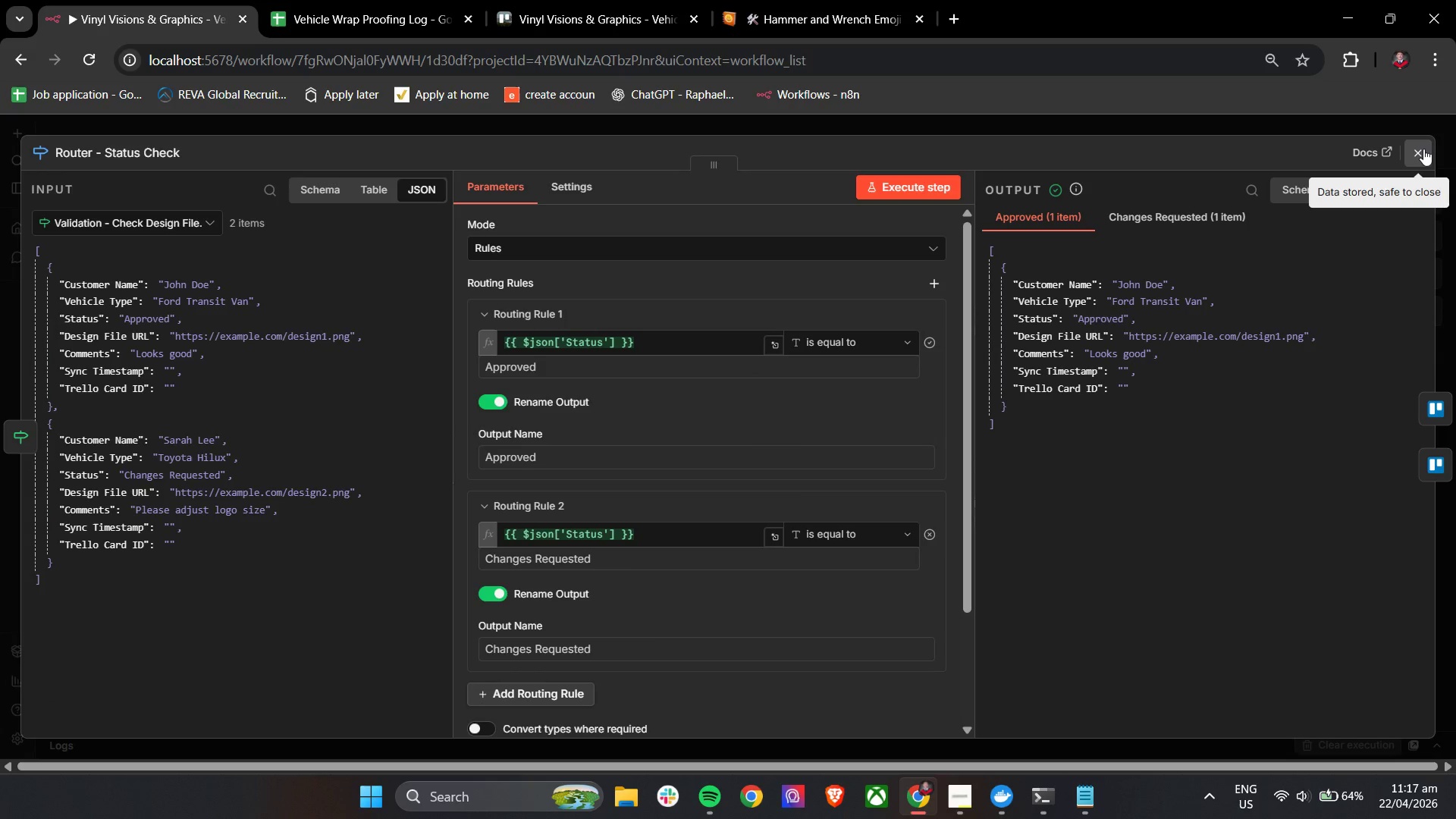 
left_click([1424, 149])
 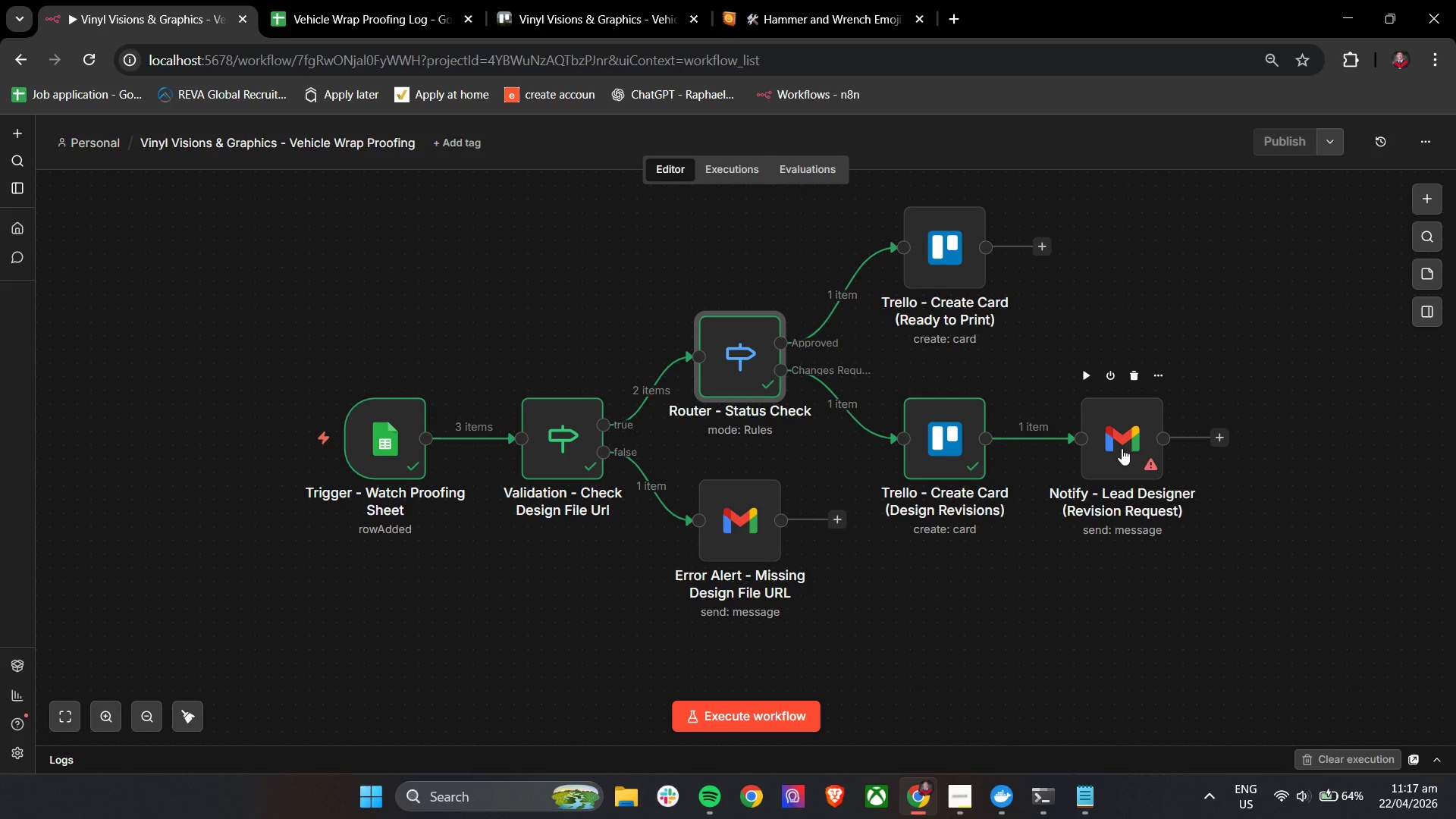 
double_click([1122, 448])
 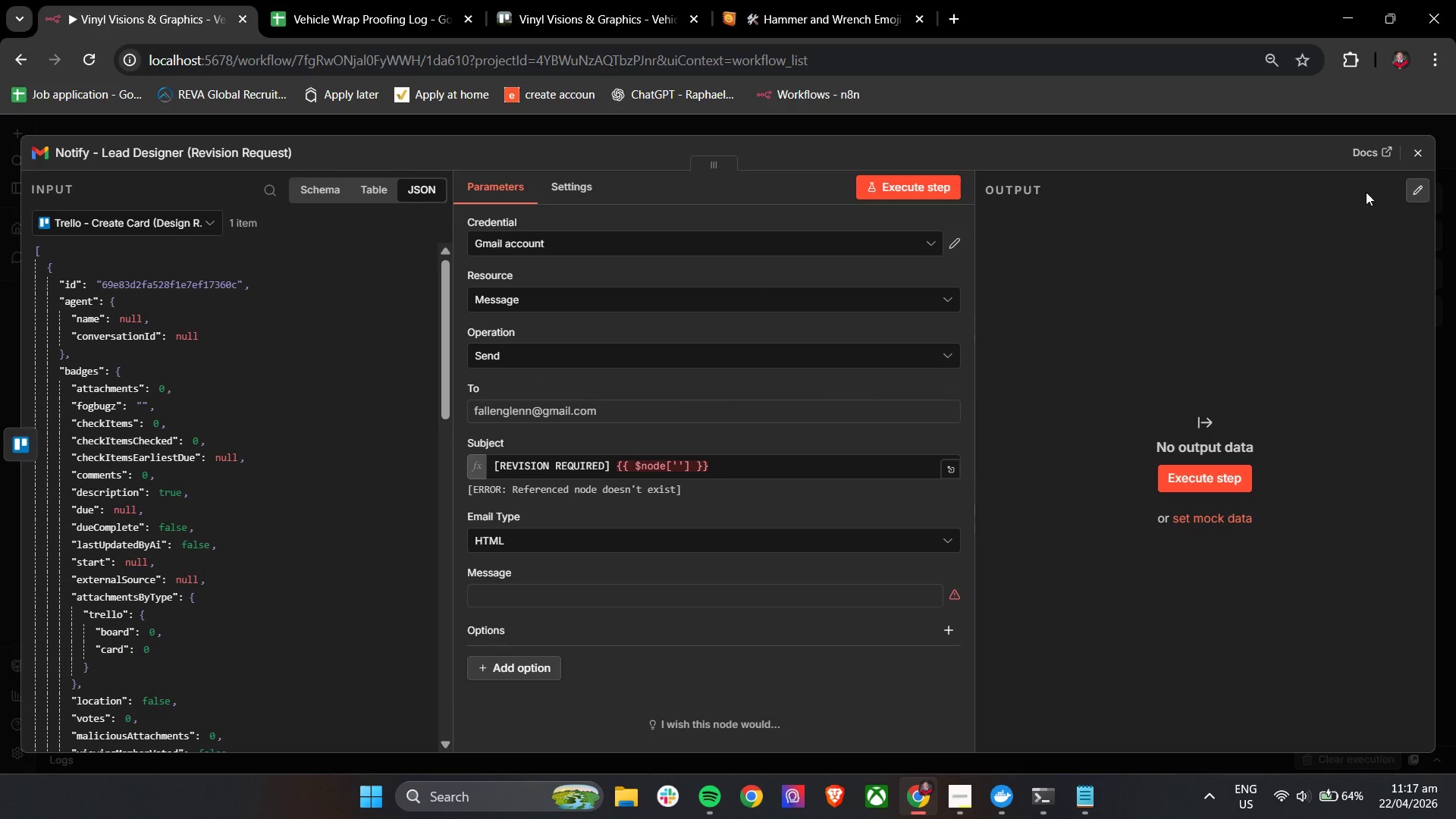 
left_click([1420, 152])
 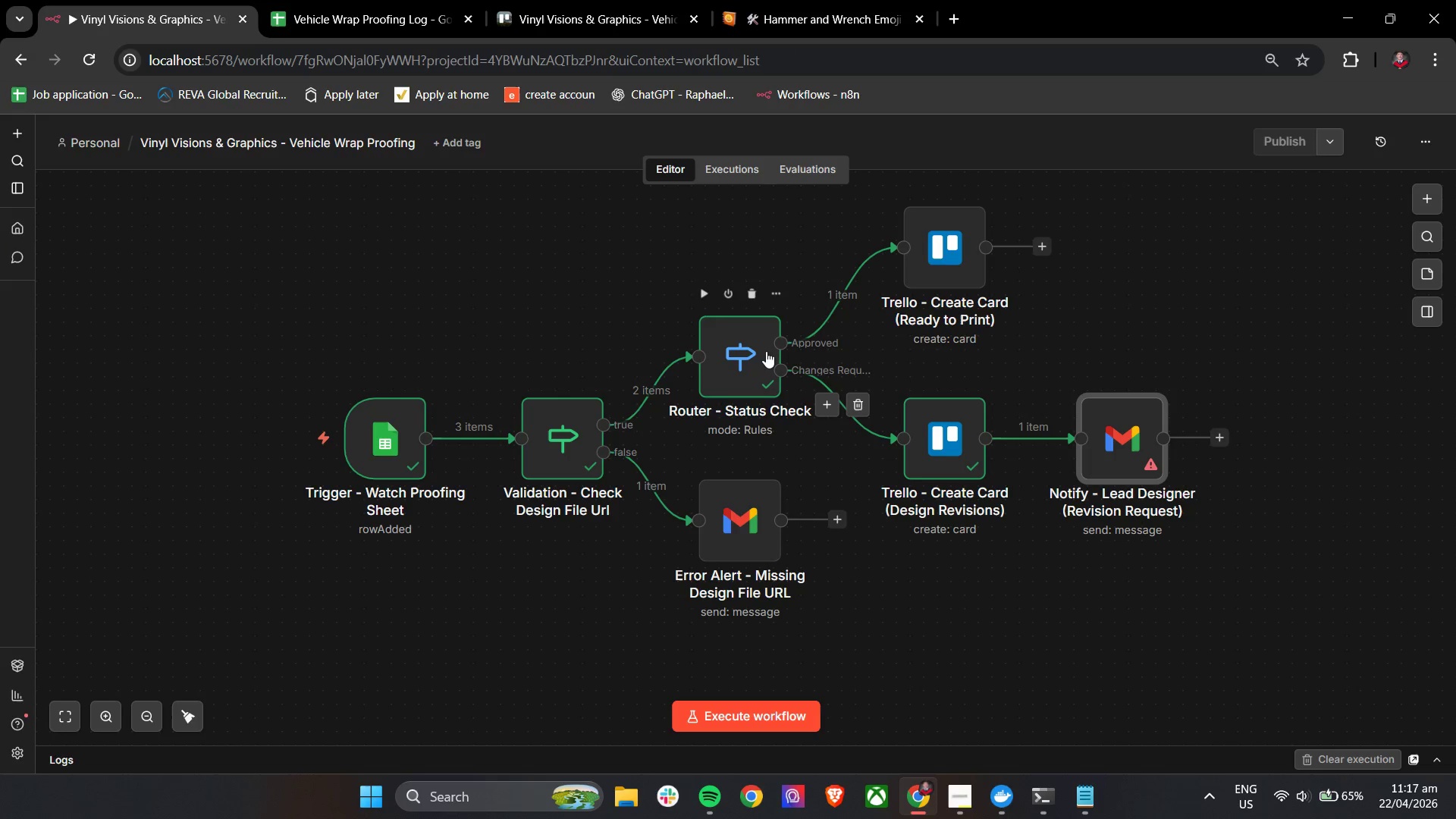 
double_click([766, 351])
 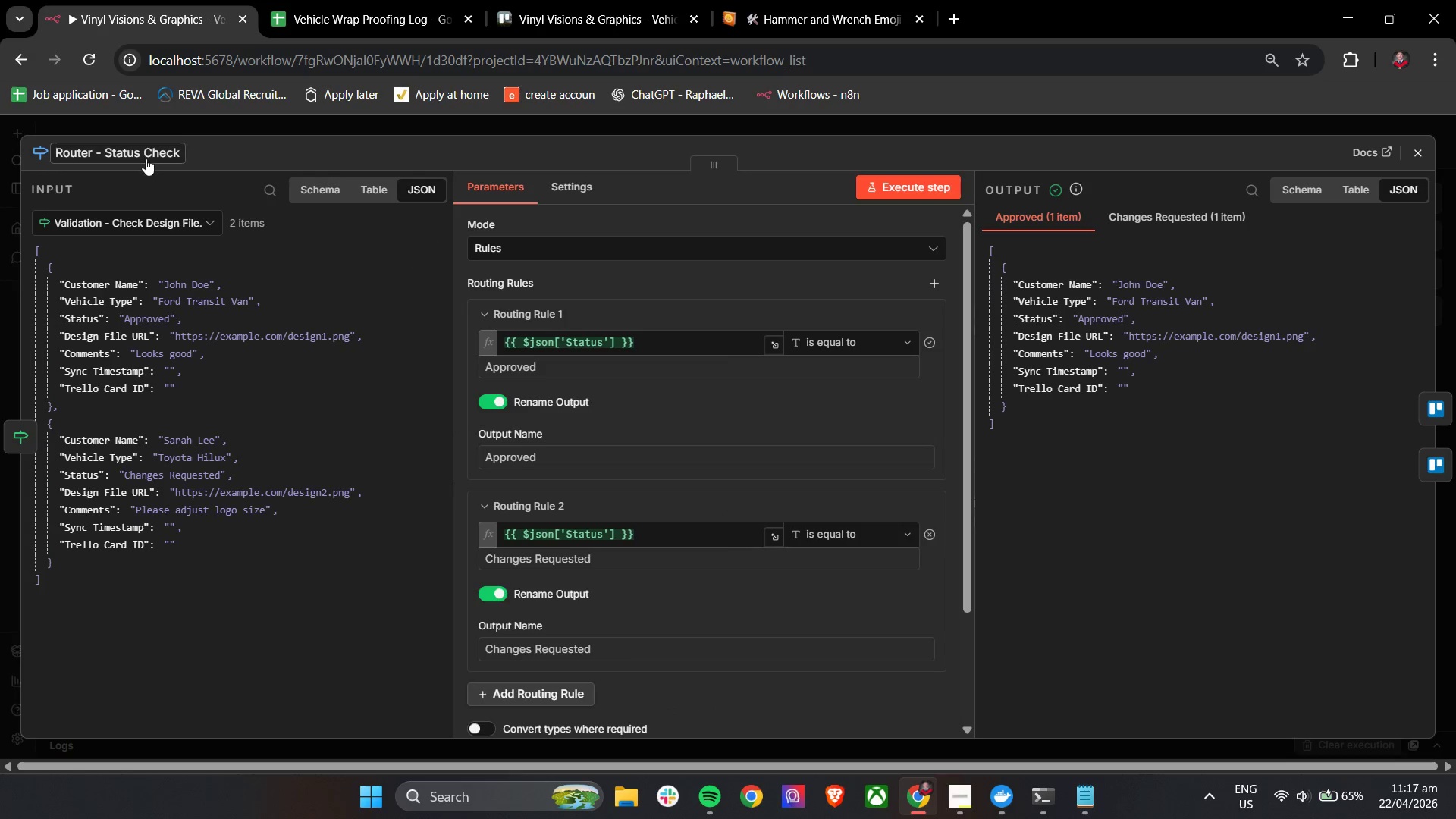 
double_click([148, 155])
 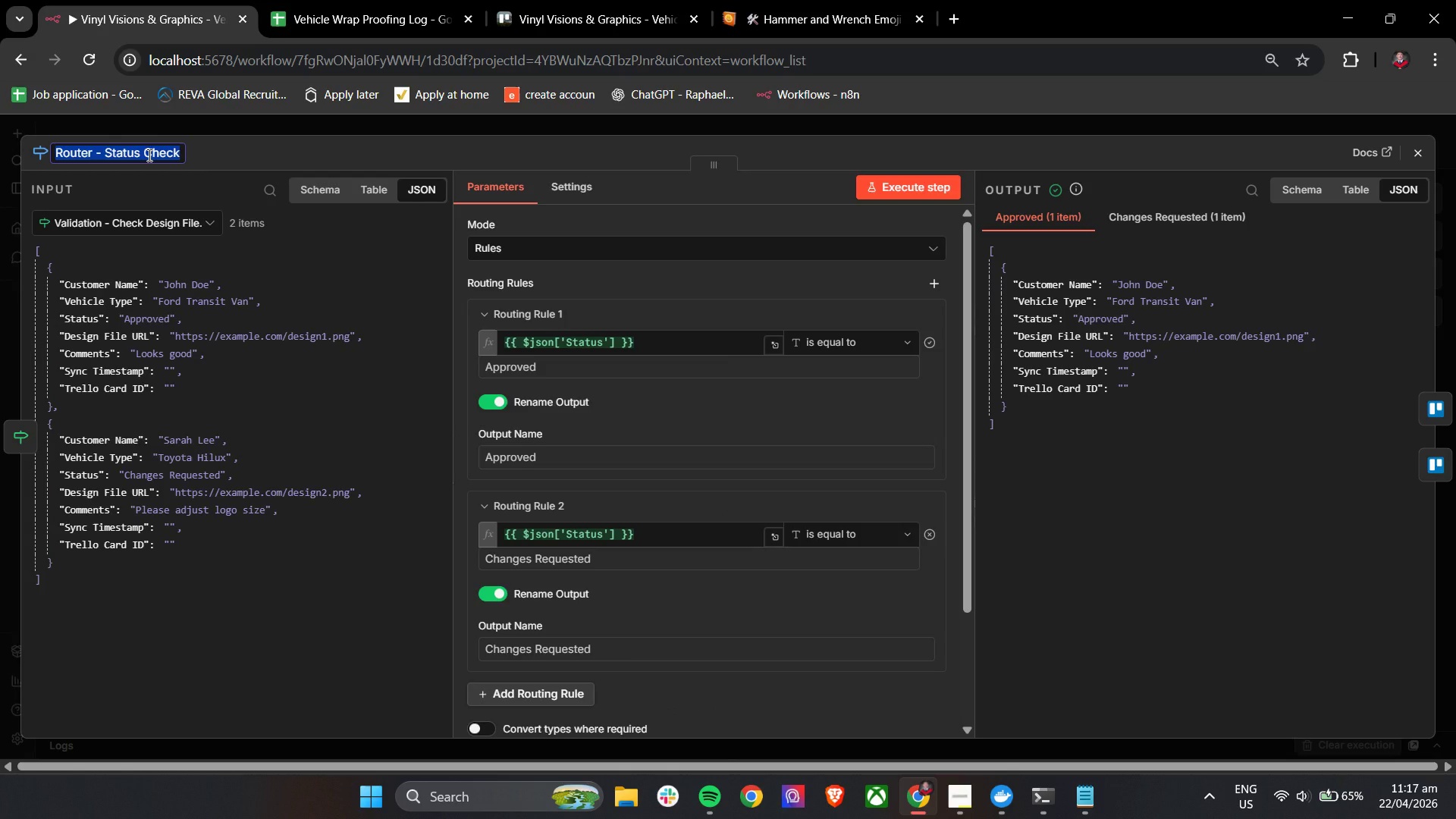 
key(Control+C)
 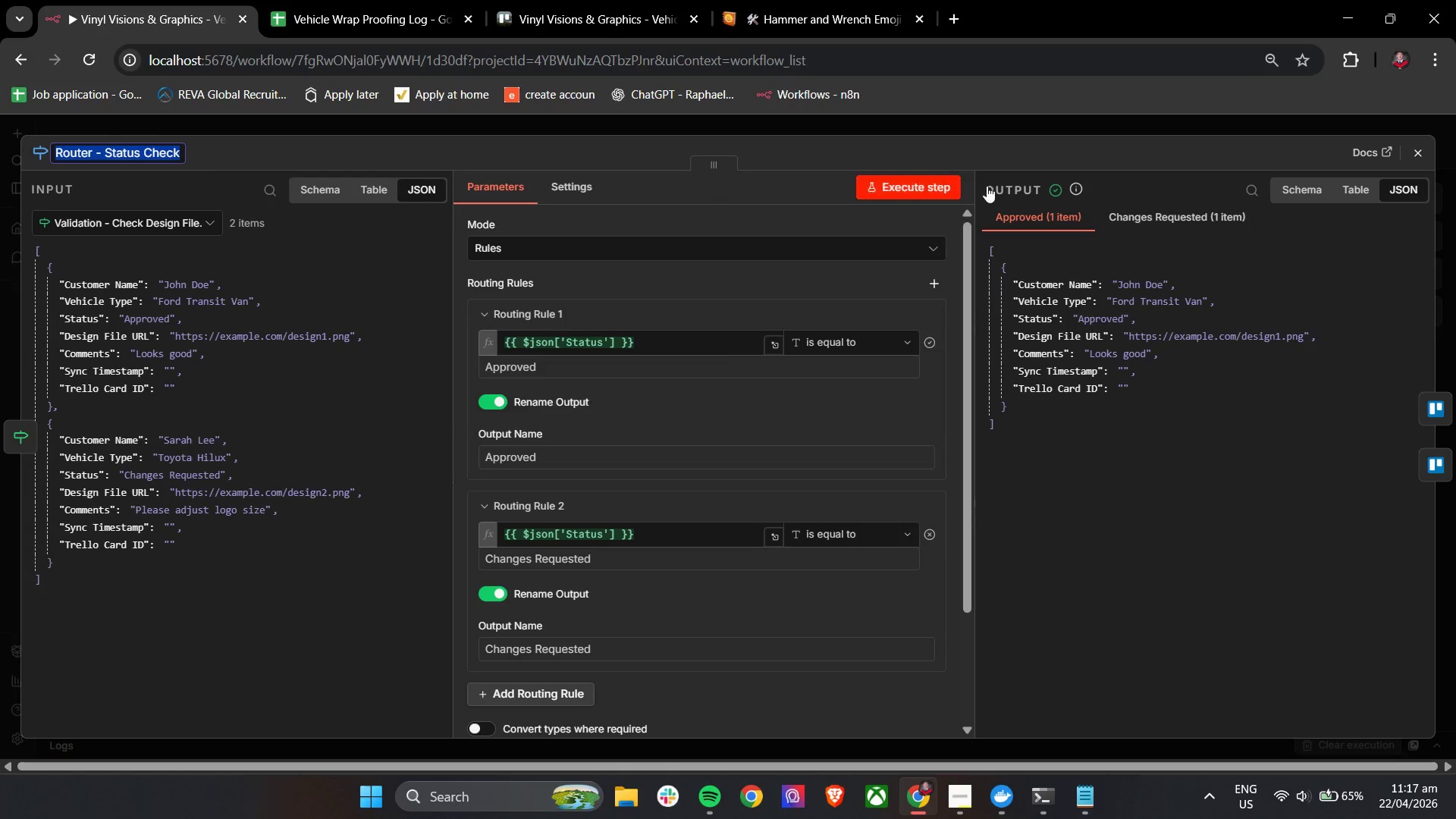 
key(Control+C)
 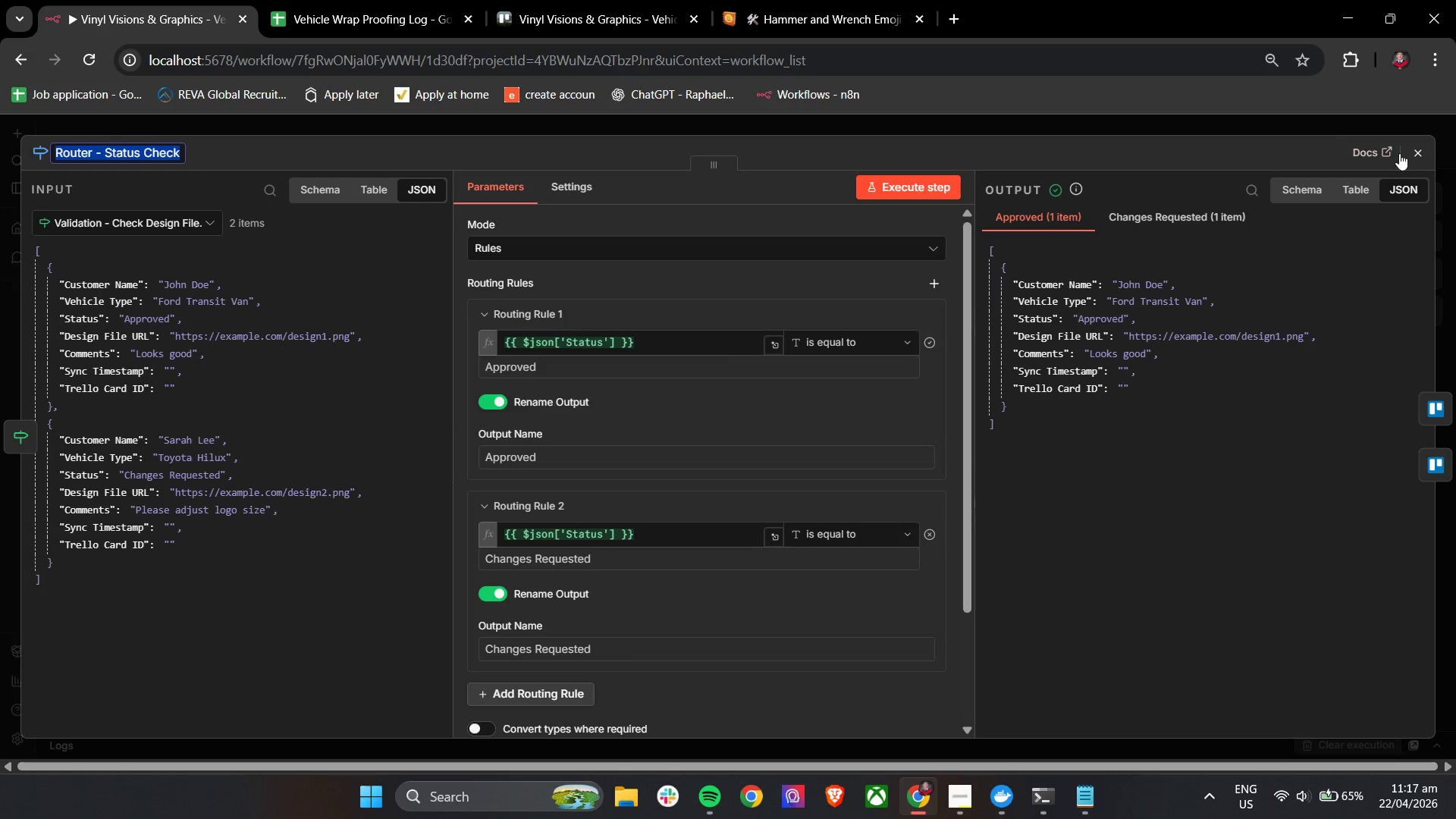 
left_click([1411, 152])
 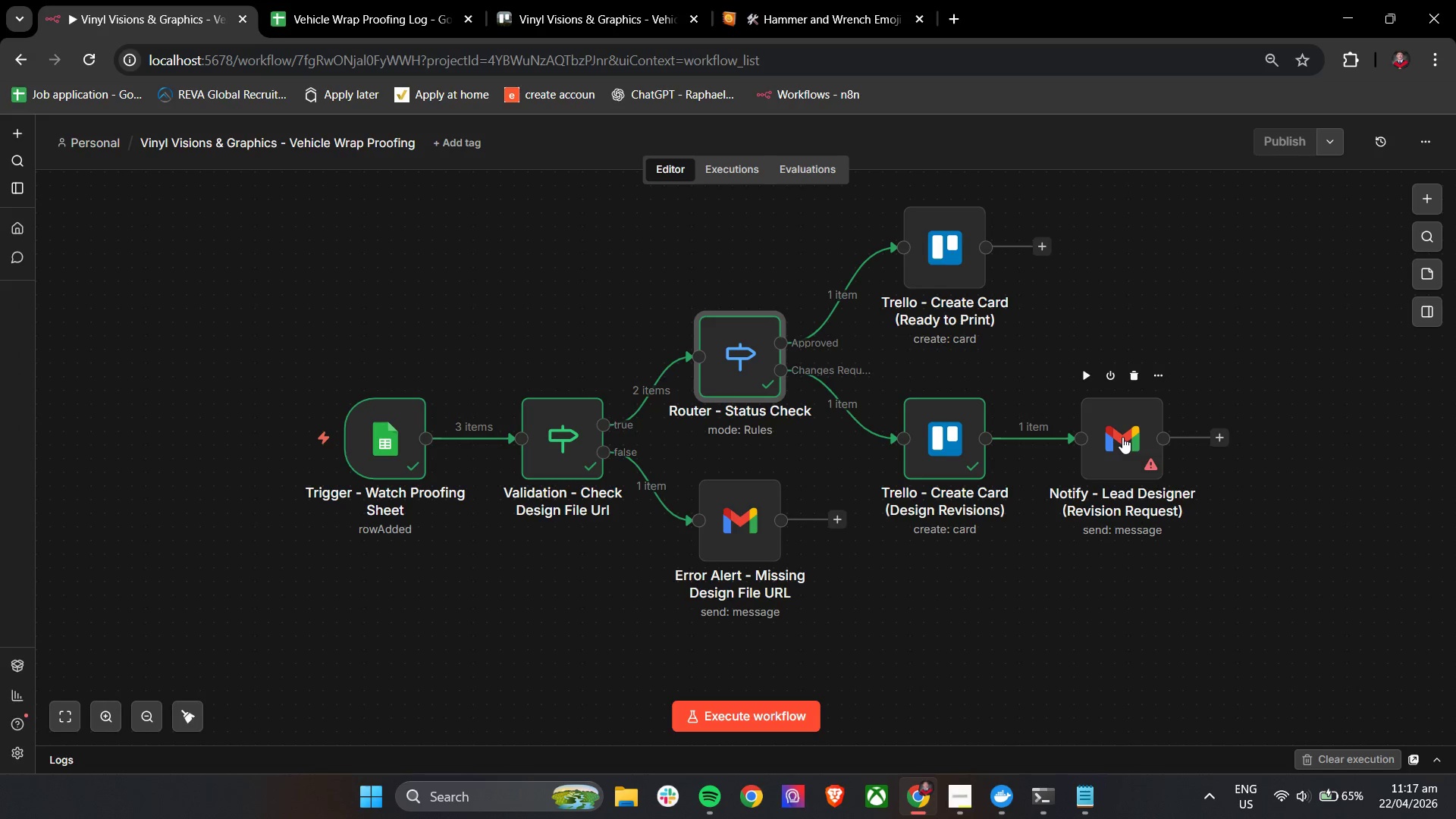 
double_click([1122, 437])
 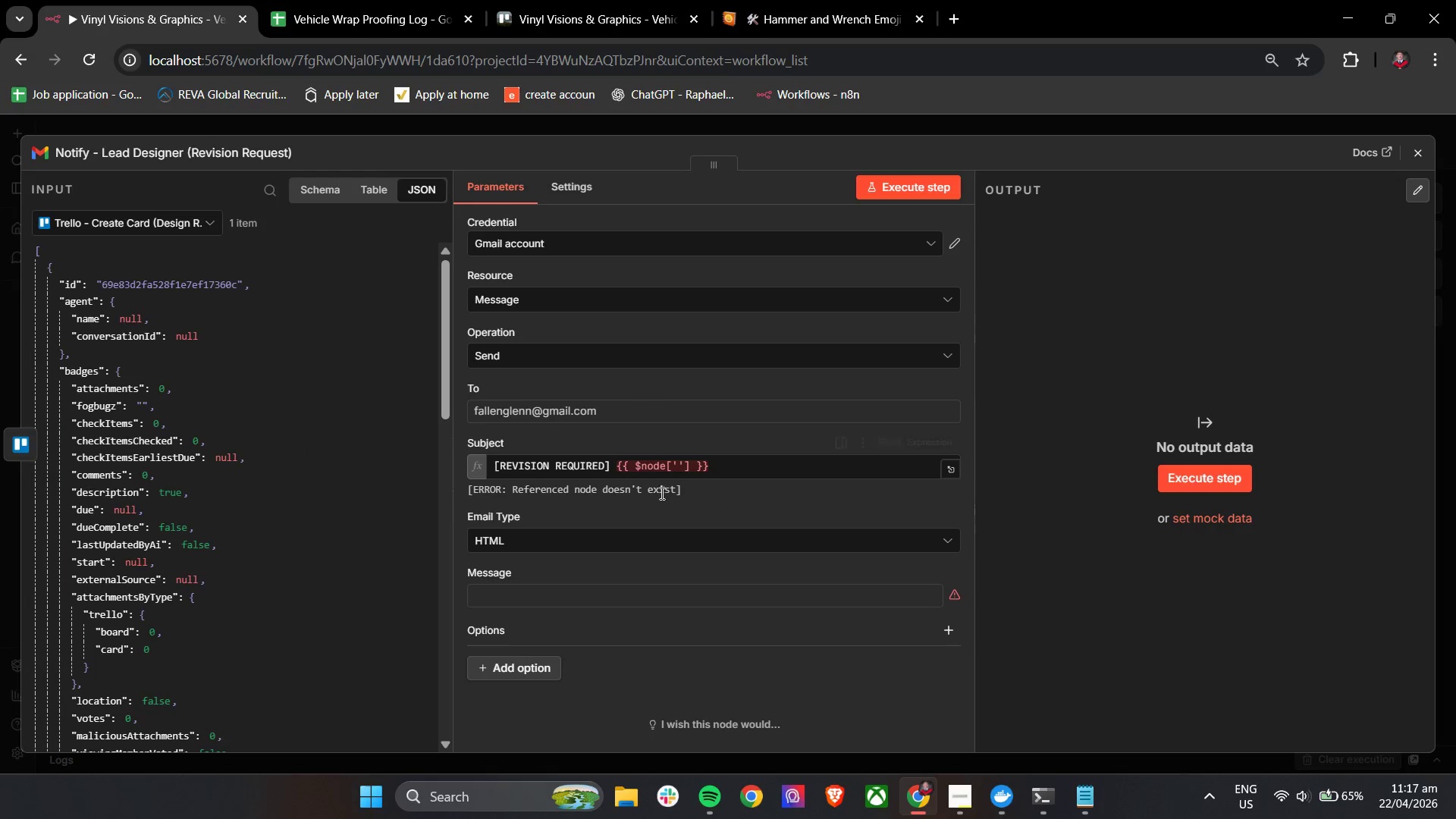 
left_click([681, 467])
 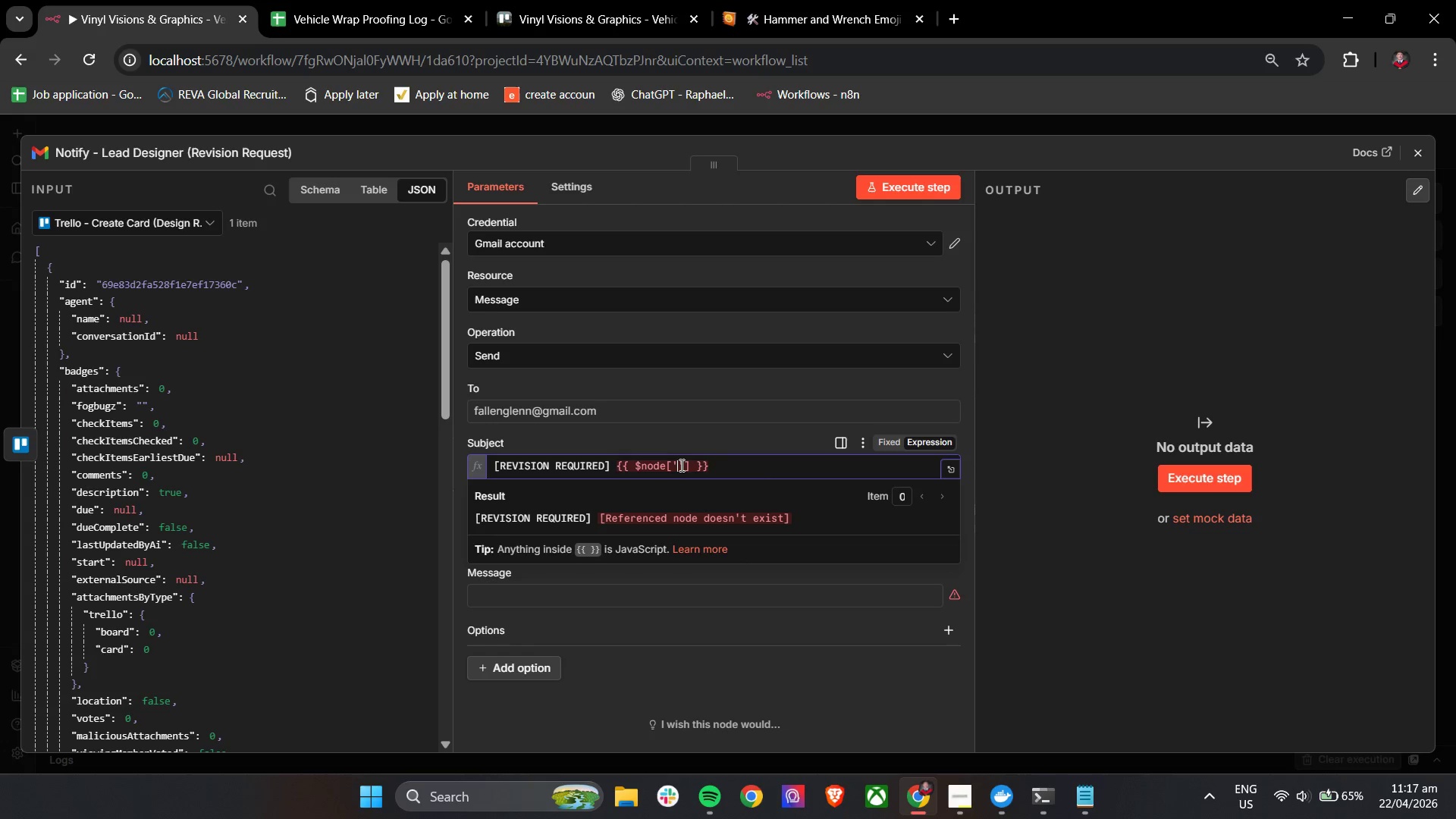 
key(Control+V)
 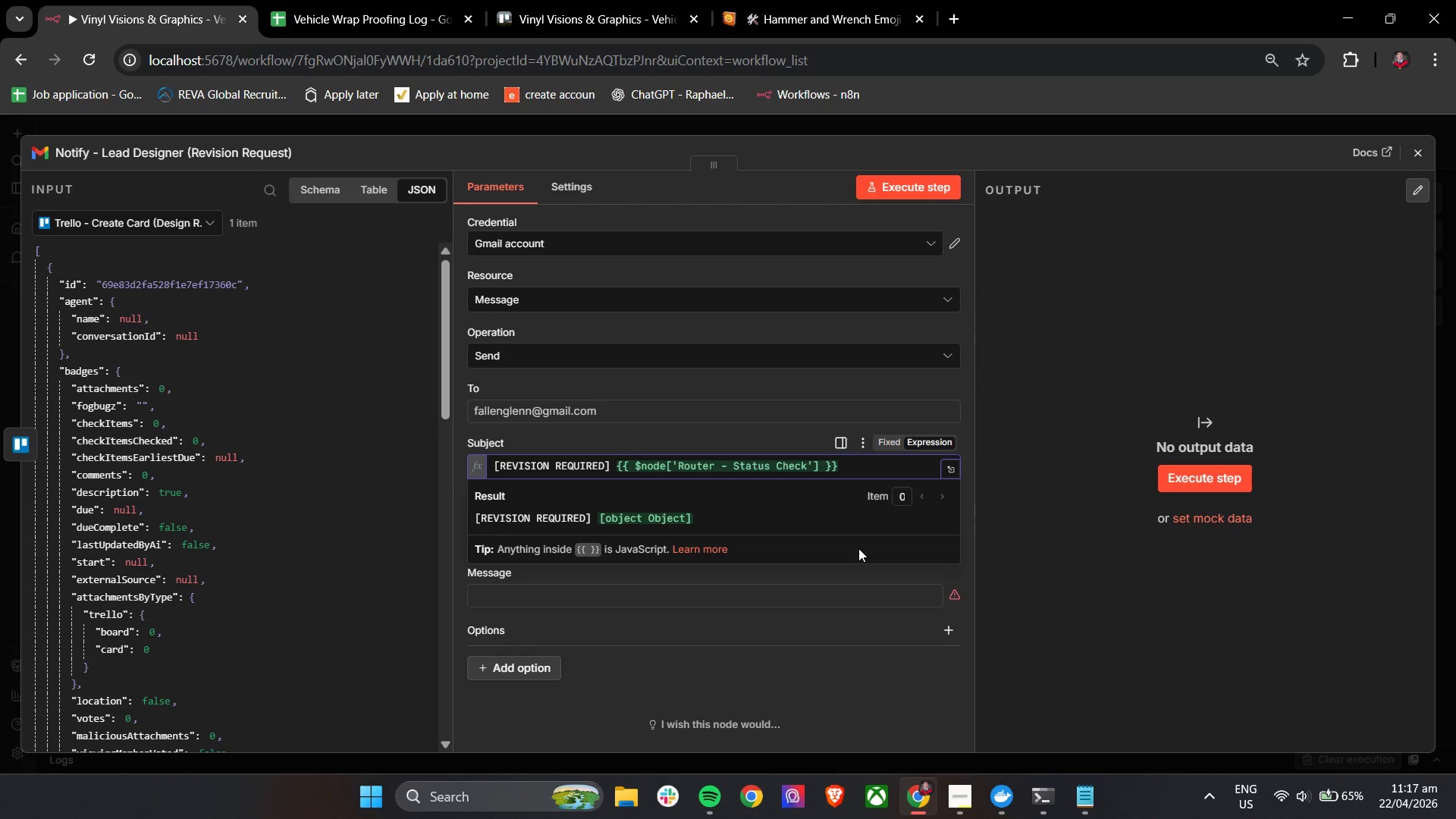 
key(ArrowRight)
 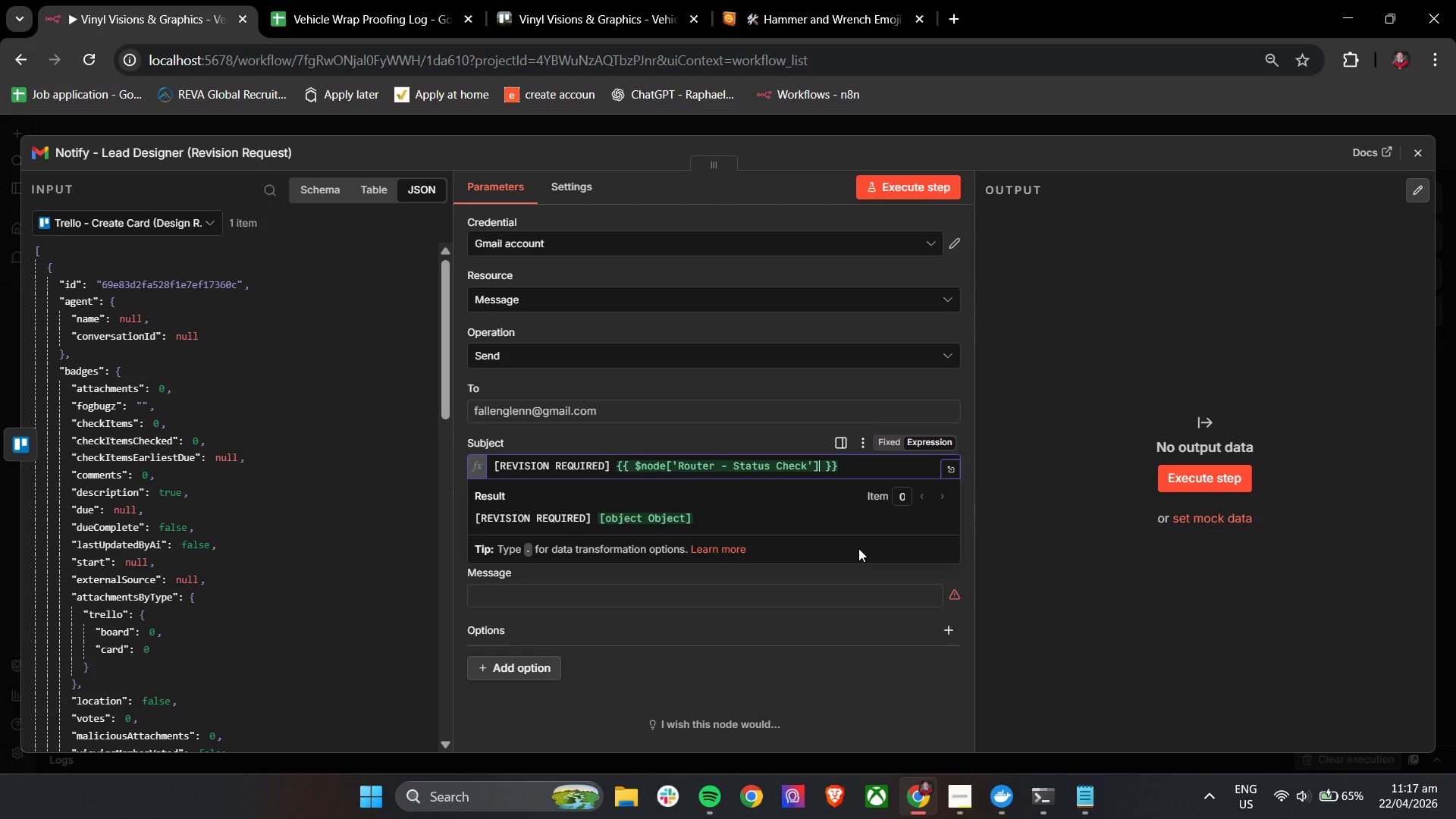 
key(ArrowRight)
 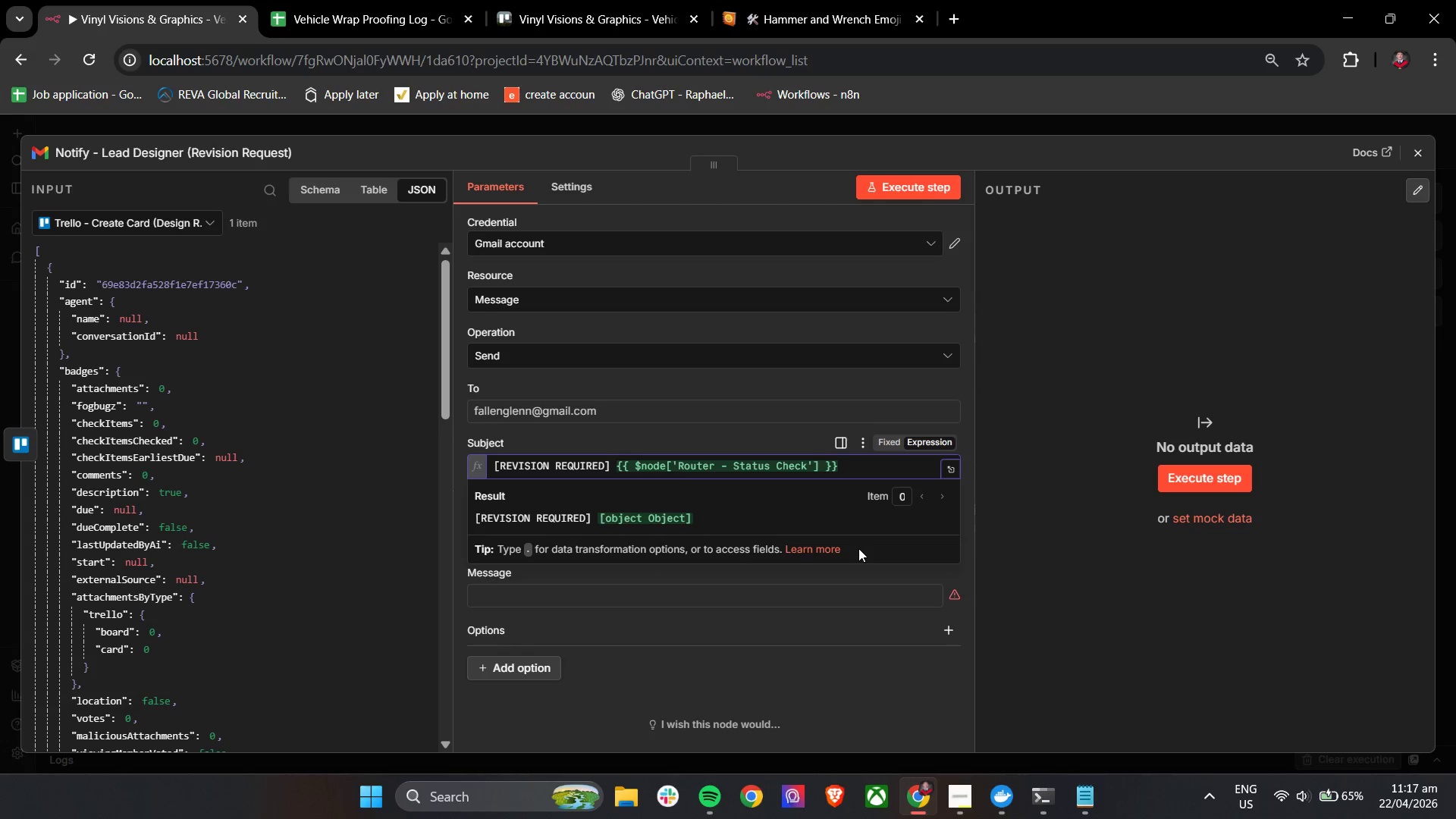 
key(Period)
 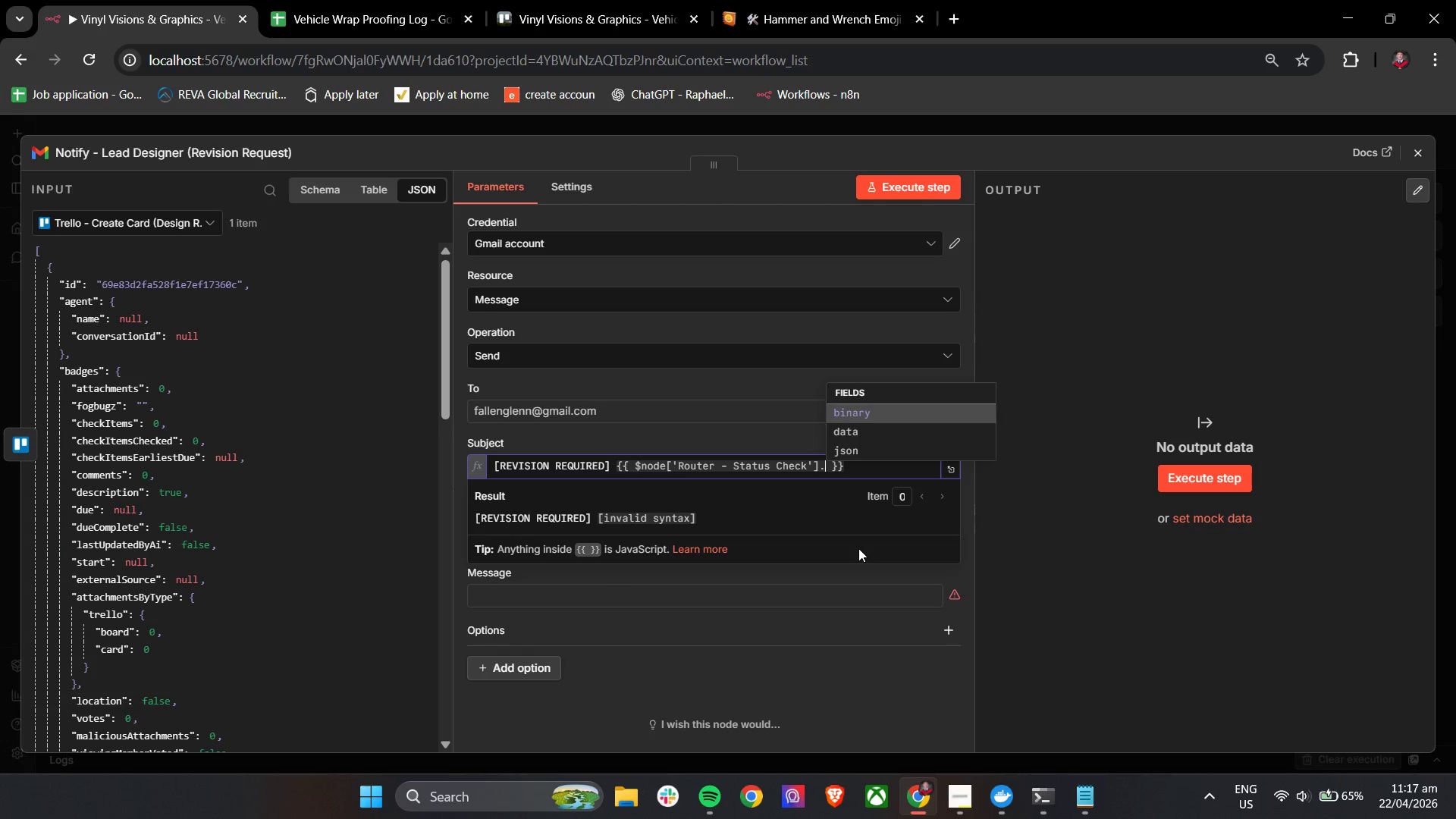 
key(ArrowDown)
 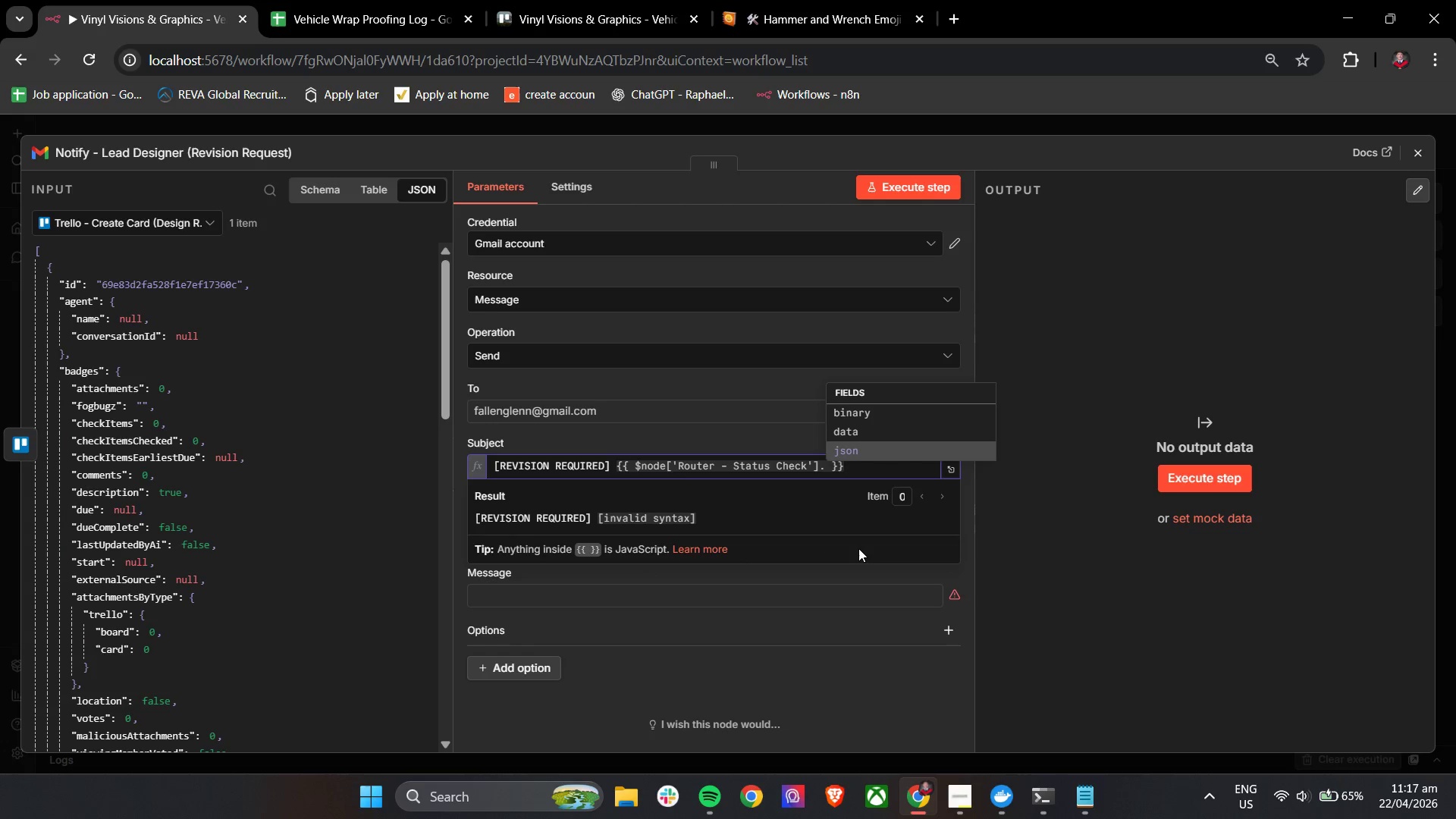 
key(ArrowDown)
 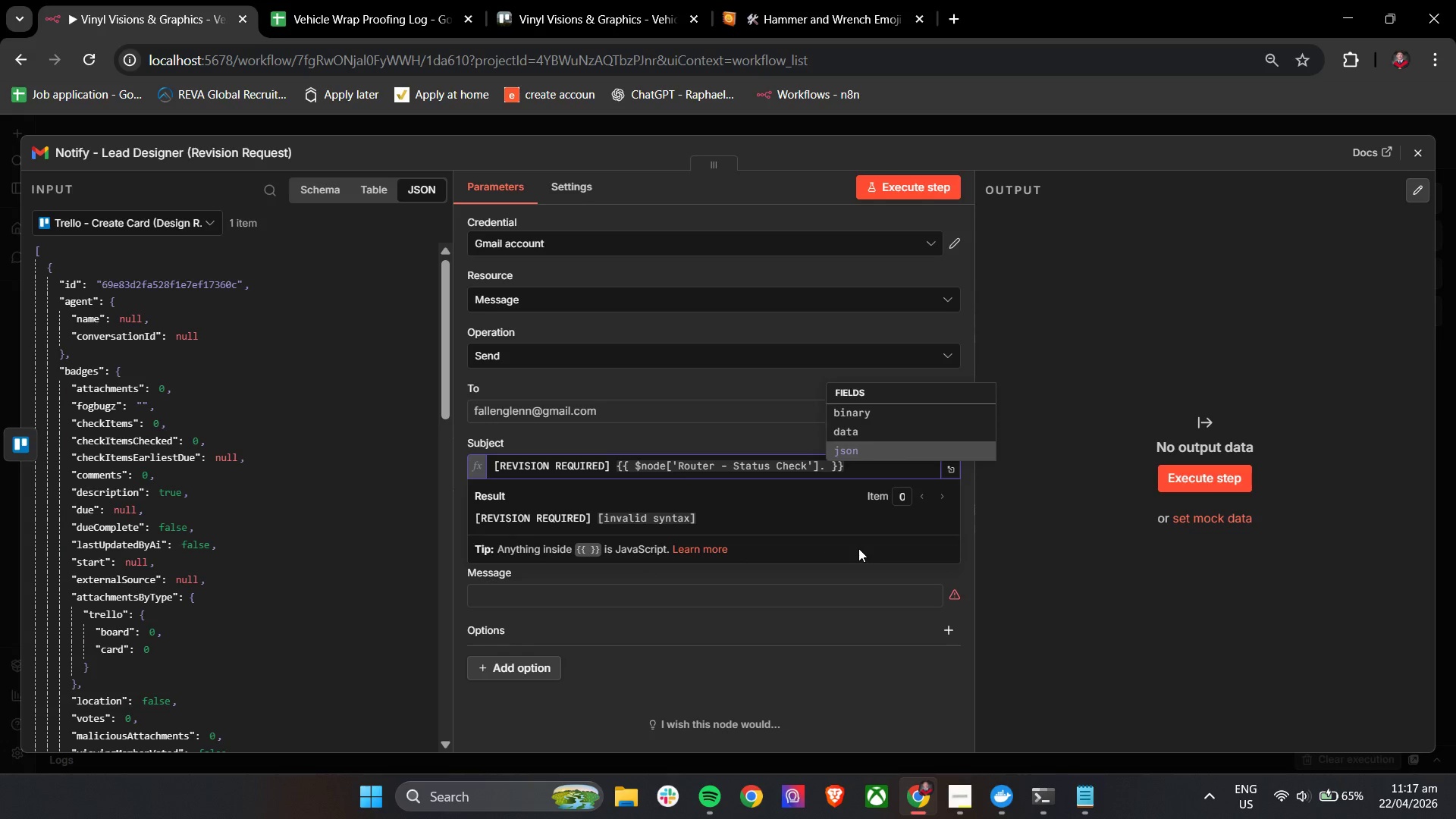 
key(Enter)
 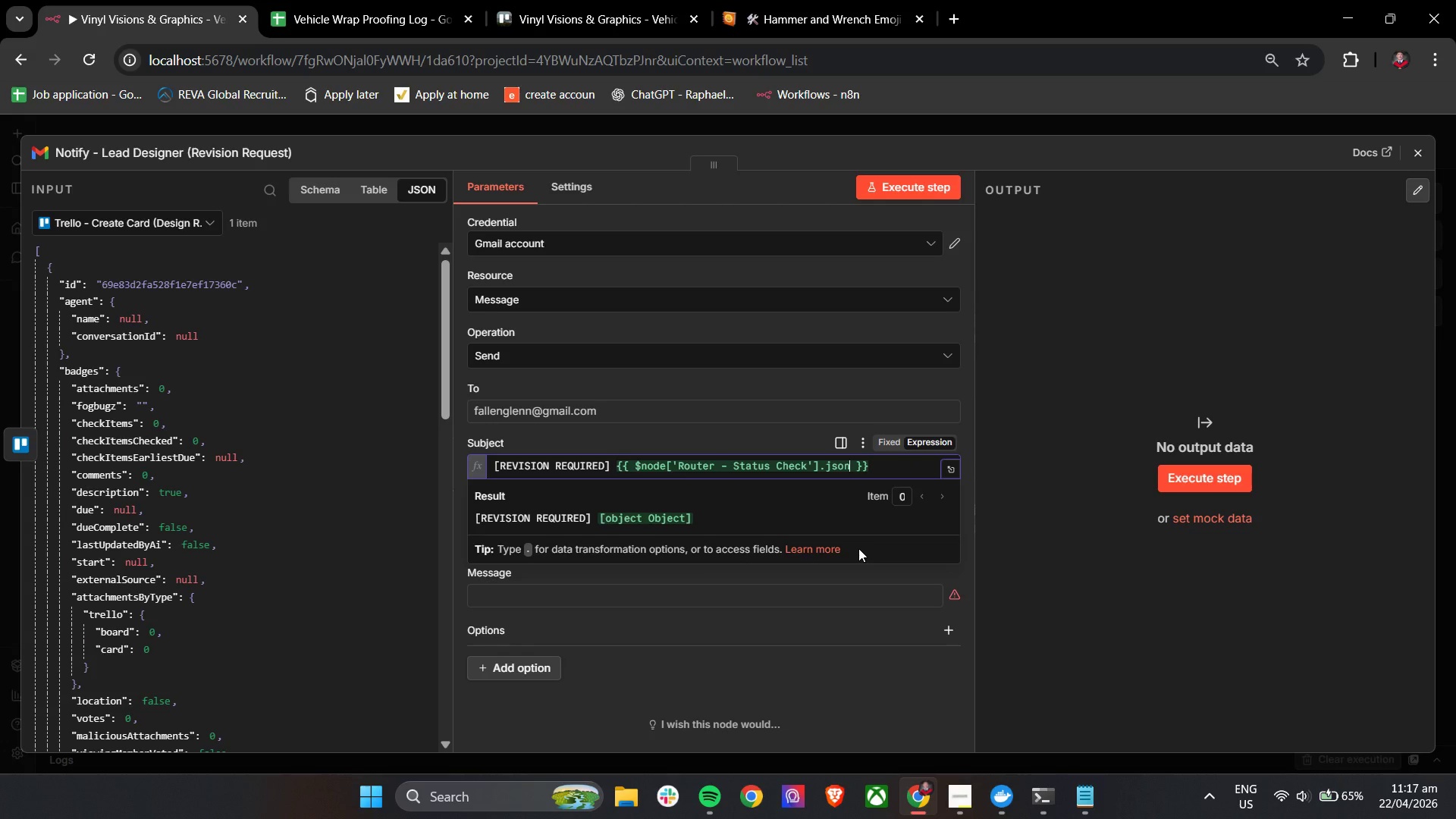 
key(BracketLeft)
 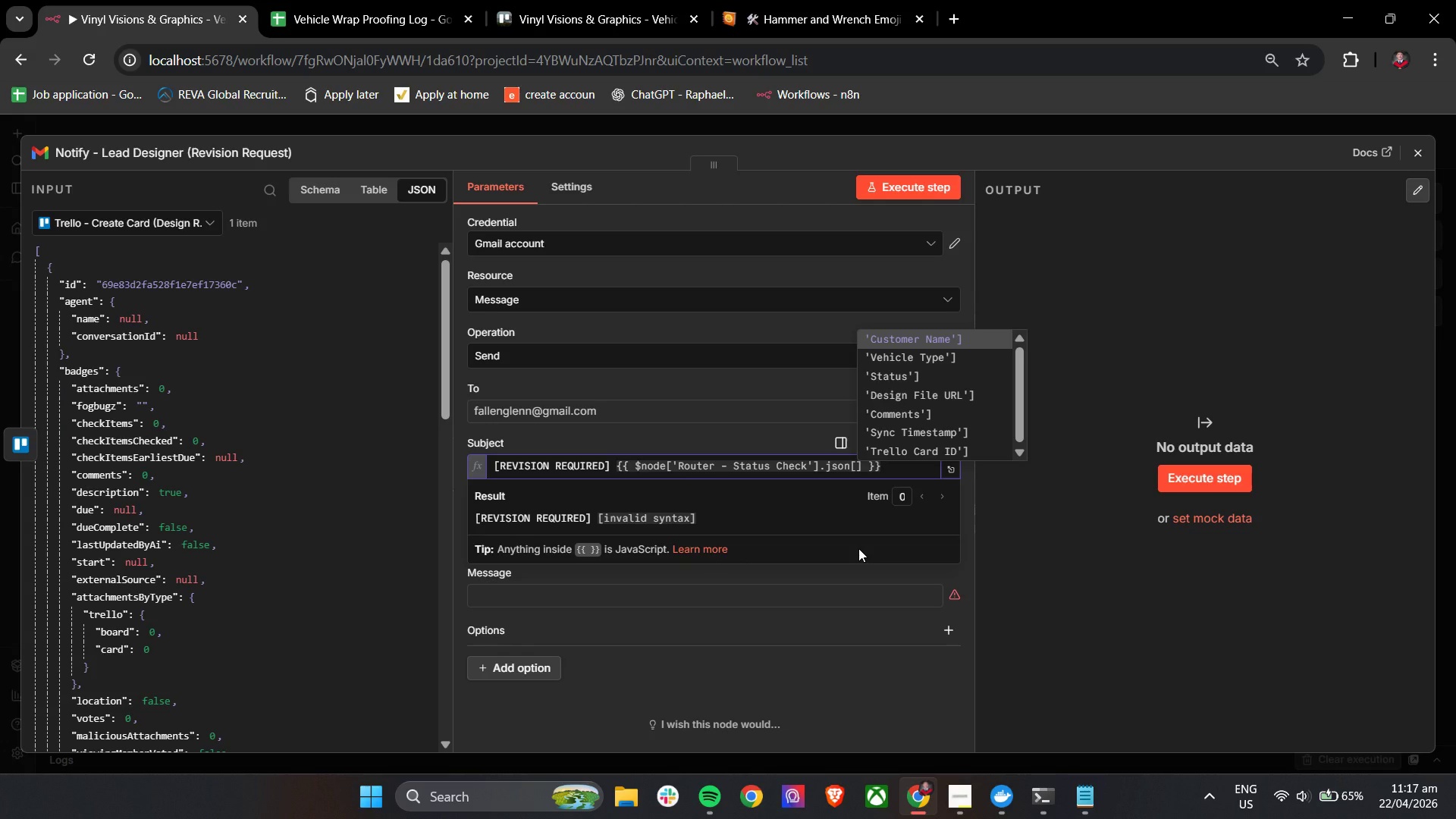 
key(Enter)
 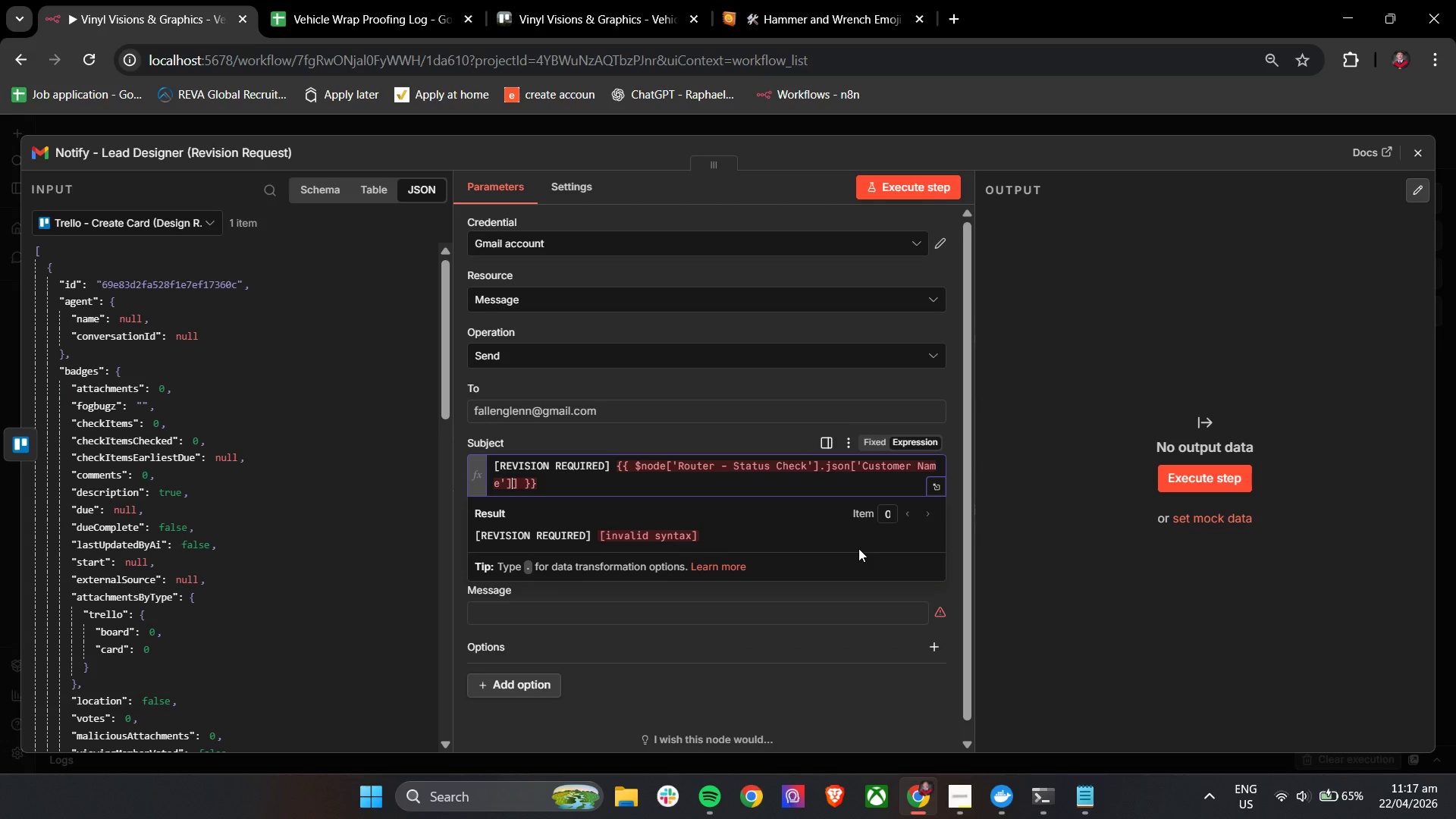 
key(Backslash)
 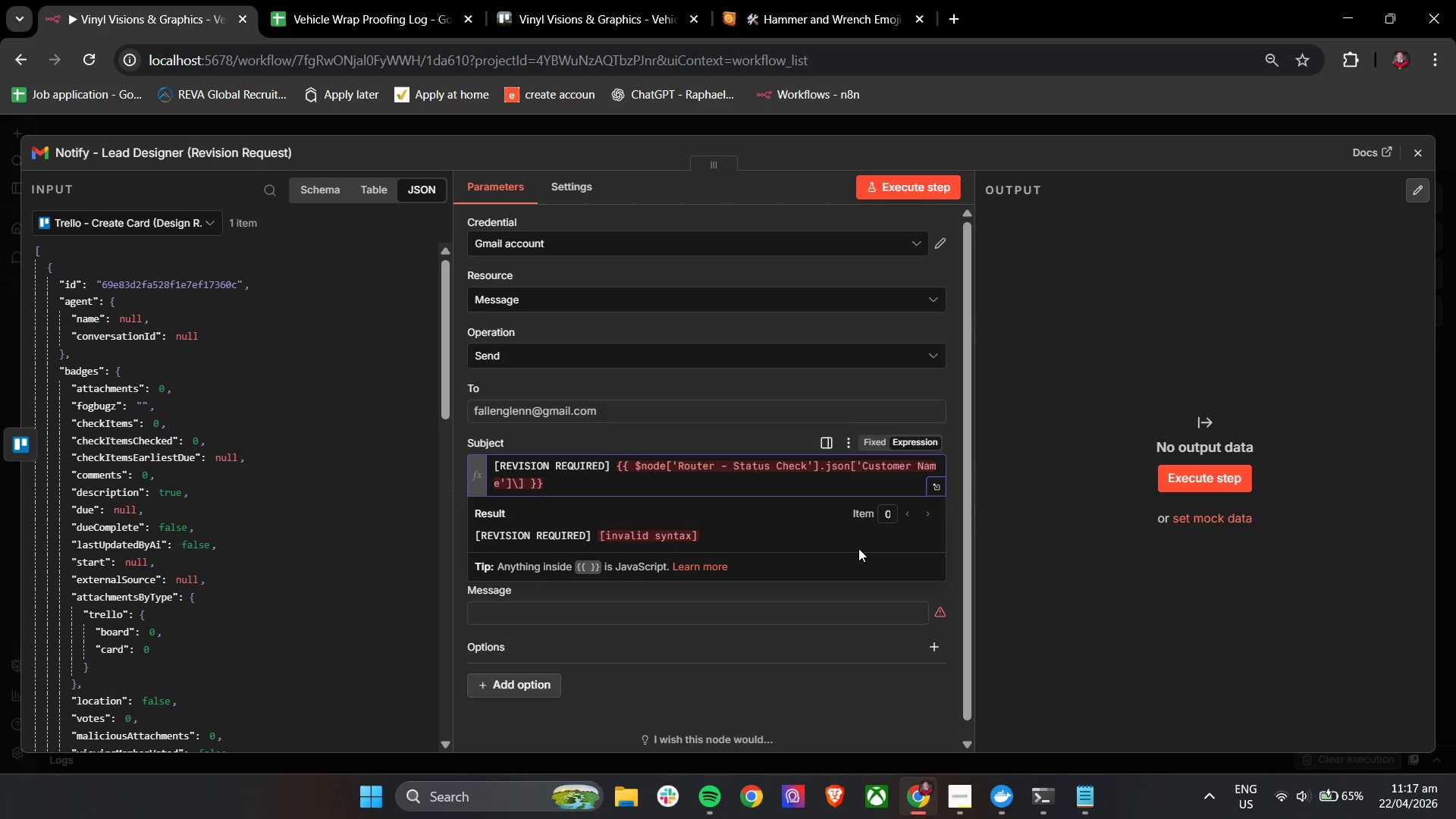 
key(Backspace)
 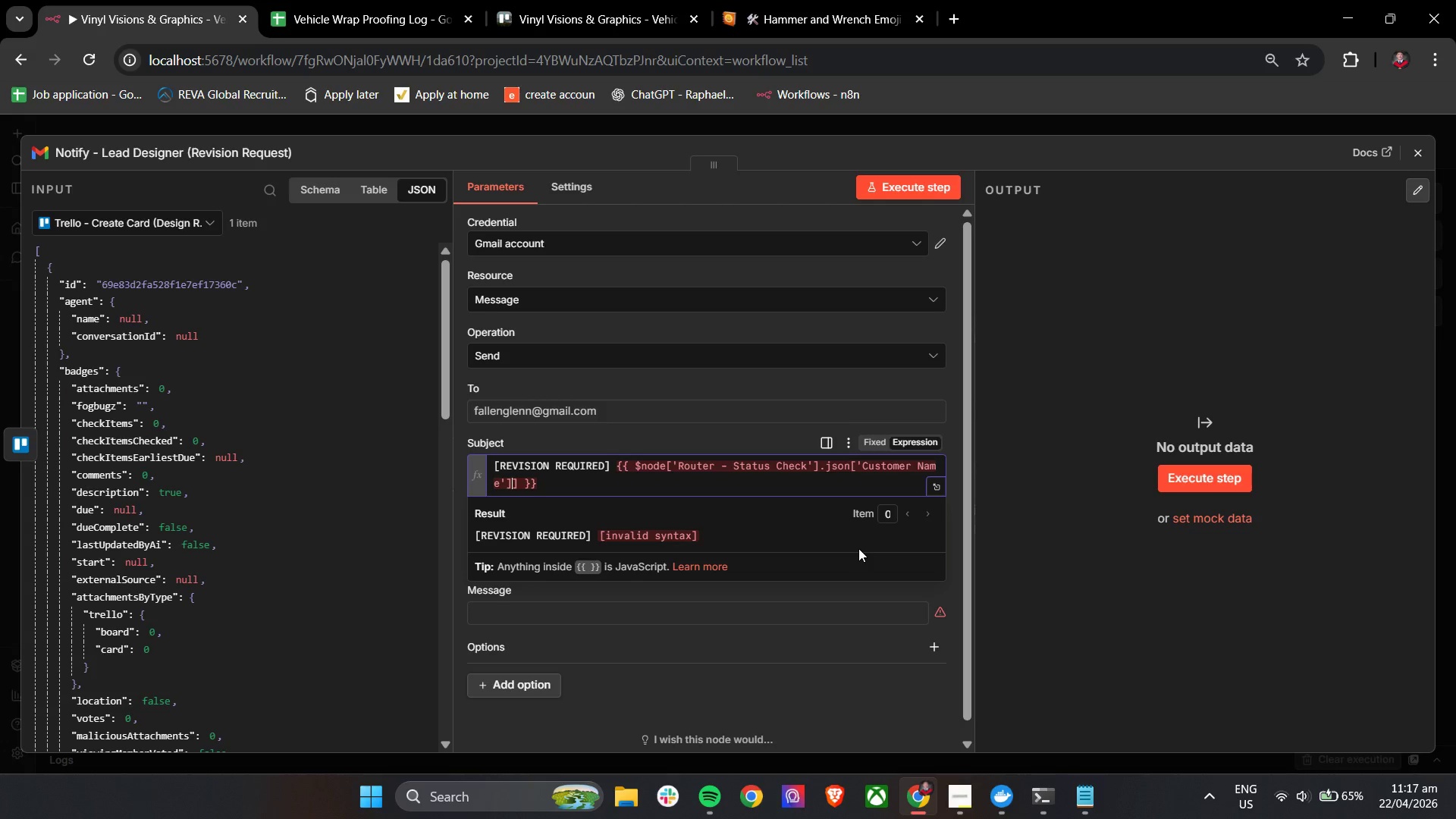 
key(Backspace)
 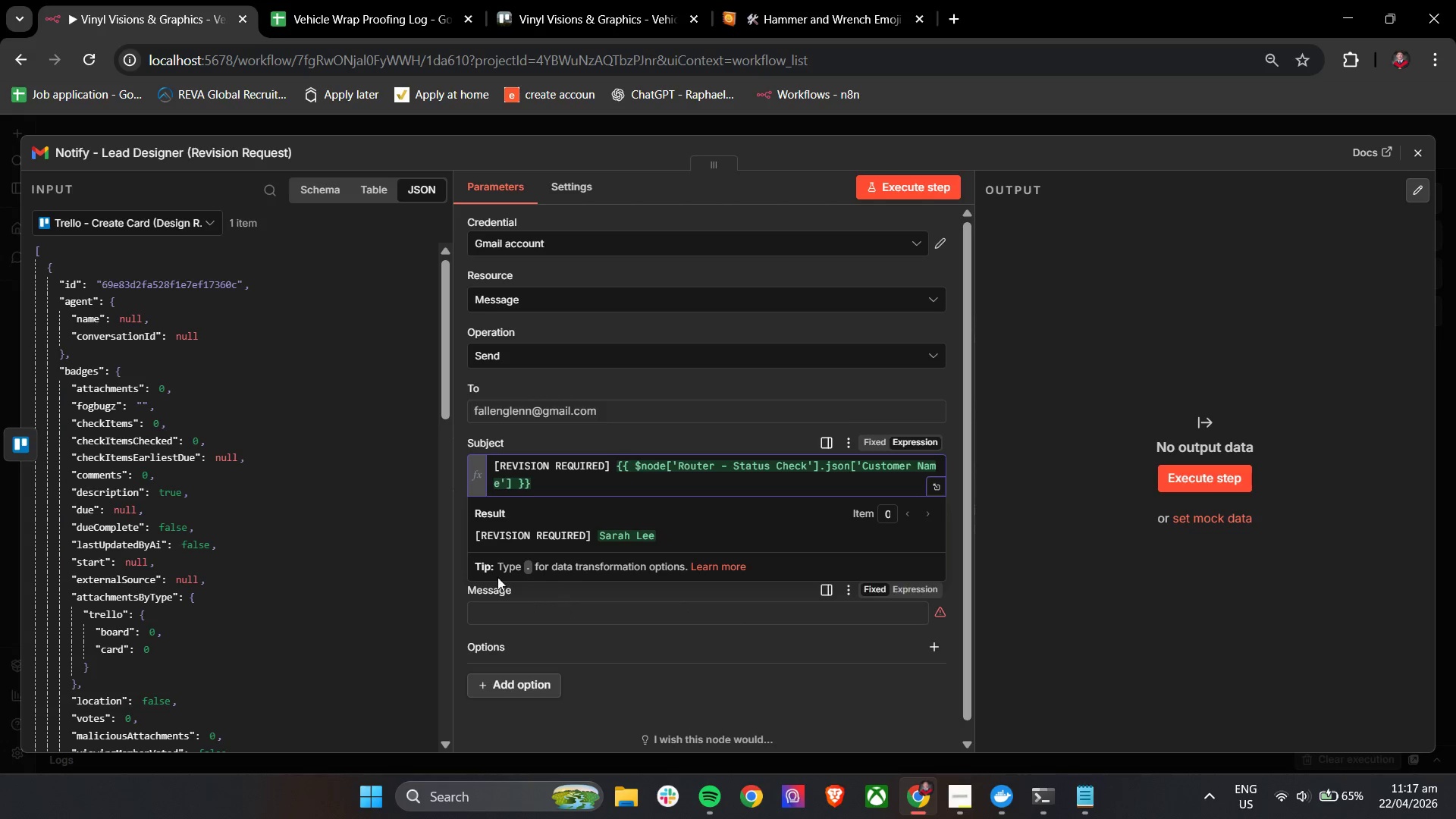 
left_click([460, 520])
 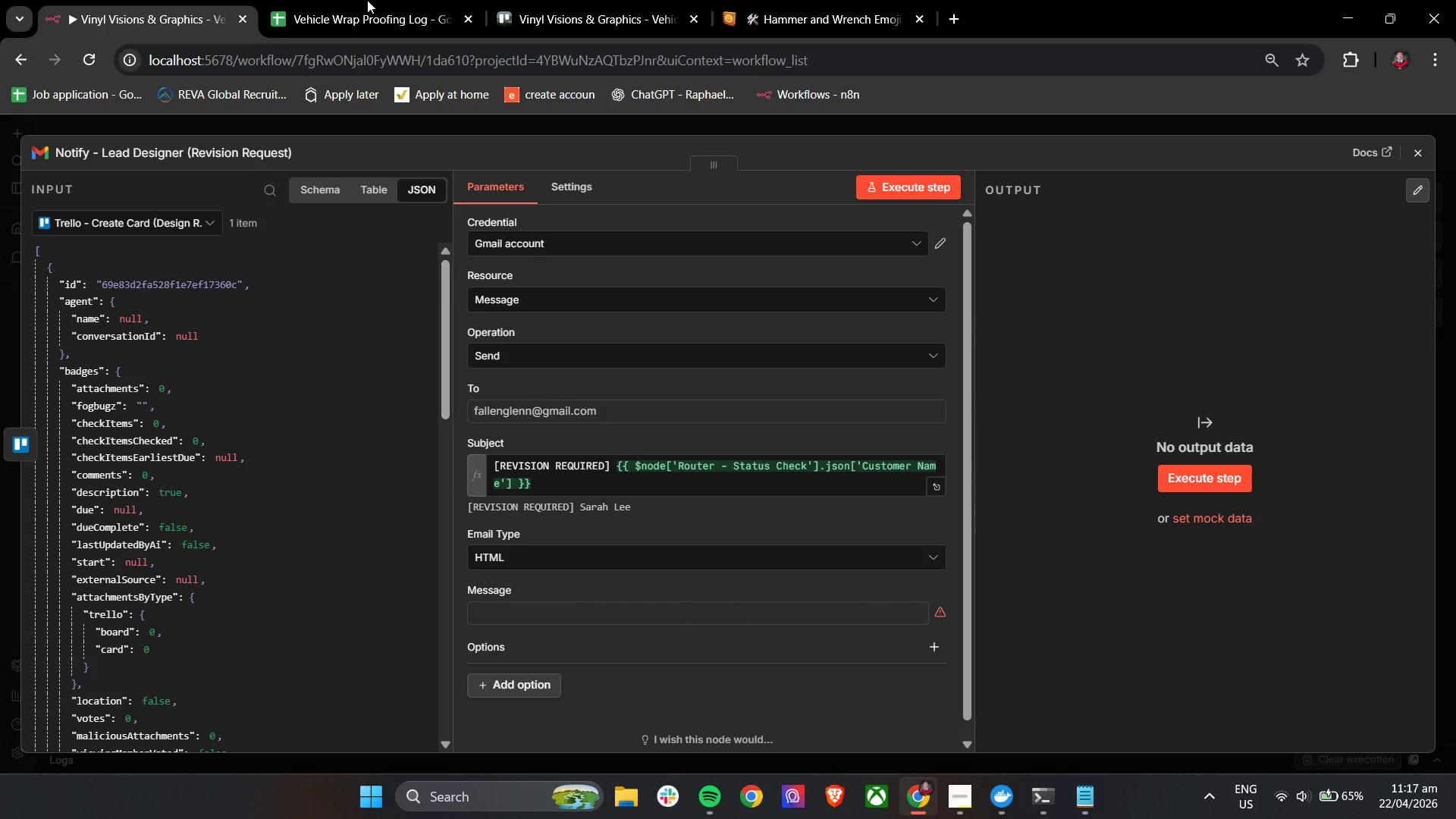 
left_click([348, 0])
 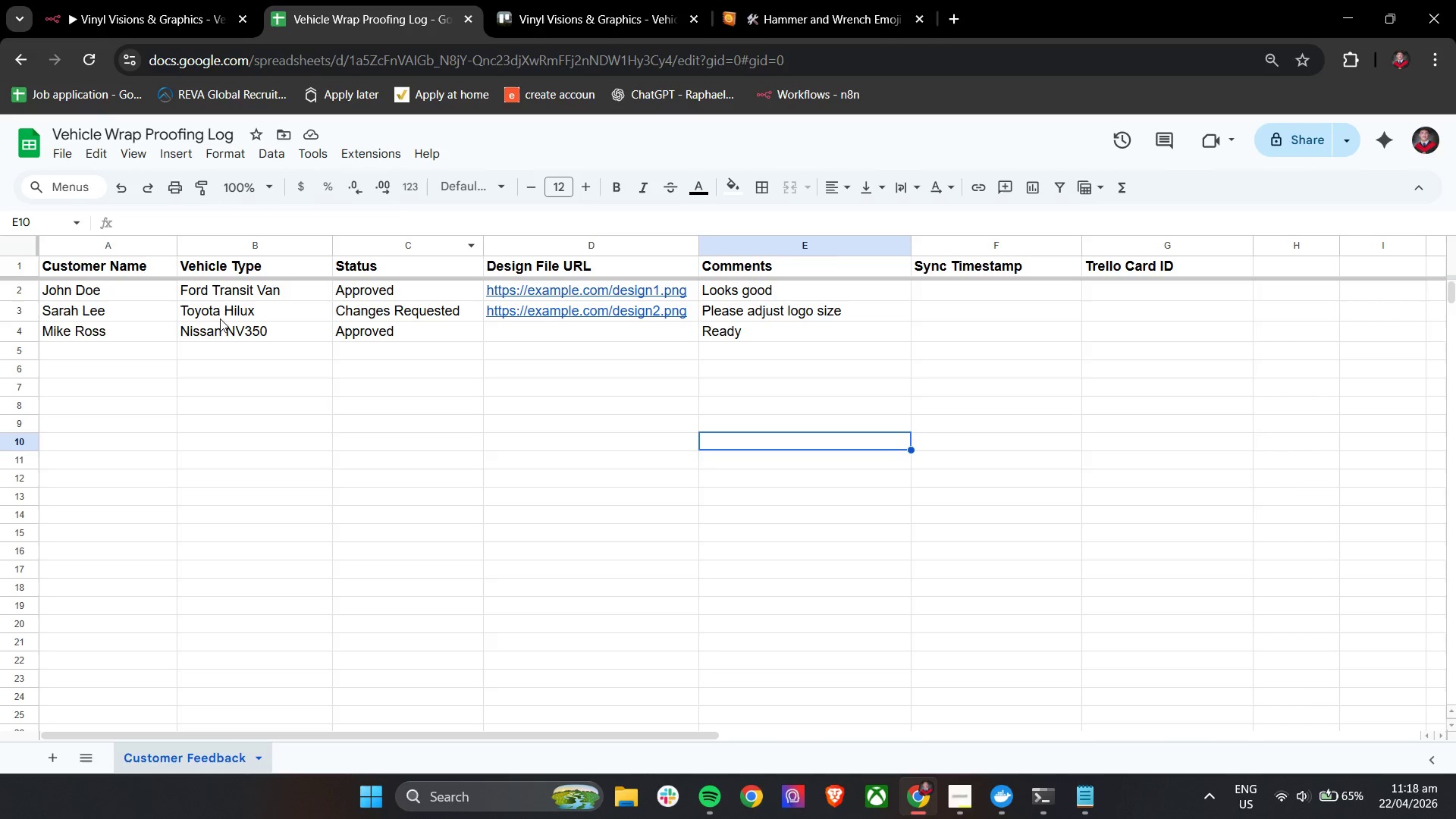 
left_click([127, 0])
 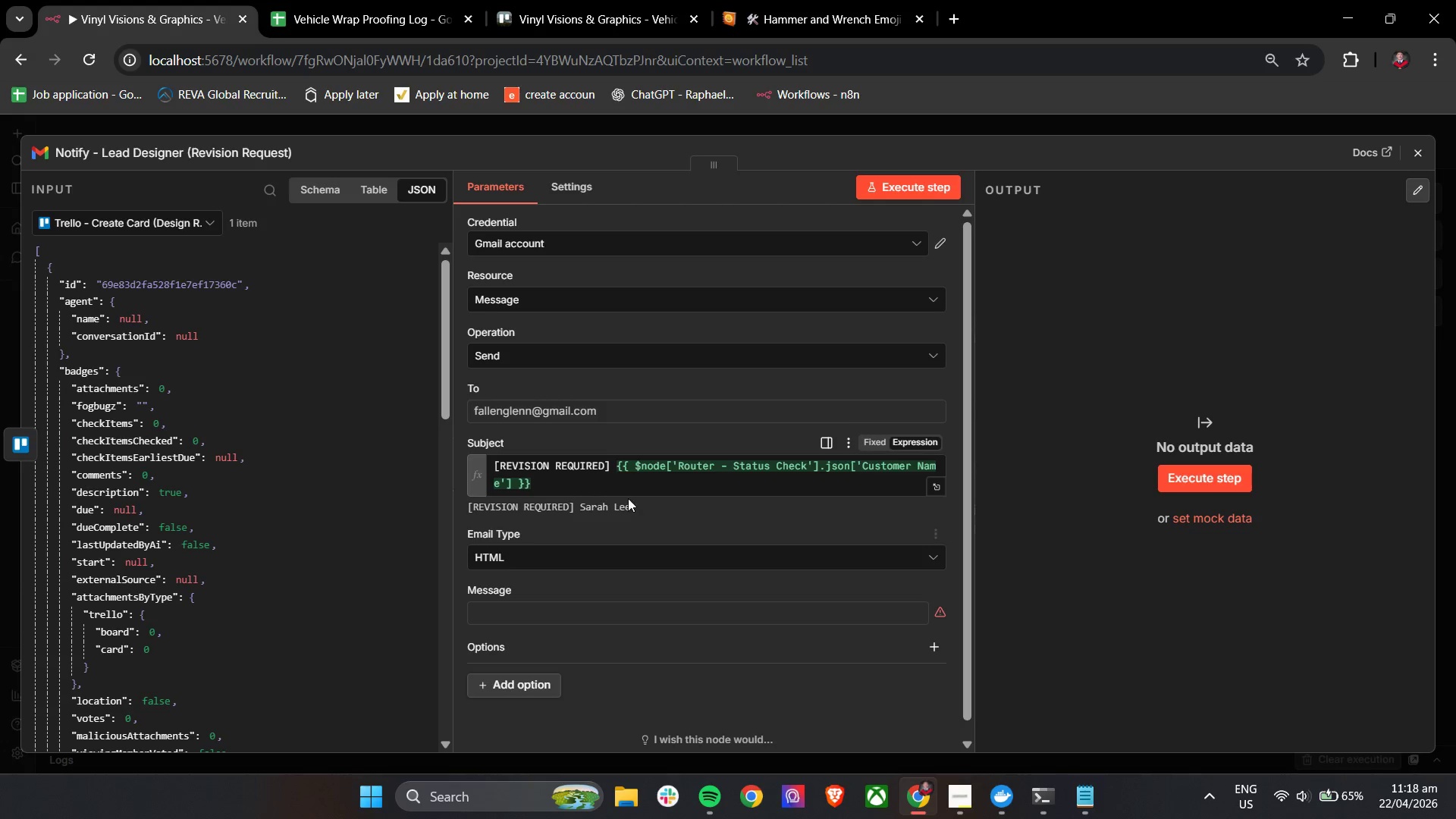 
left_click_drag(start_coordinate=[618, 471], to_coordinate=[629, 482])
 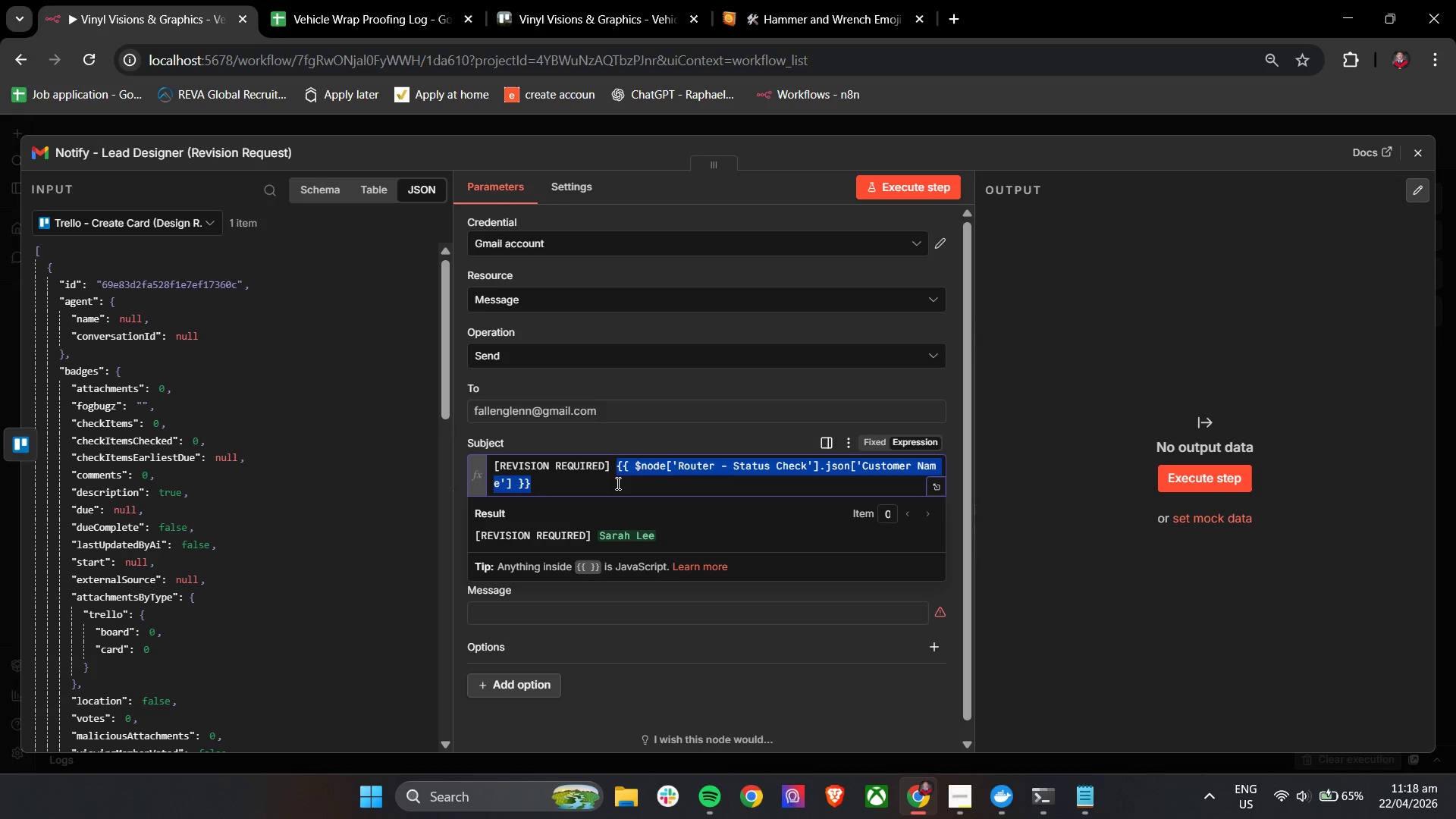 
key(Control+C)
 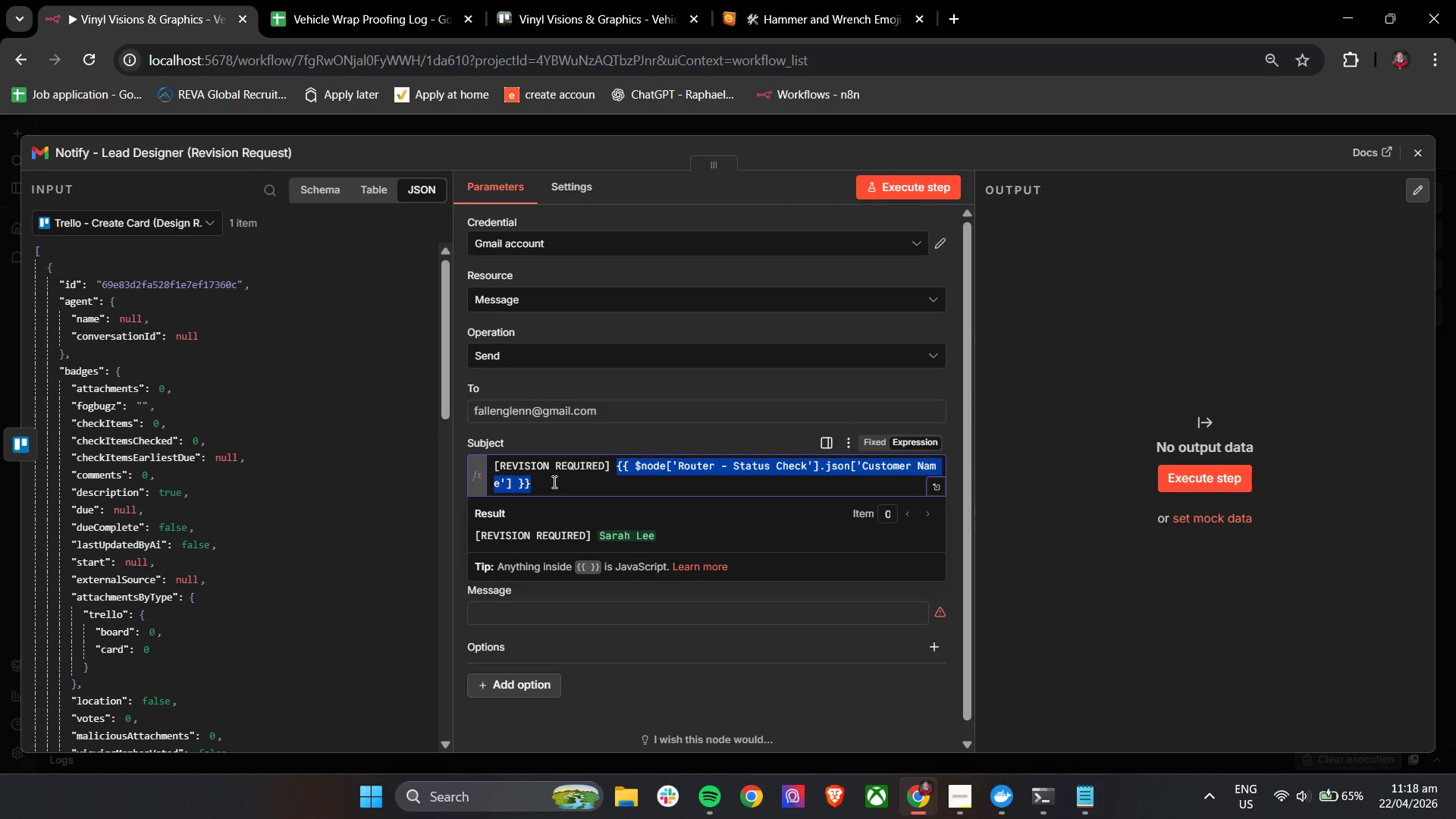 
key(Control+C)
 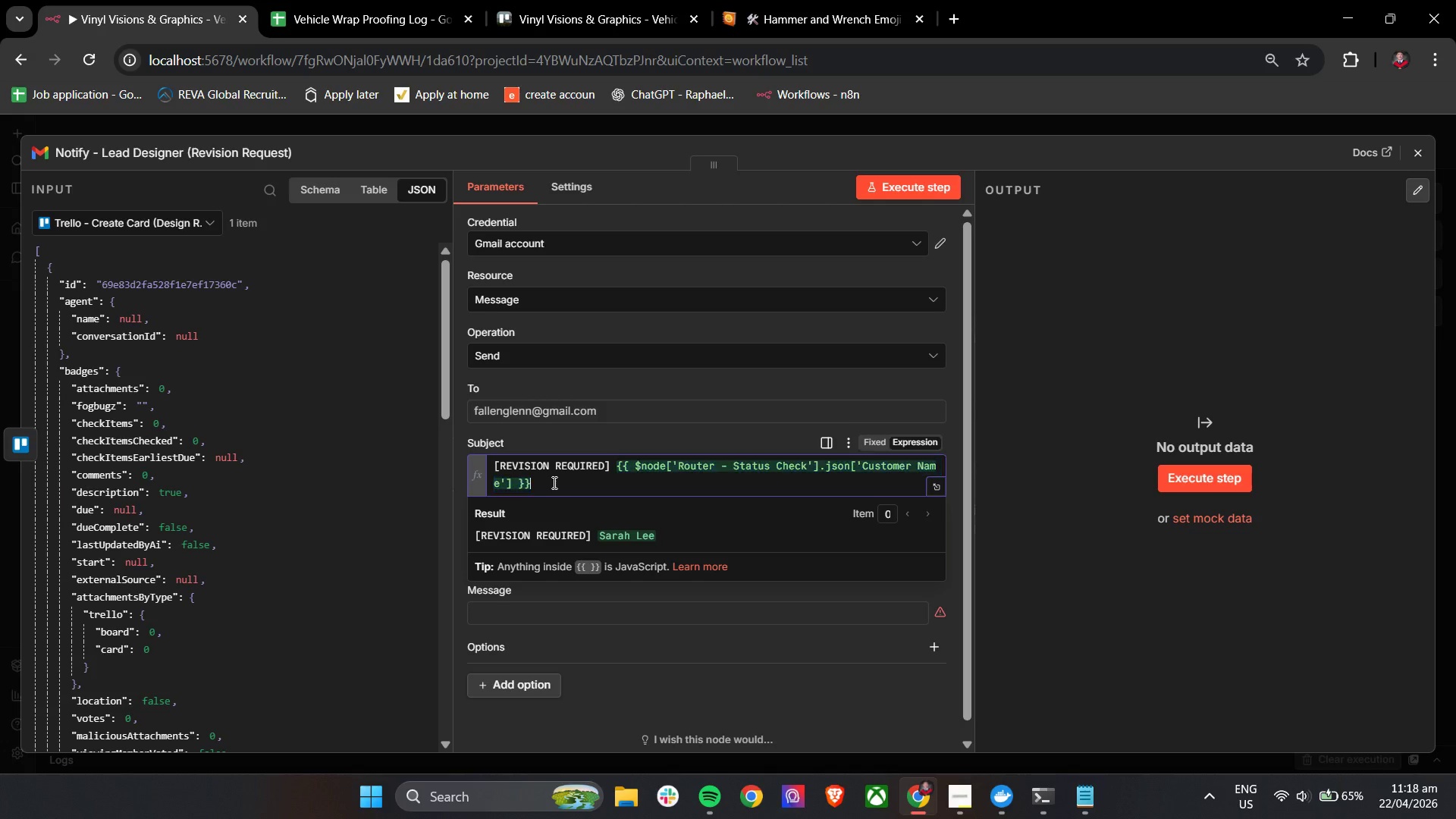 
left_click([553, 482])
 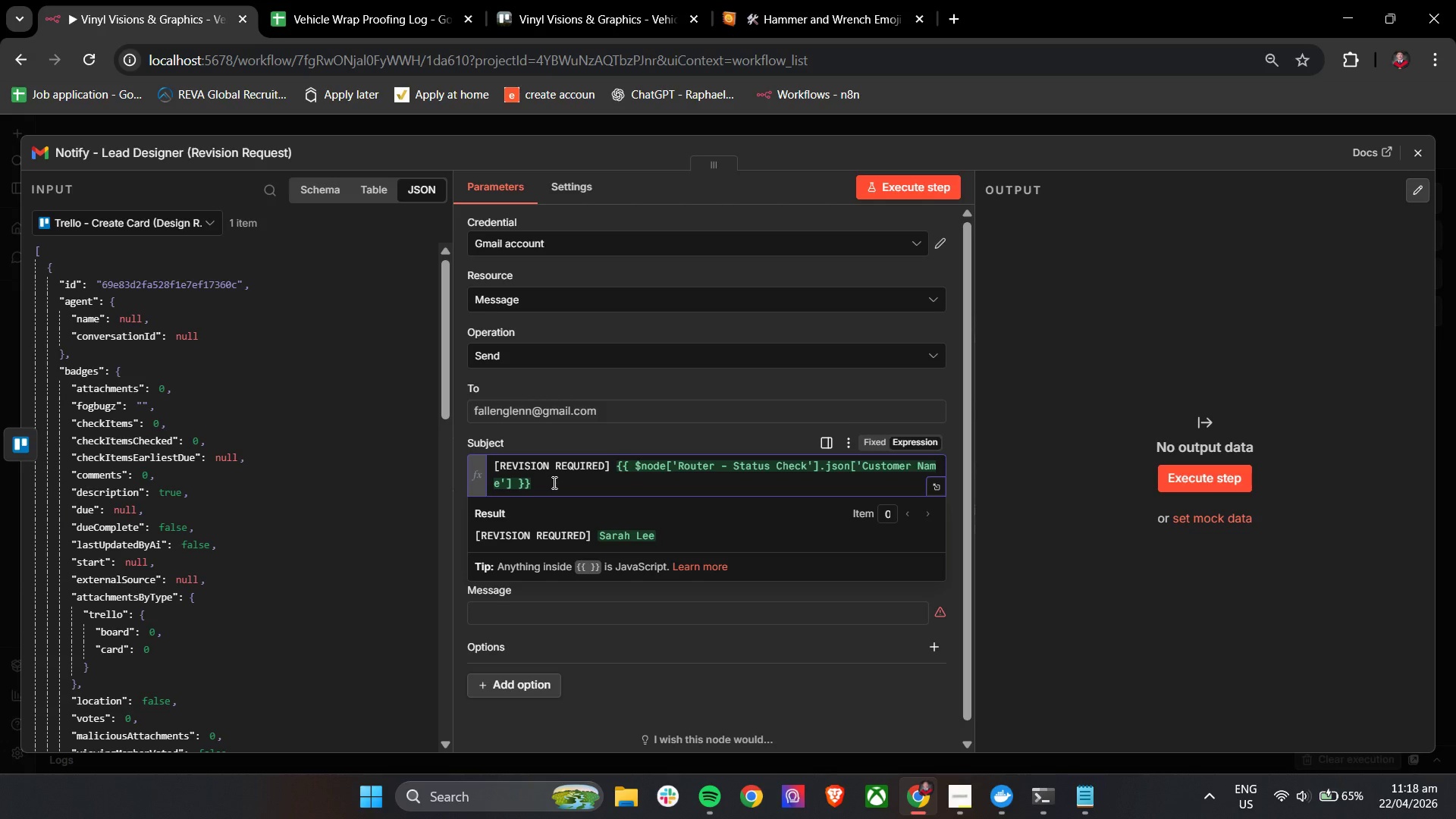 
key(Space)
 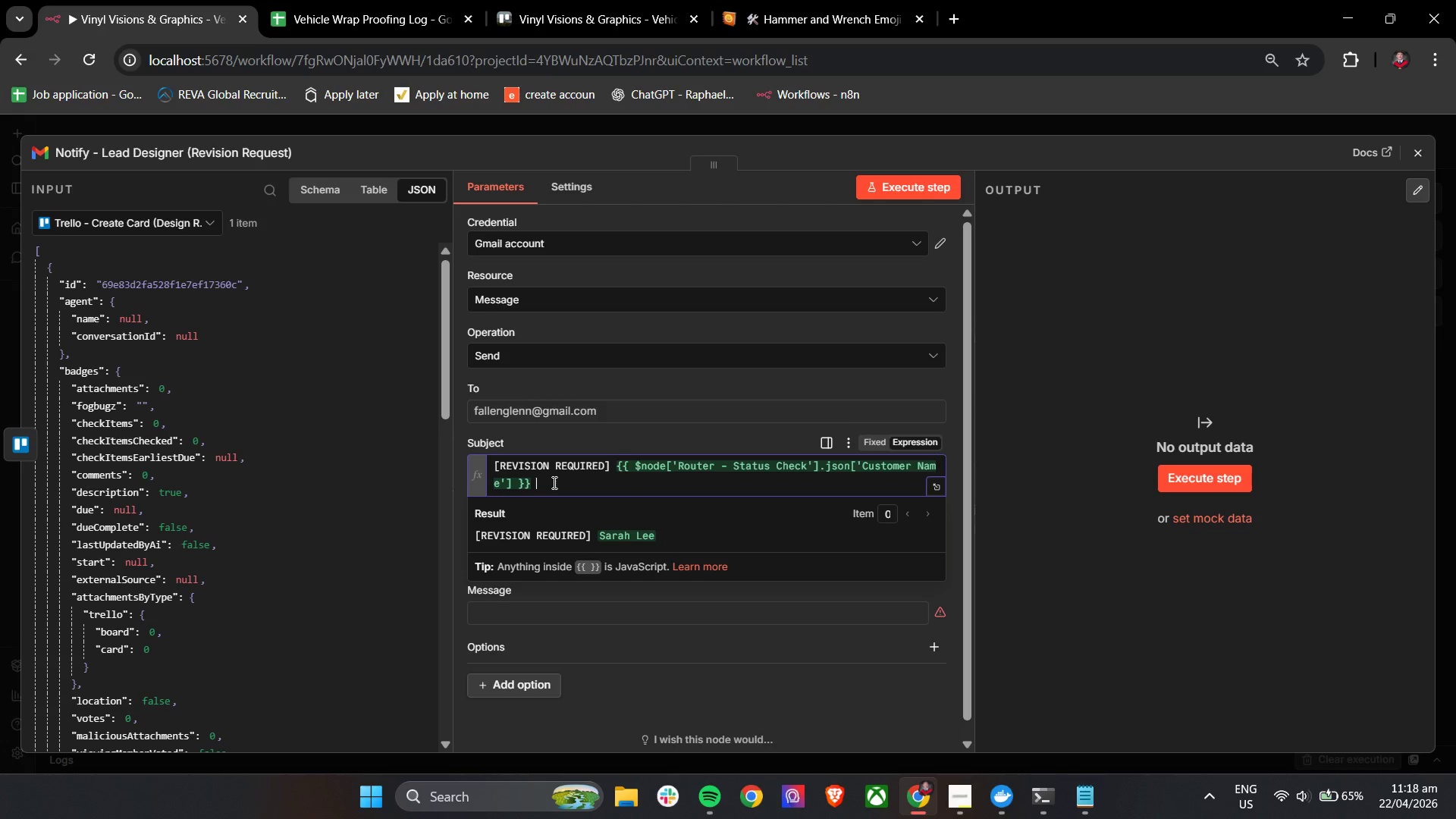 
key(Minus)
 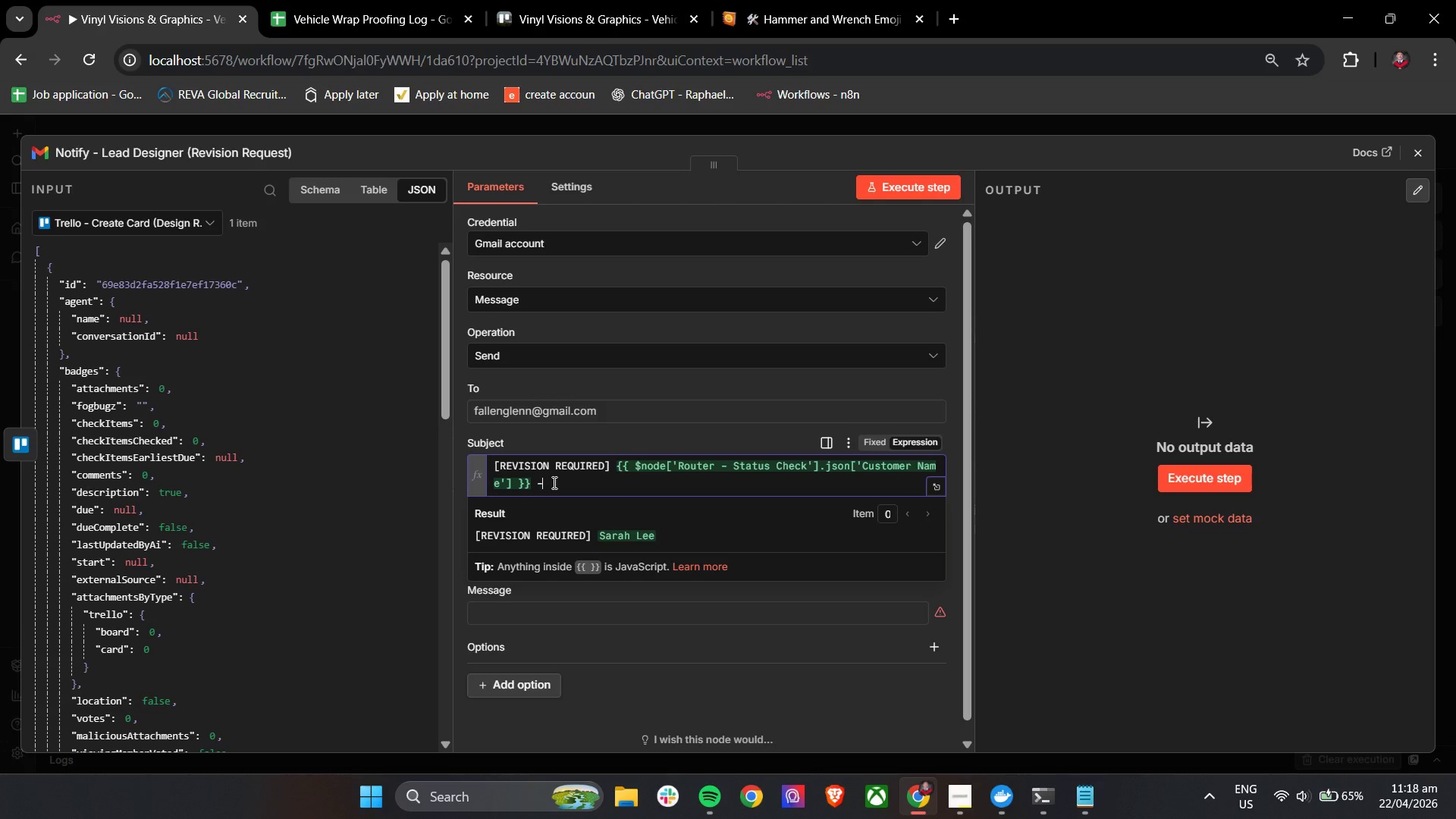 
key(Space)
 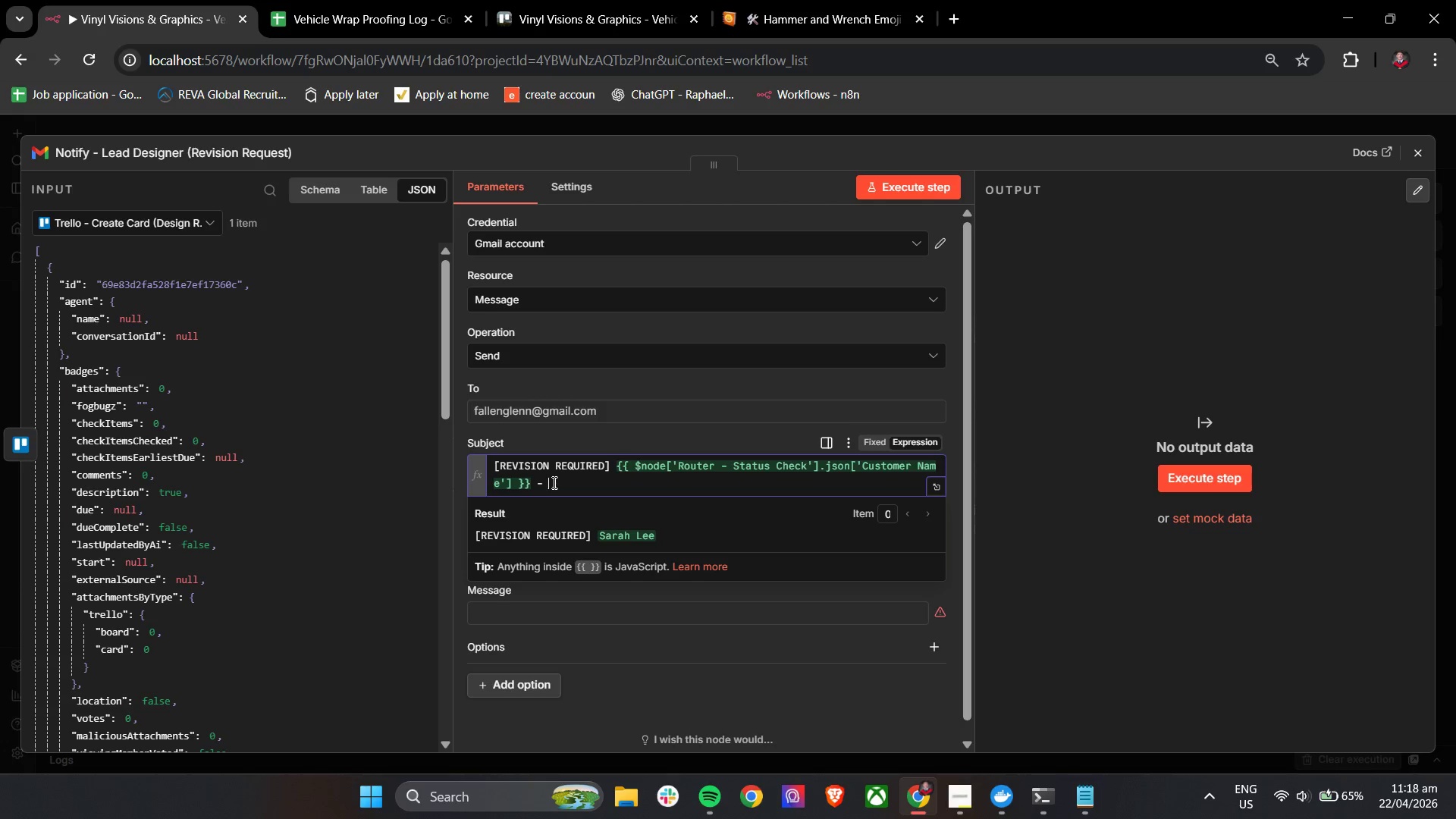 
key(Control+V)
 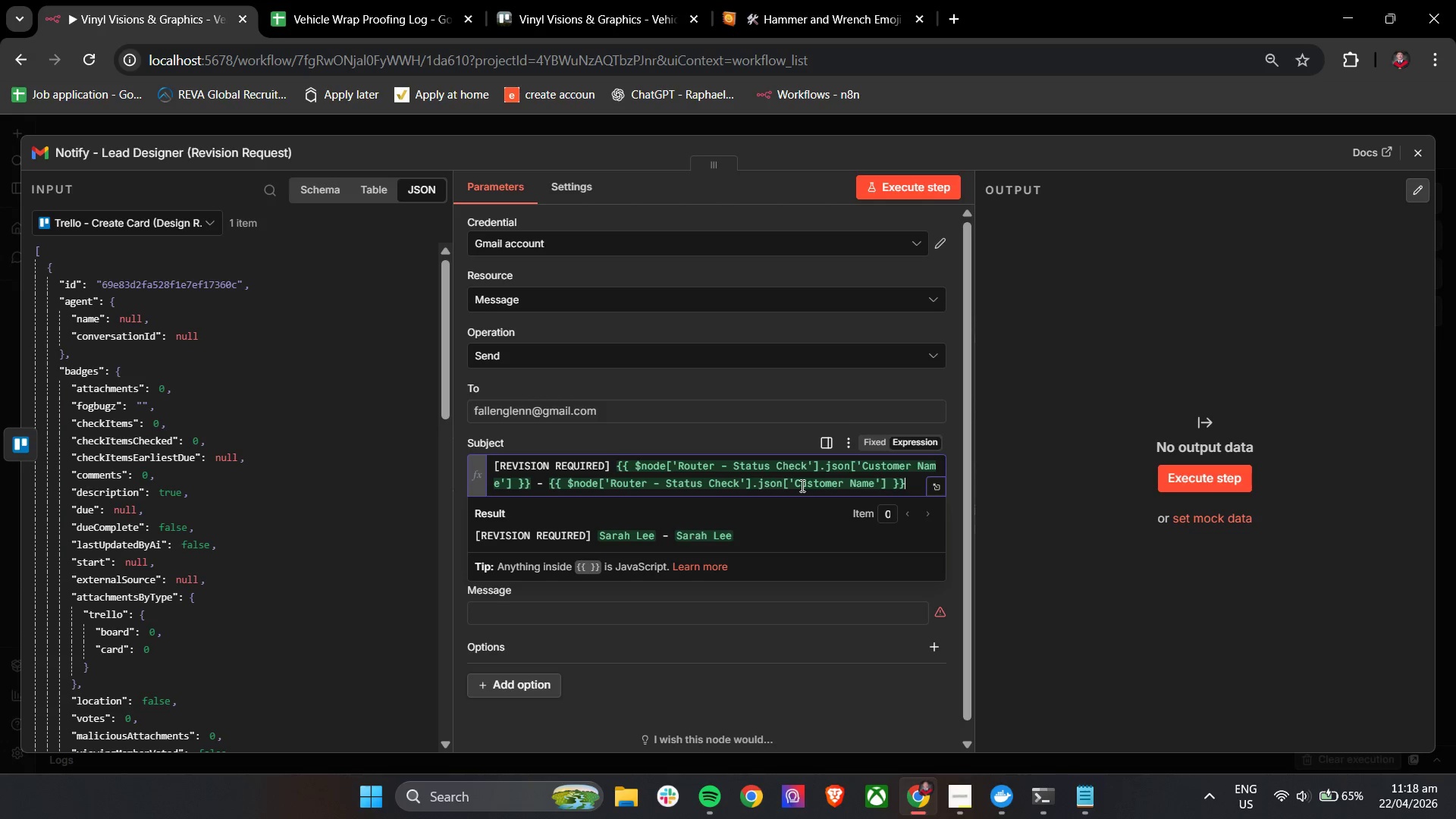 
left_click_drag(start_coordinate=[795, 485], to_coordinate=[876, 490])
 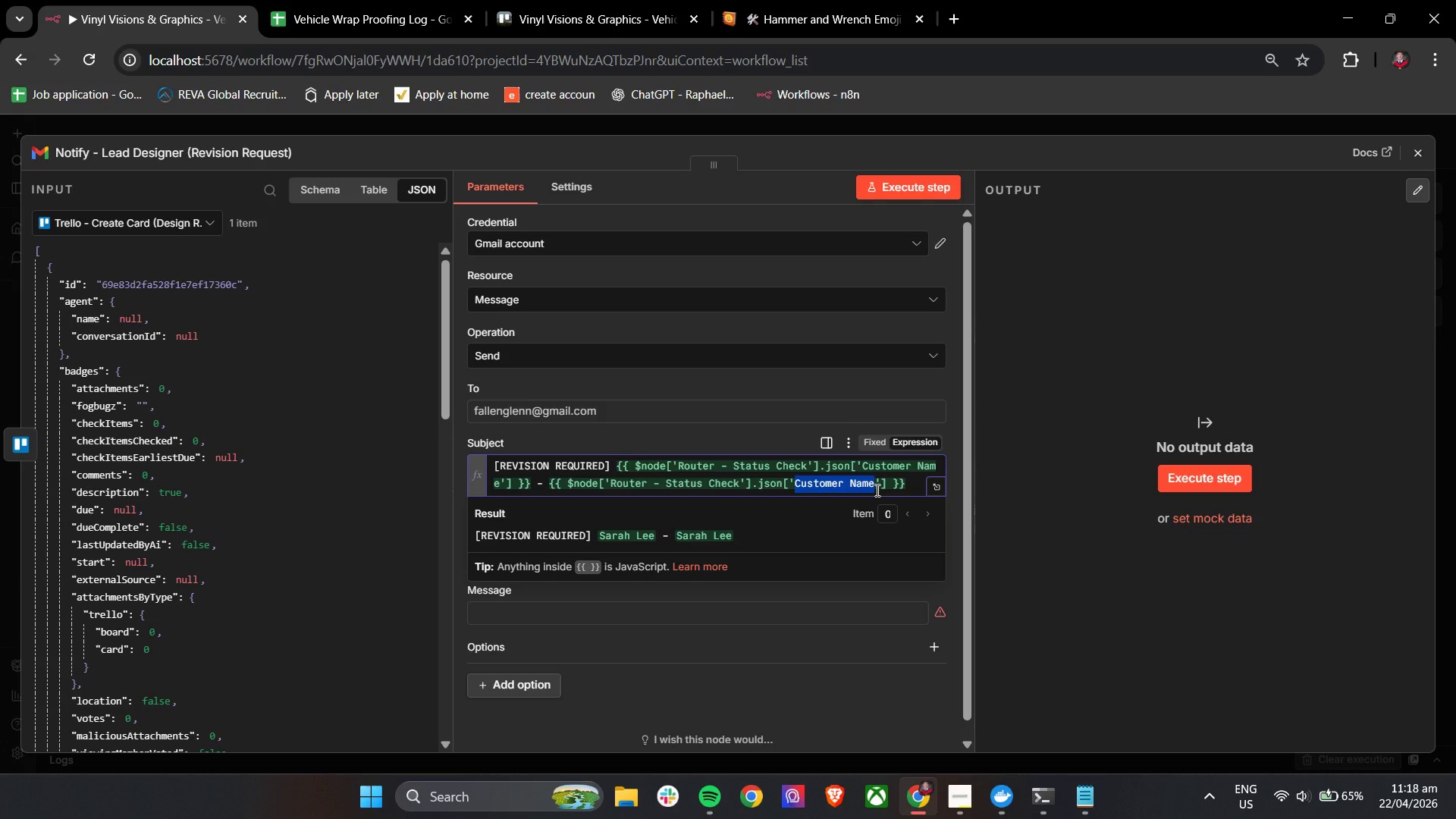 
type(Vehicle Type)
 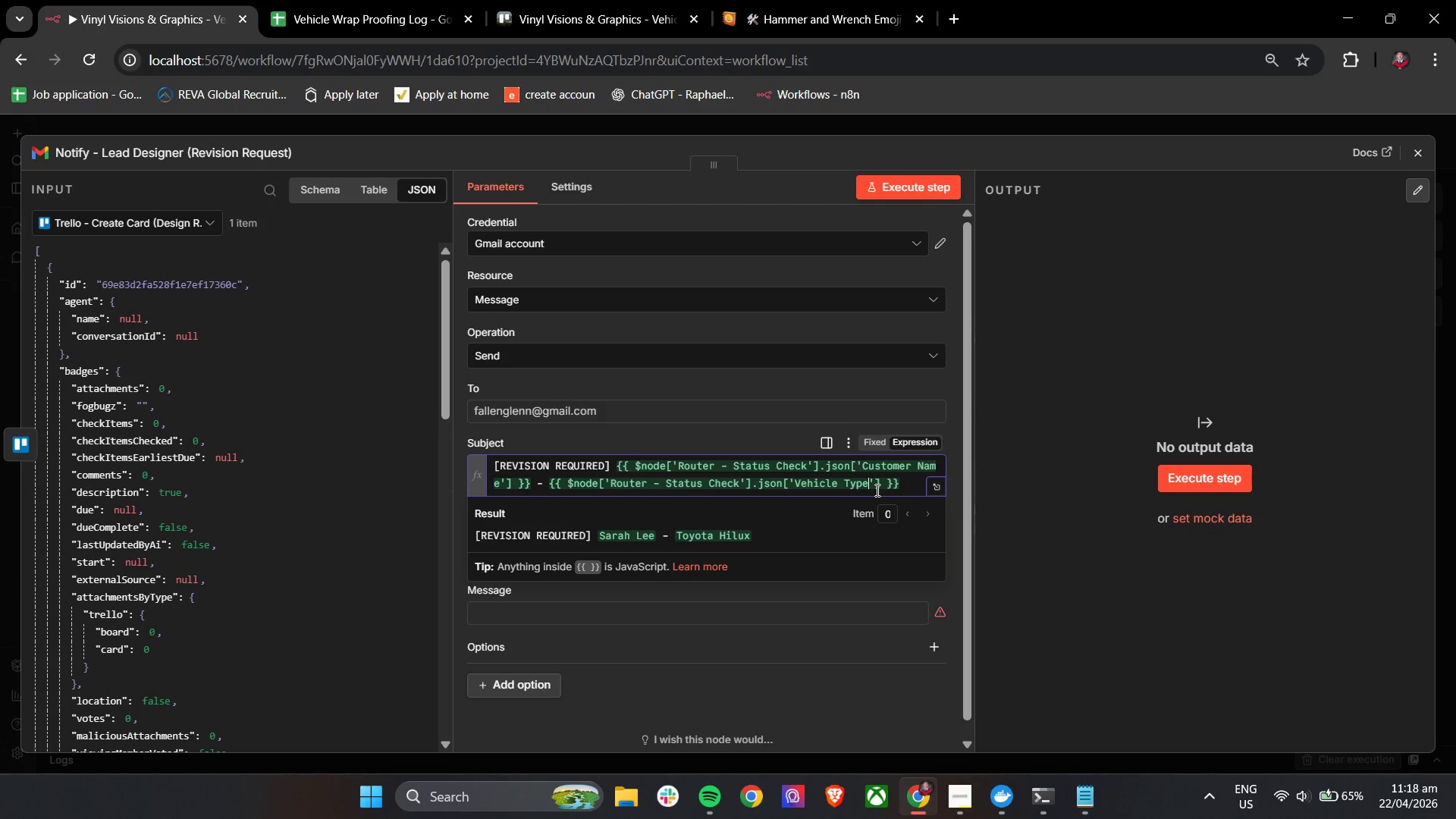 
left_click([461, 472])
 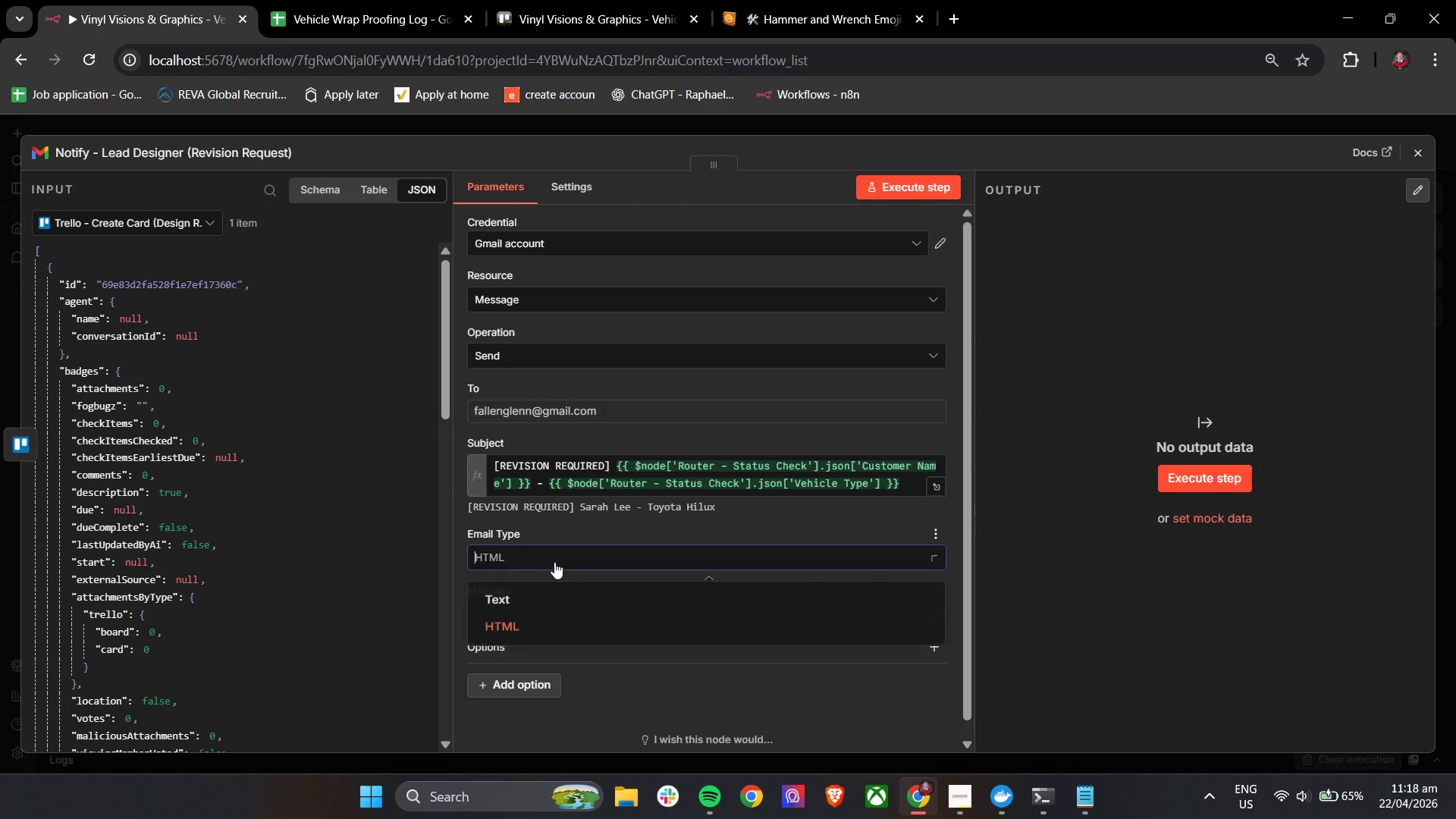 
left_click([526, 603])
 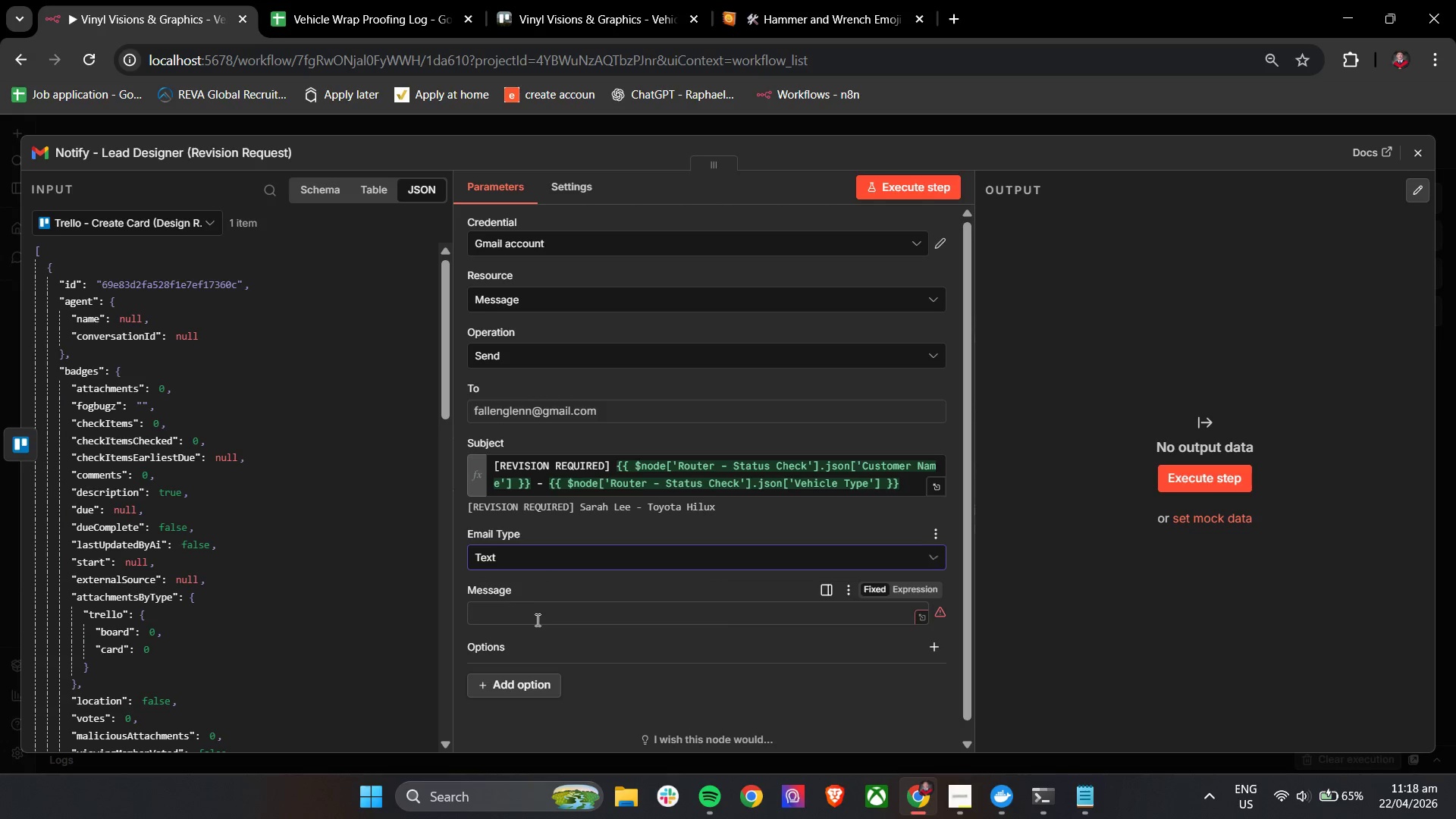 
left_click([536, 622])
 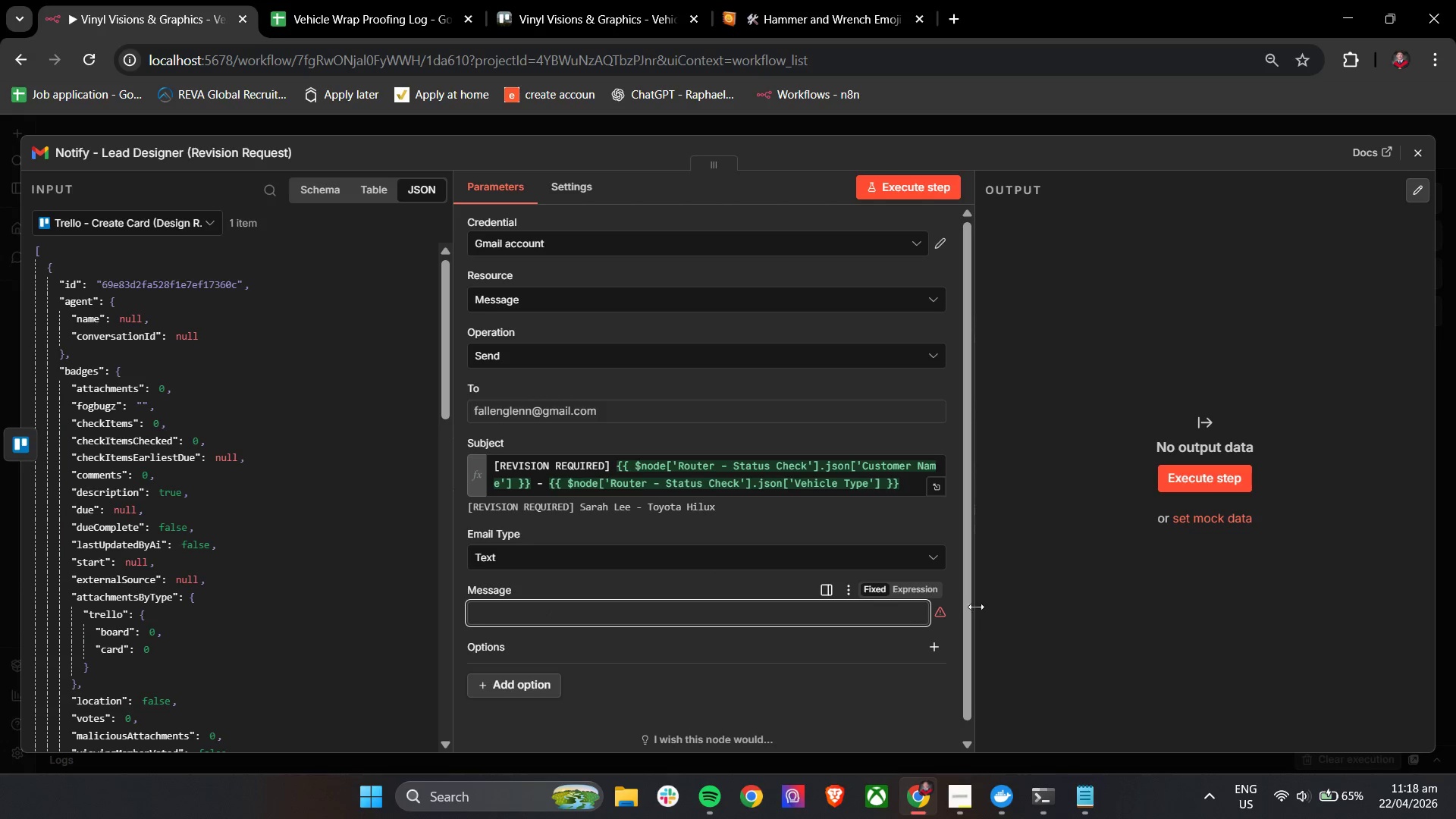 
left_click([920, 591])
 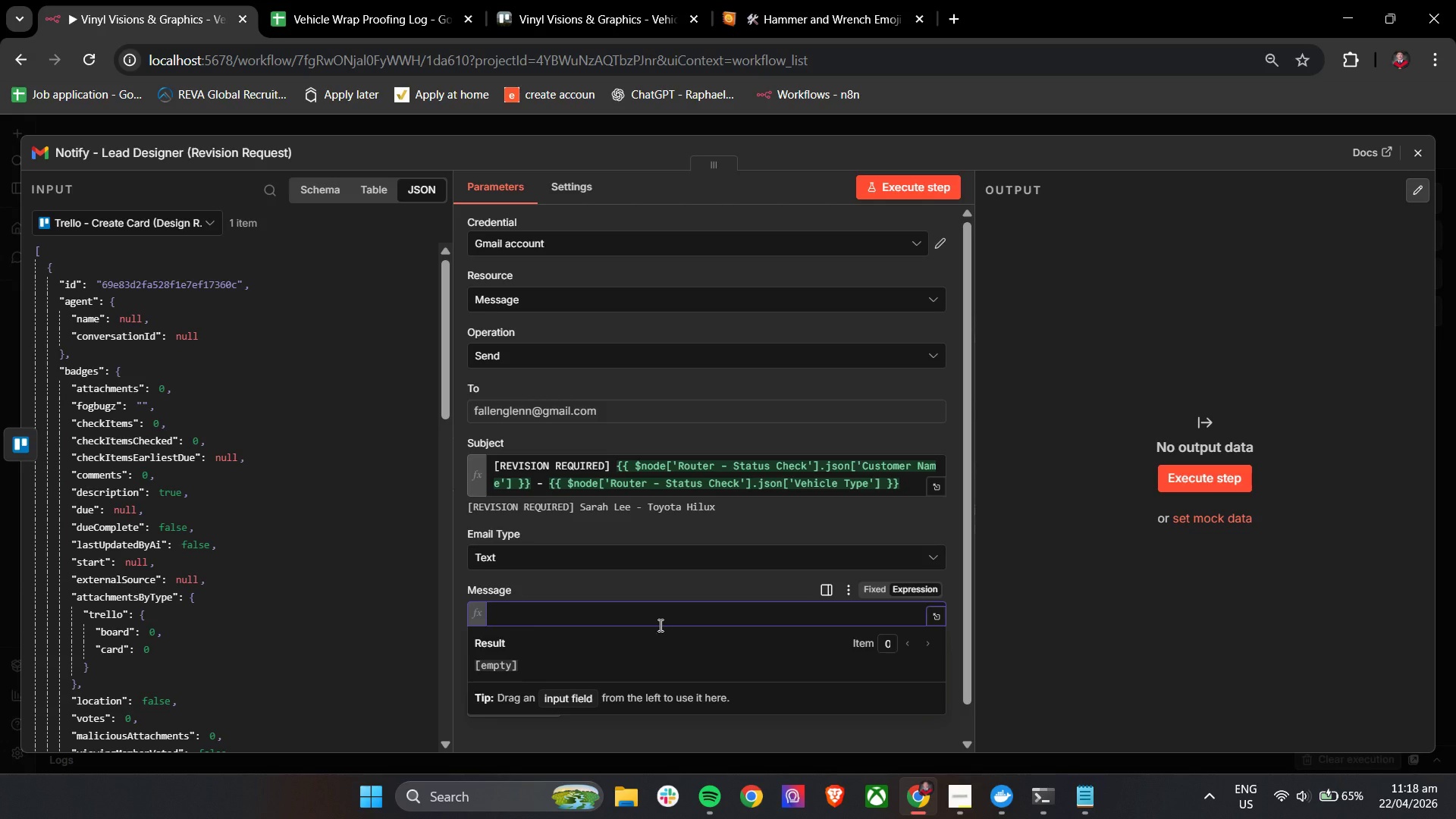 
wait(11.53)
 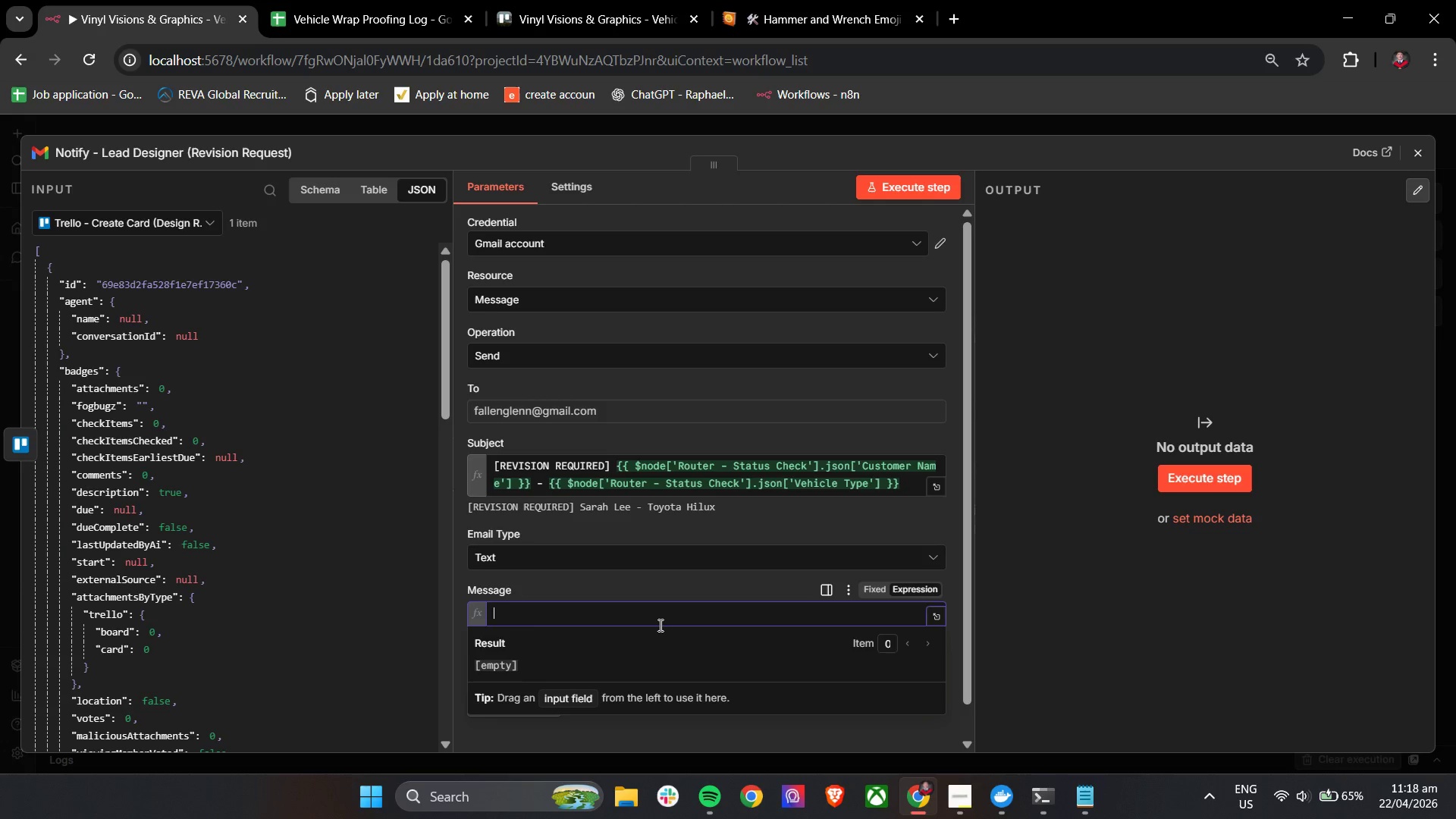 
type(Hello,)
 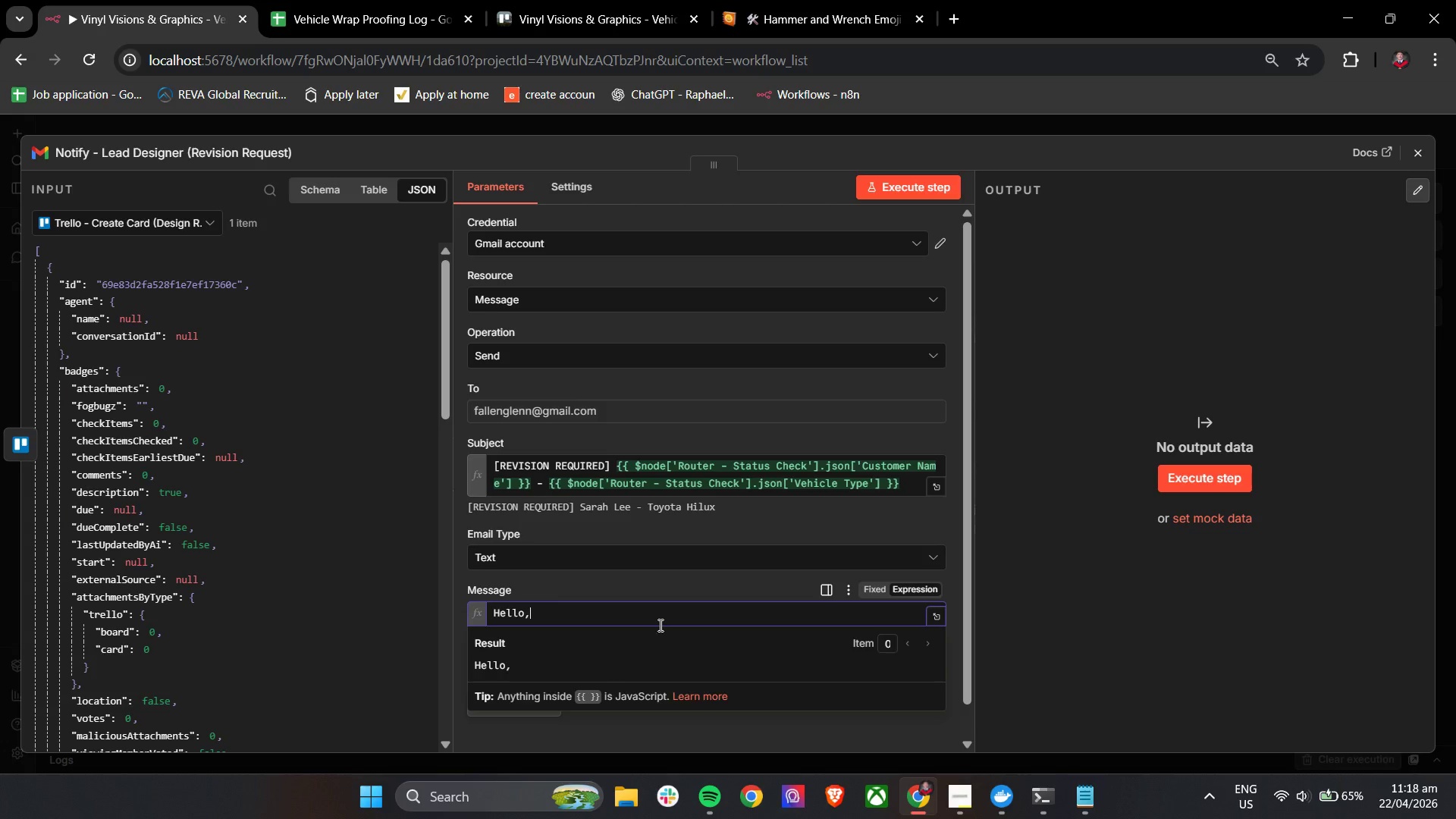 
key(Enter)
 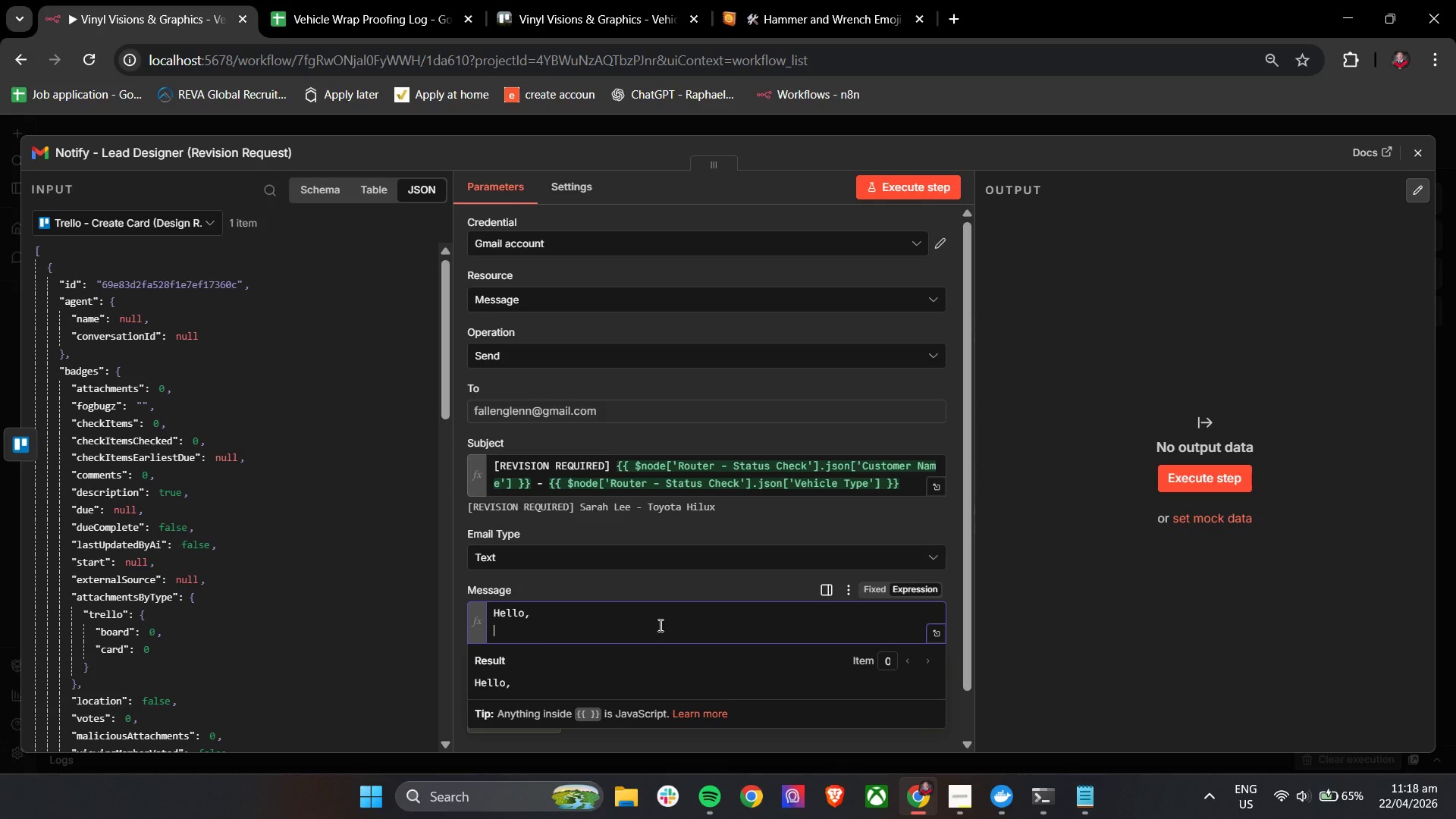 
key(Enter)
 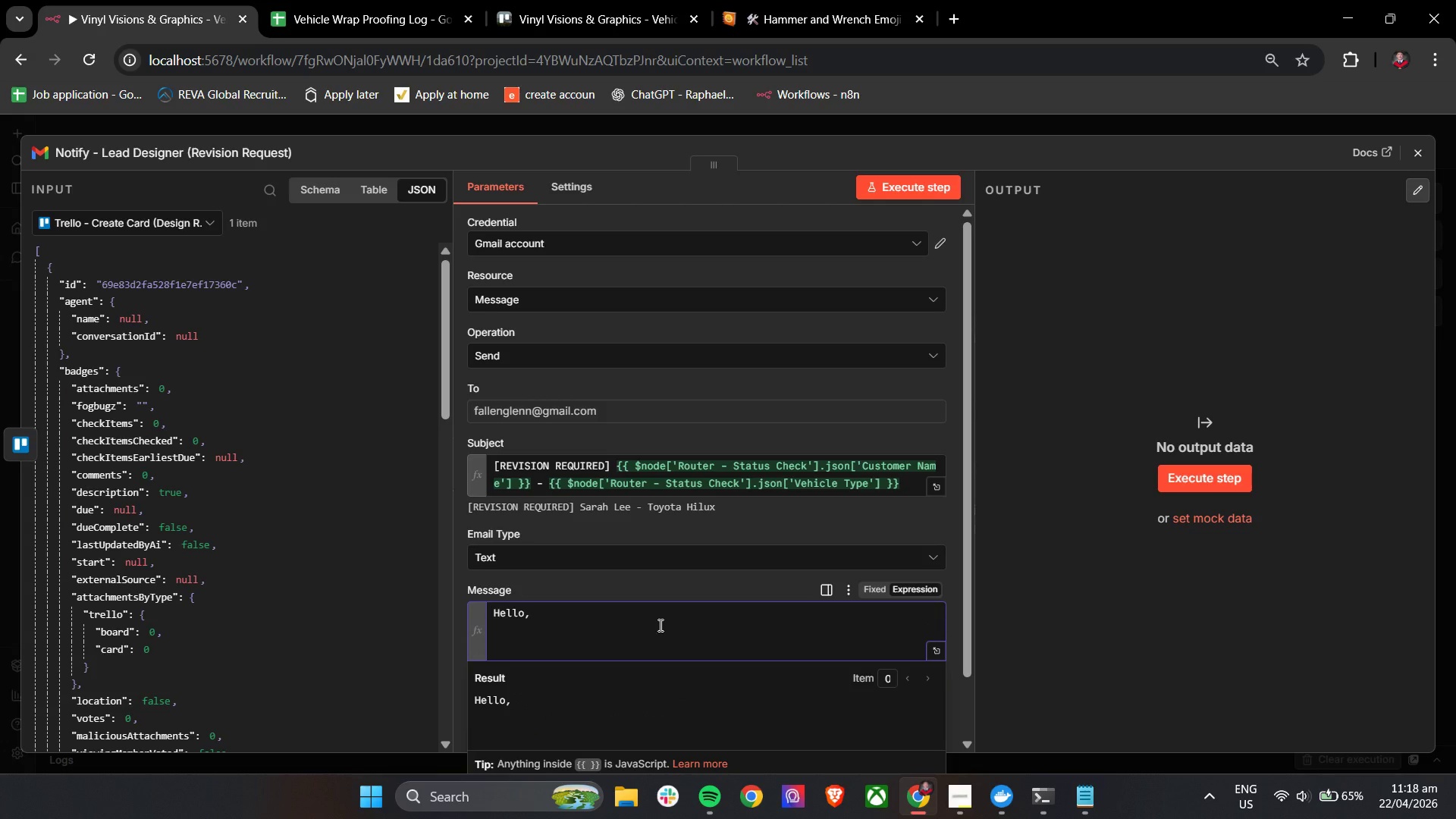 
type(A customer has requested changes t o)
key(Backspace)
key(Backspace)
type(o a vehicle wrap design.)
 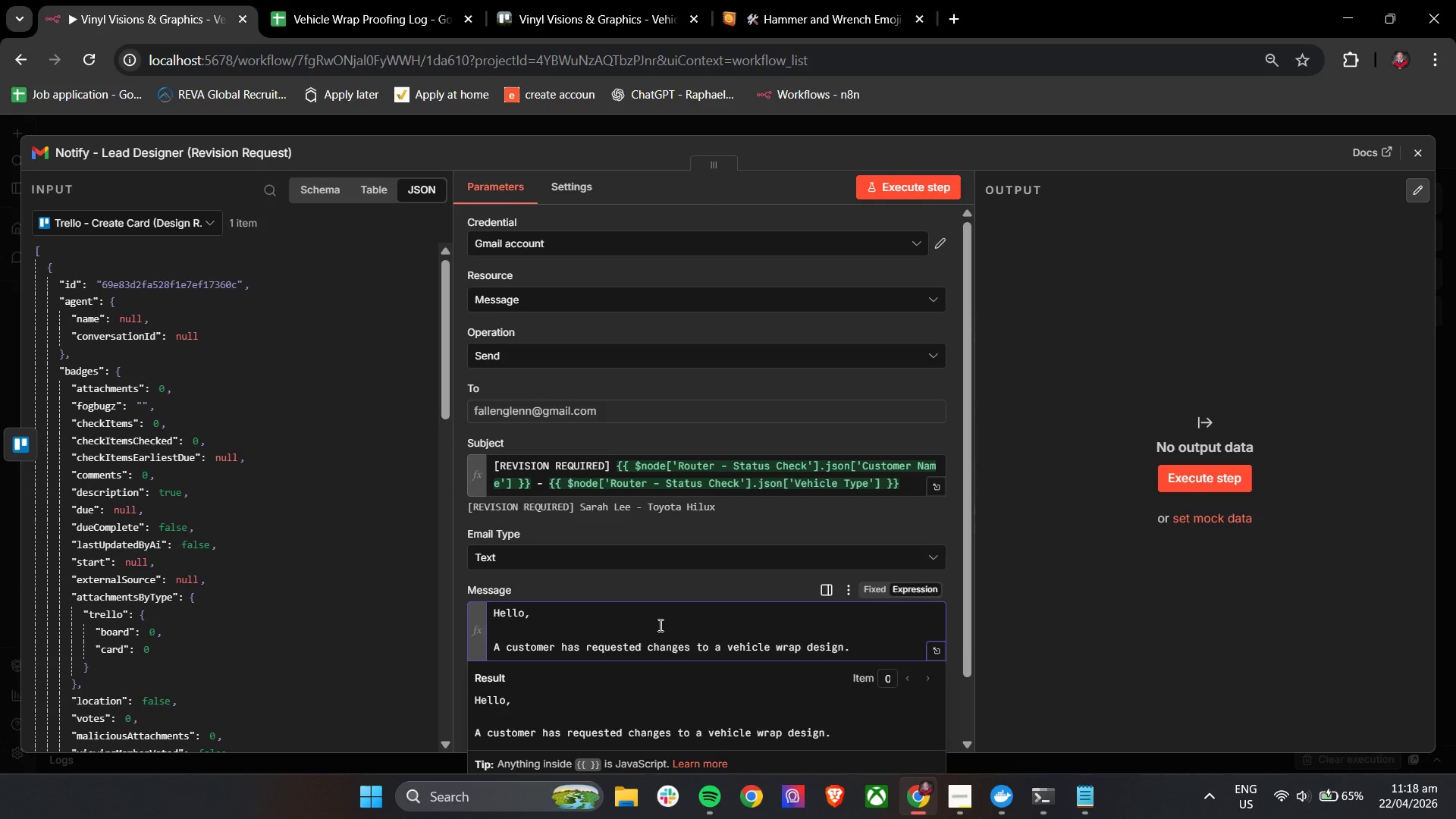 
key(Enter)
 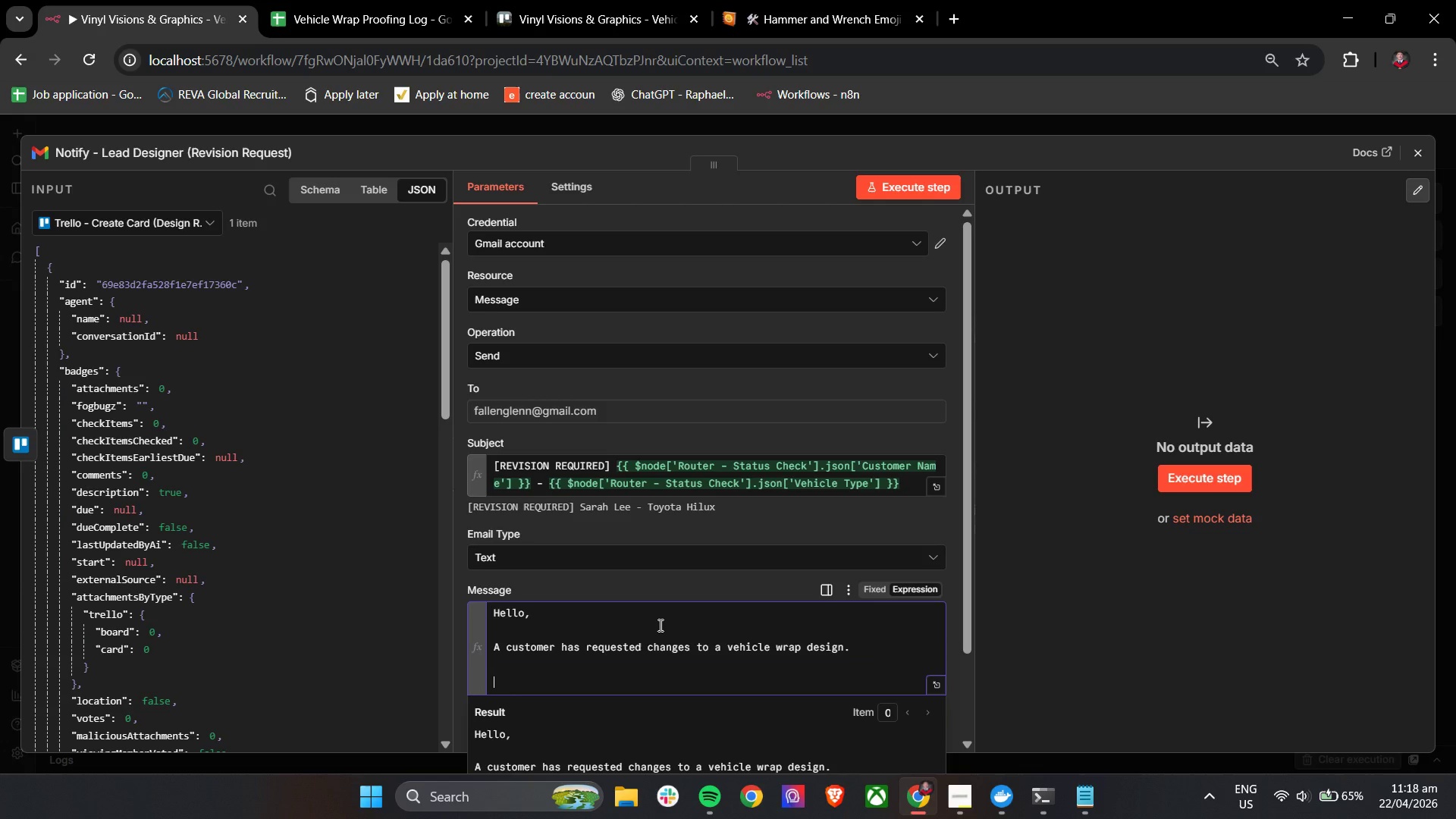 
key(Enter)
 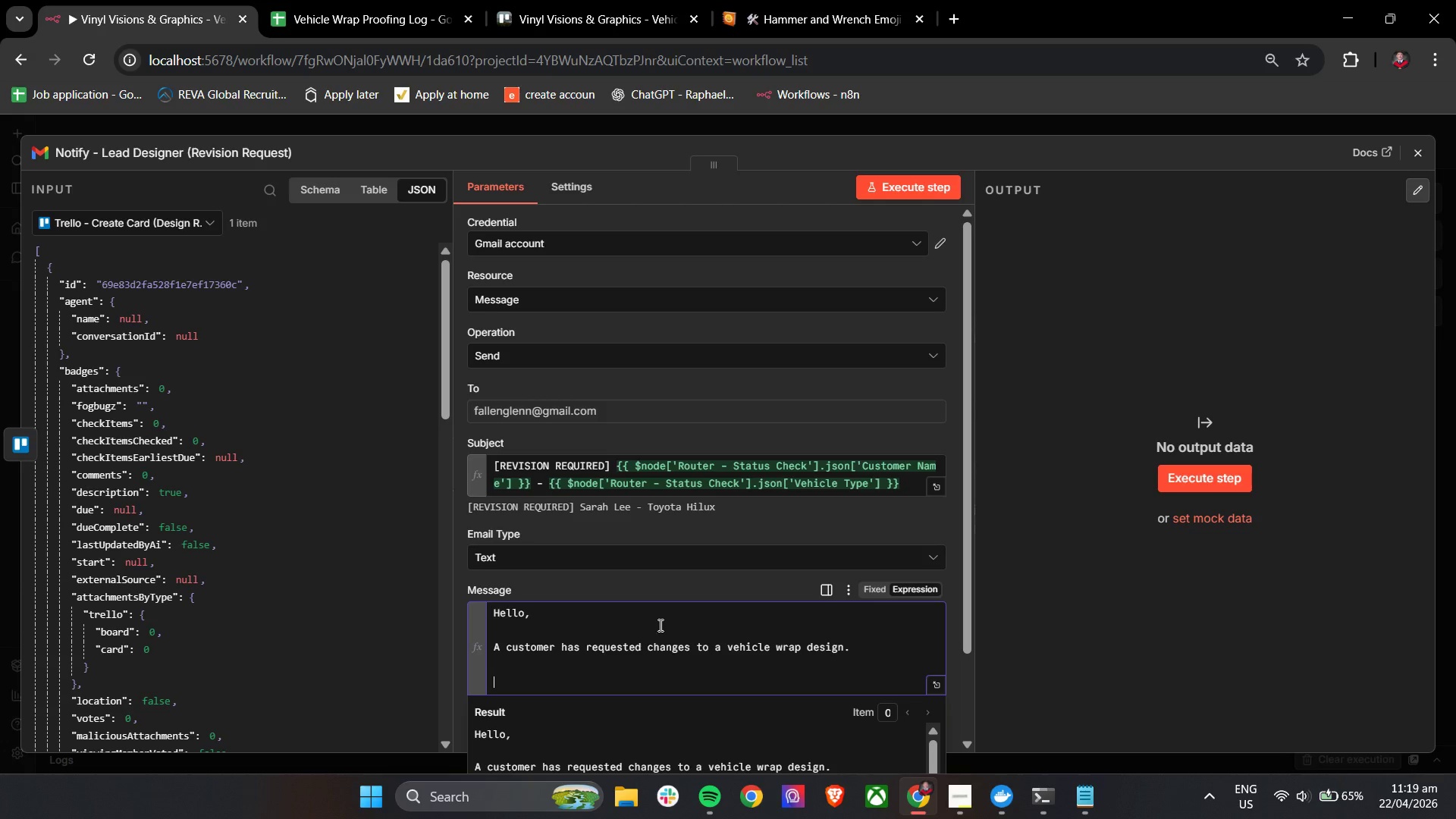 
type(CUst)
key(Backspace)
key(Backspace)
key(Backspace)
type(ustomer Name: )
 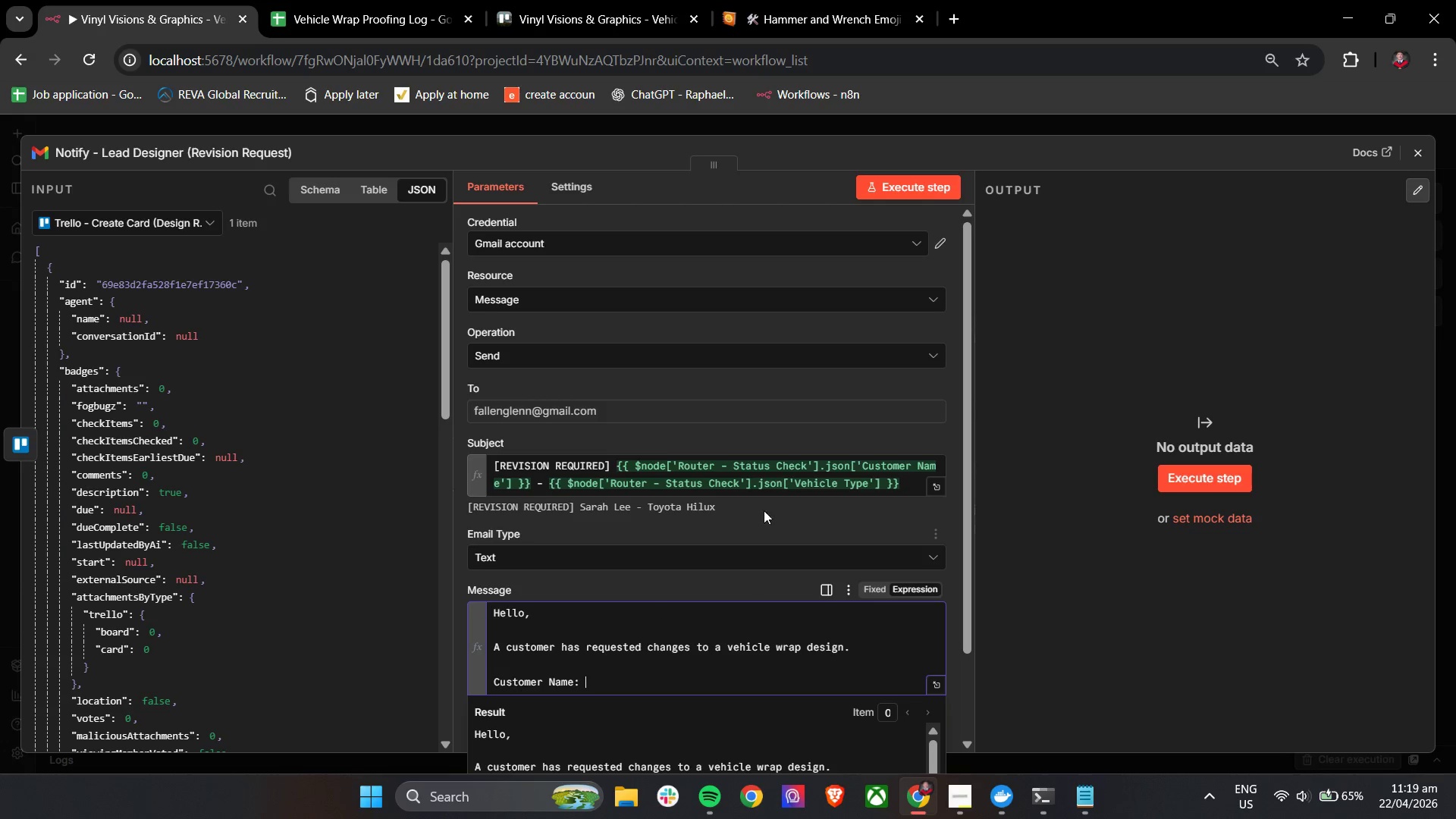 
left_click_drag(start_coordinate=[617, 460], to_coordinate=[530, 485])
 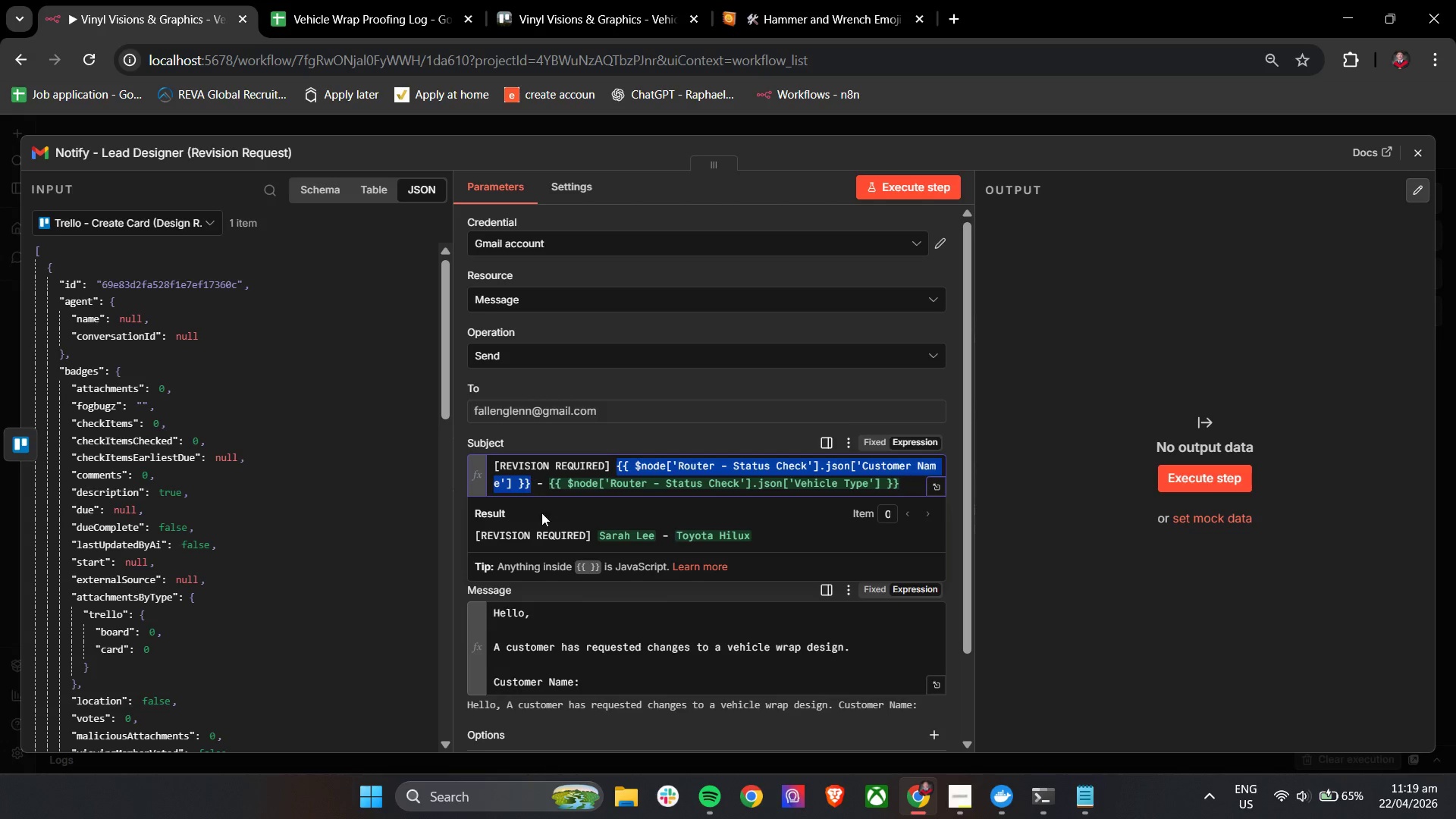 
key(Control+C)
 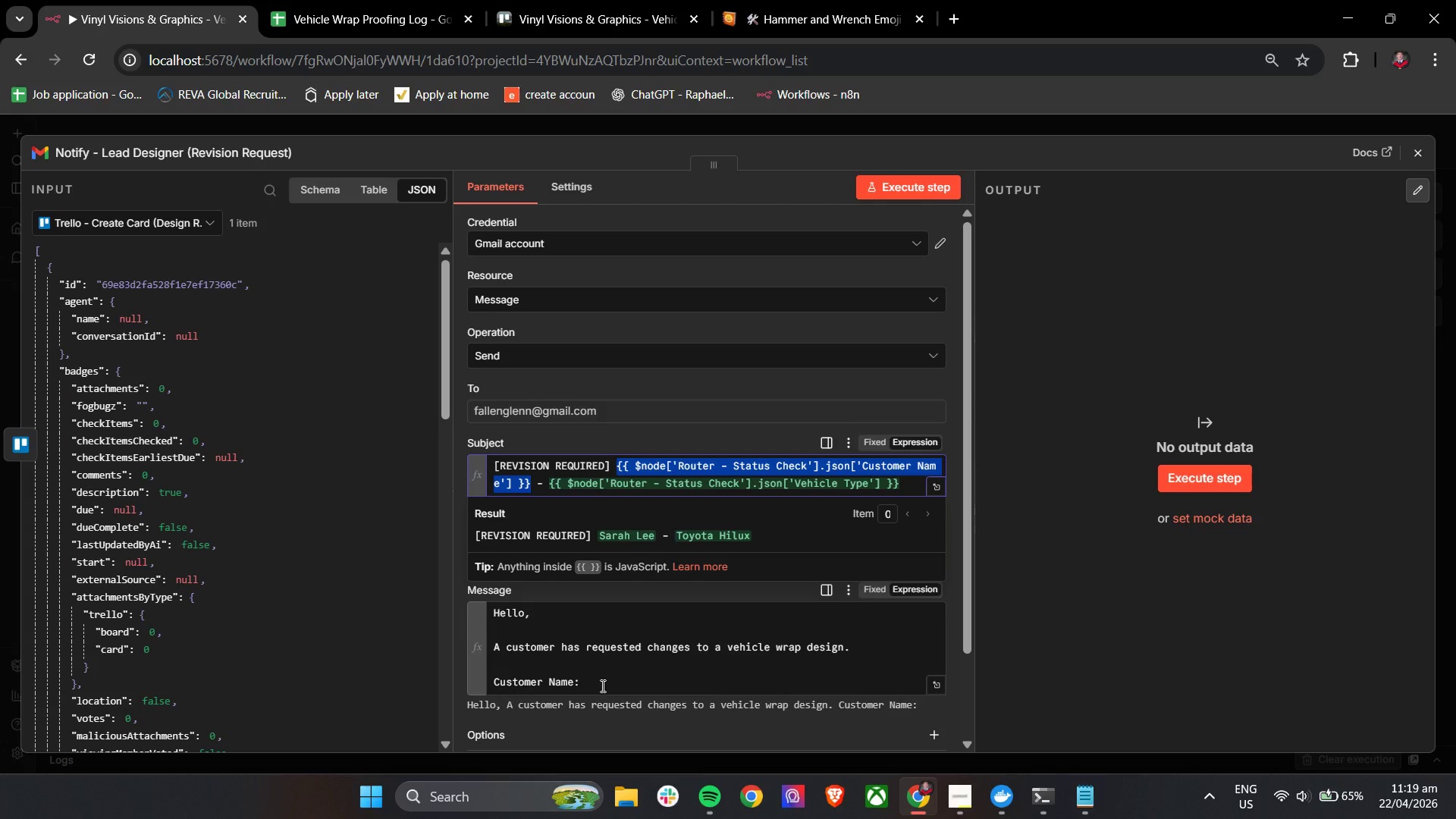 
key(Control+C)
 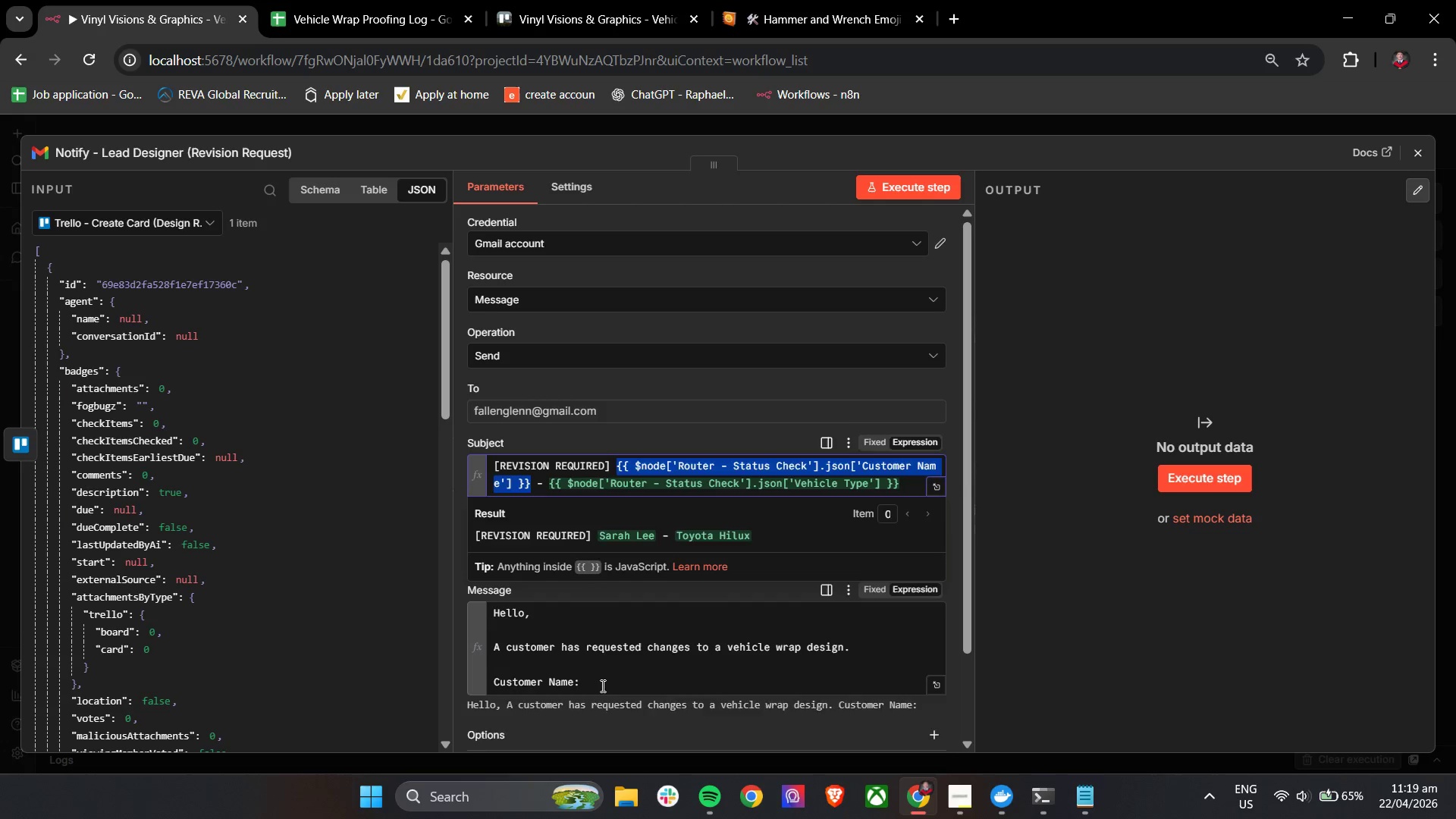 
left_click([601, 686])
 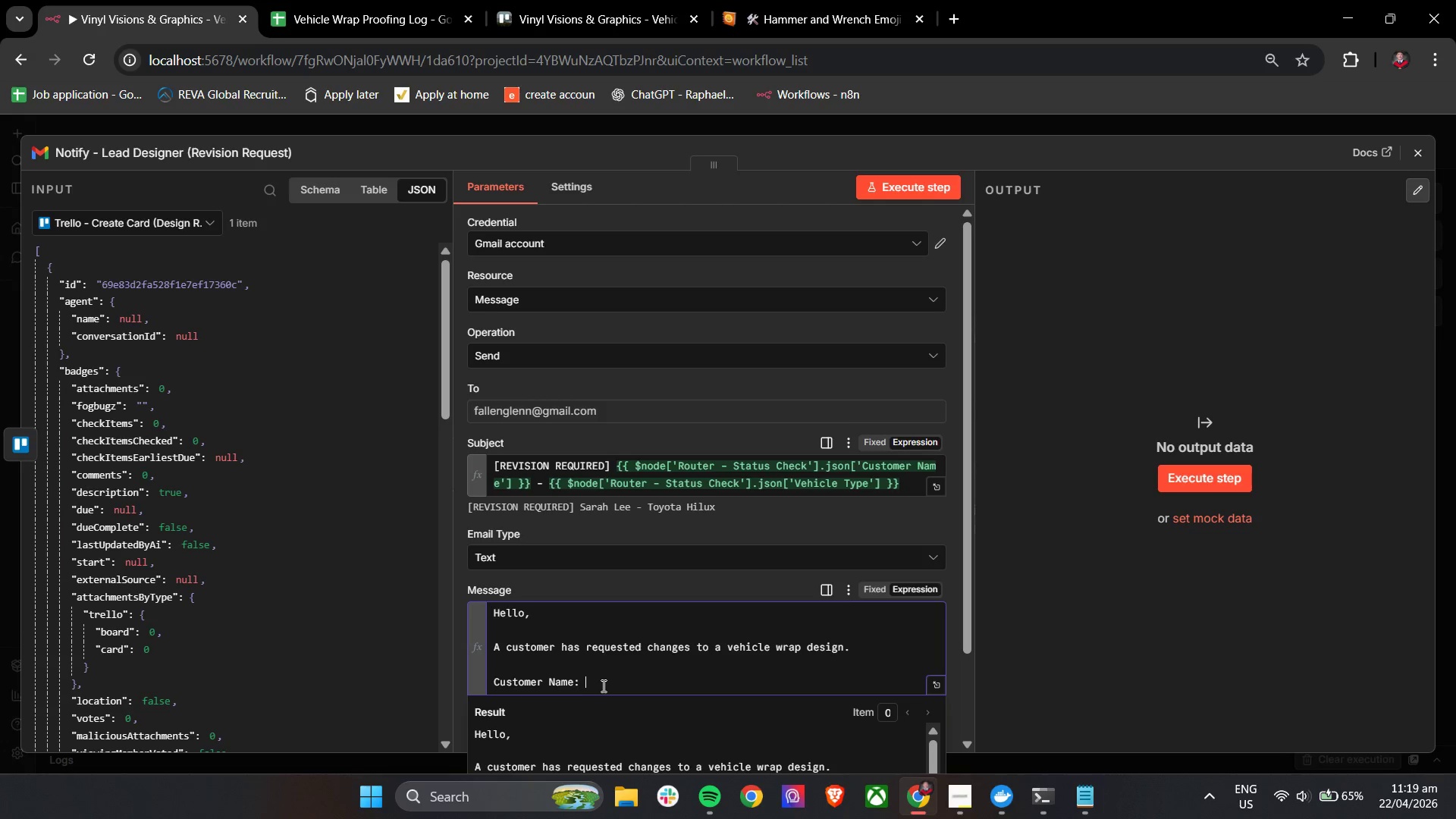 
key(Control+V)
 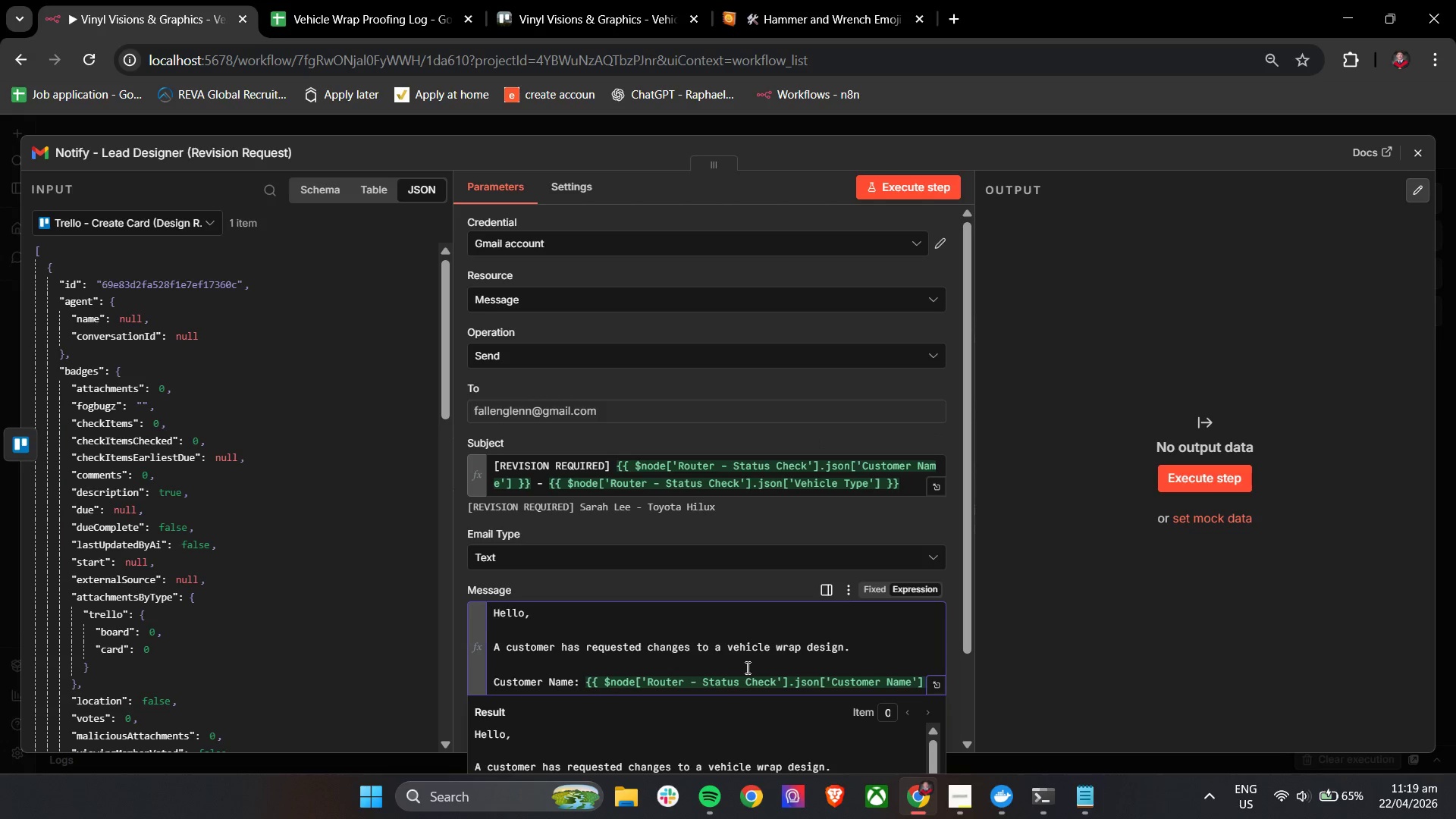 
scroll: coordinate [746, 667], scroll_direction: down, amount: 2.0
 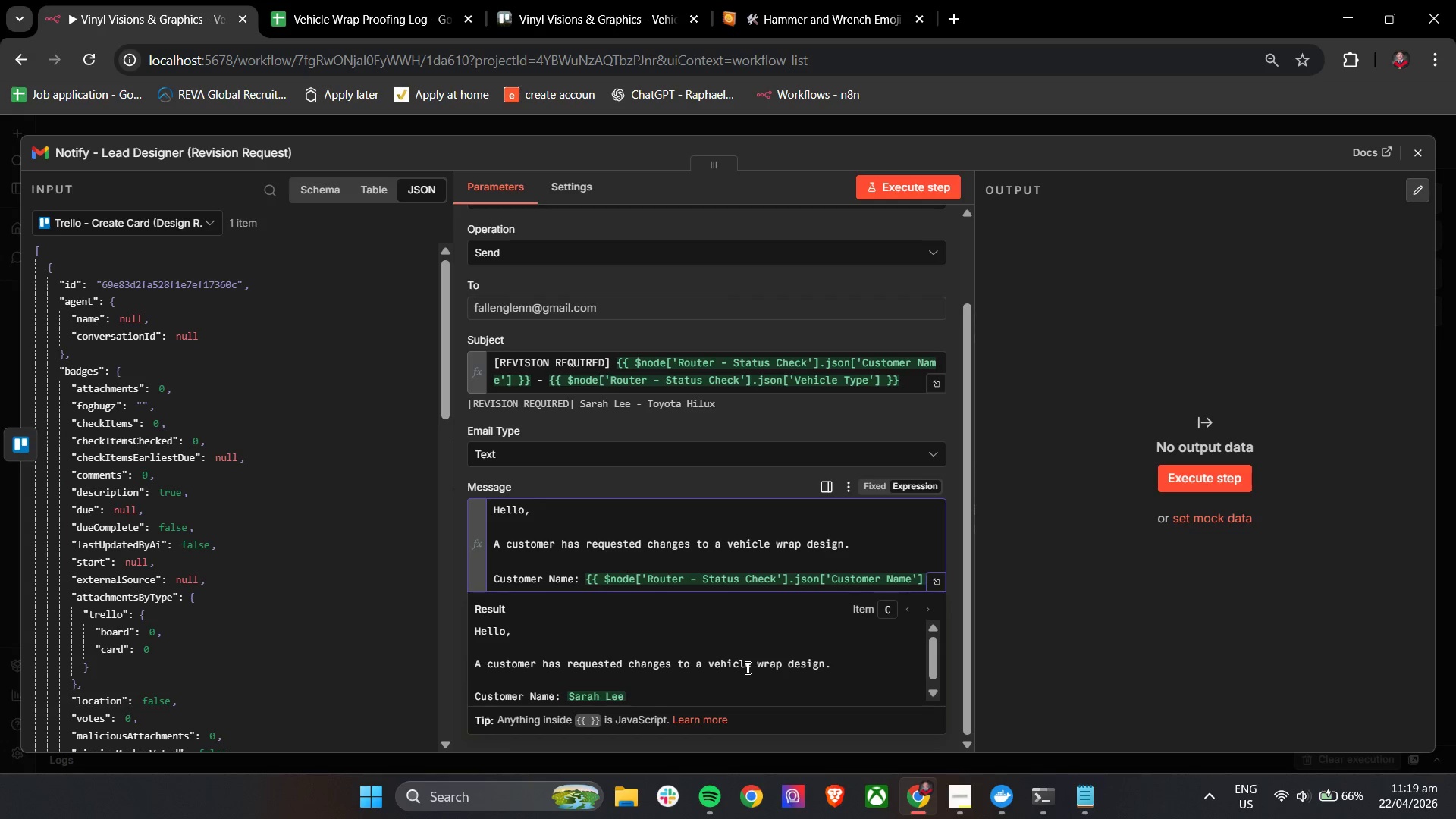 
wait(20.67)
 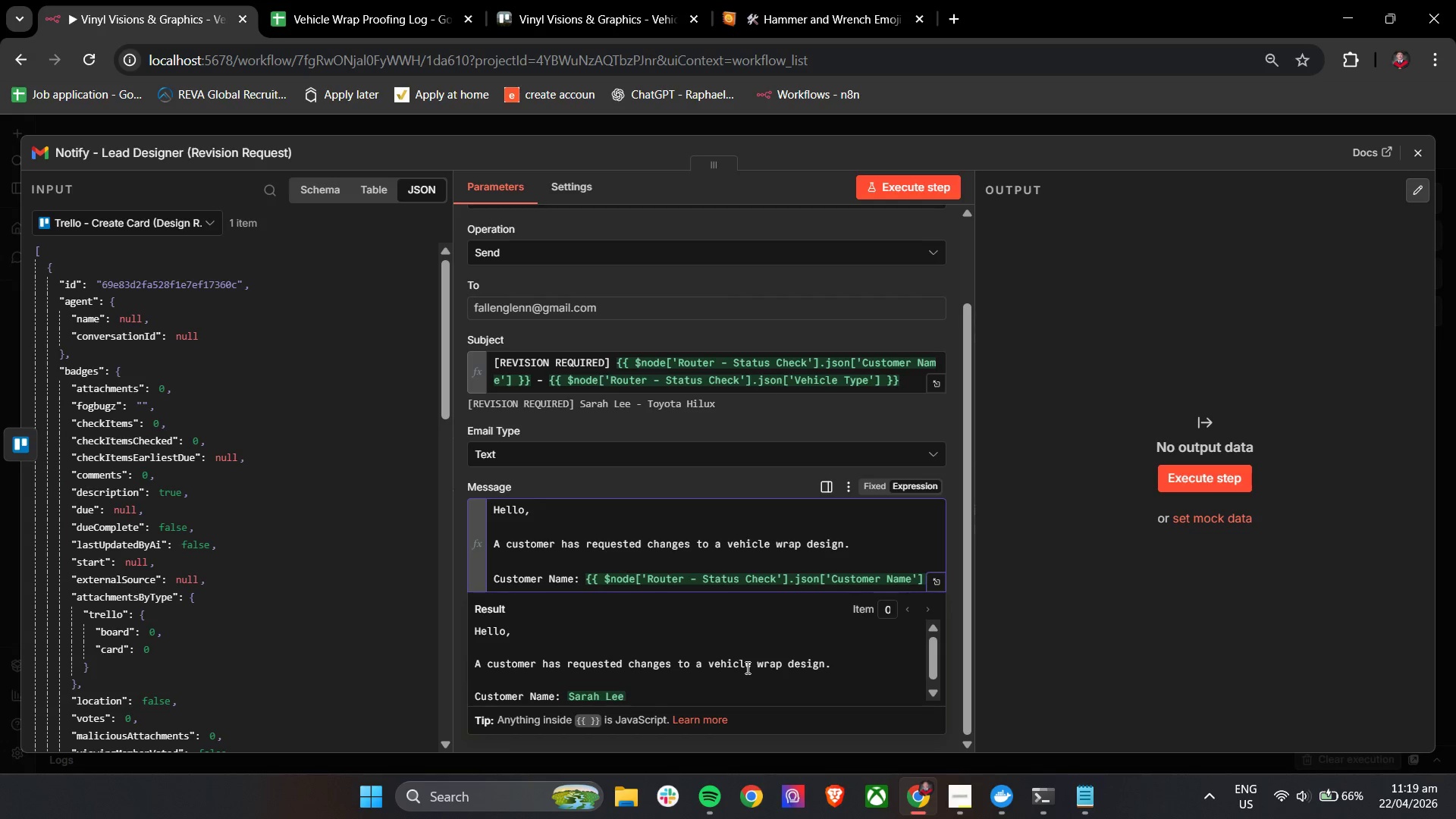 
key(Enter)
 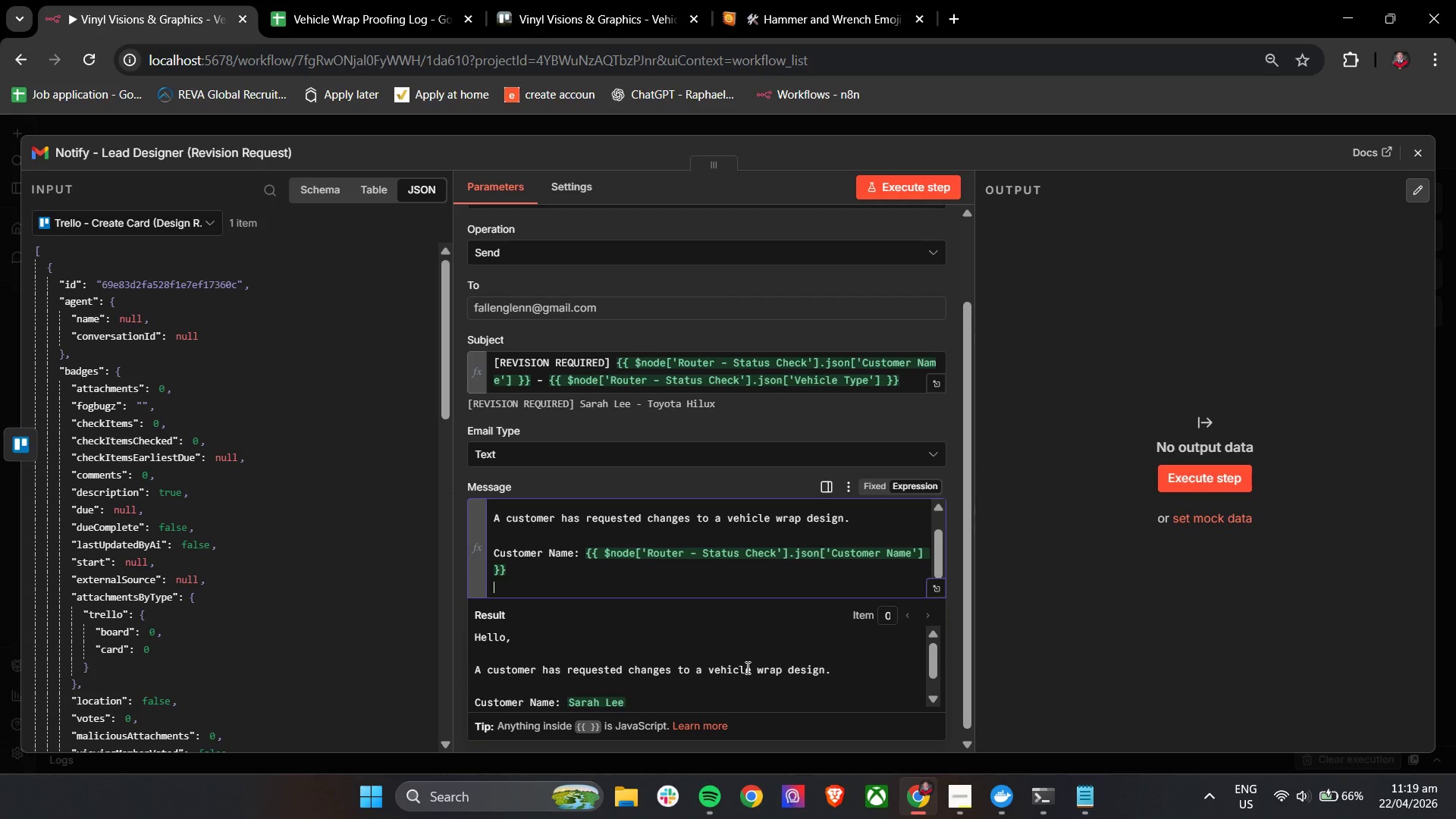 
hold_key(key=ShiftLeft, duration=1.27)
 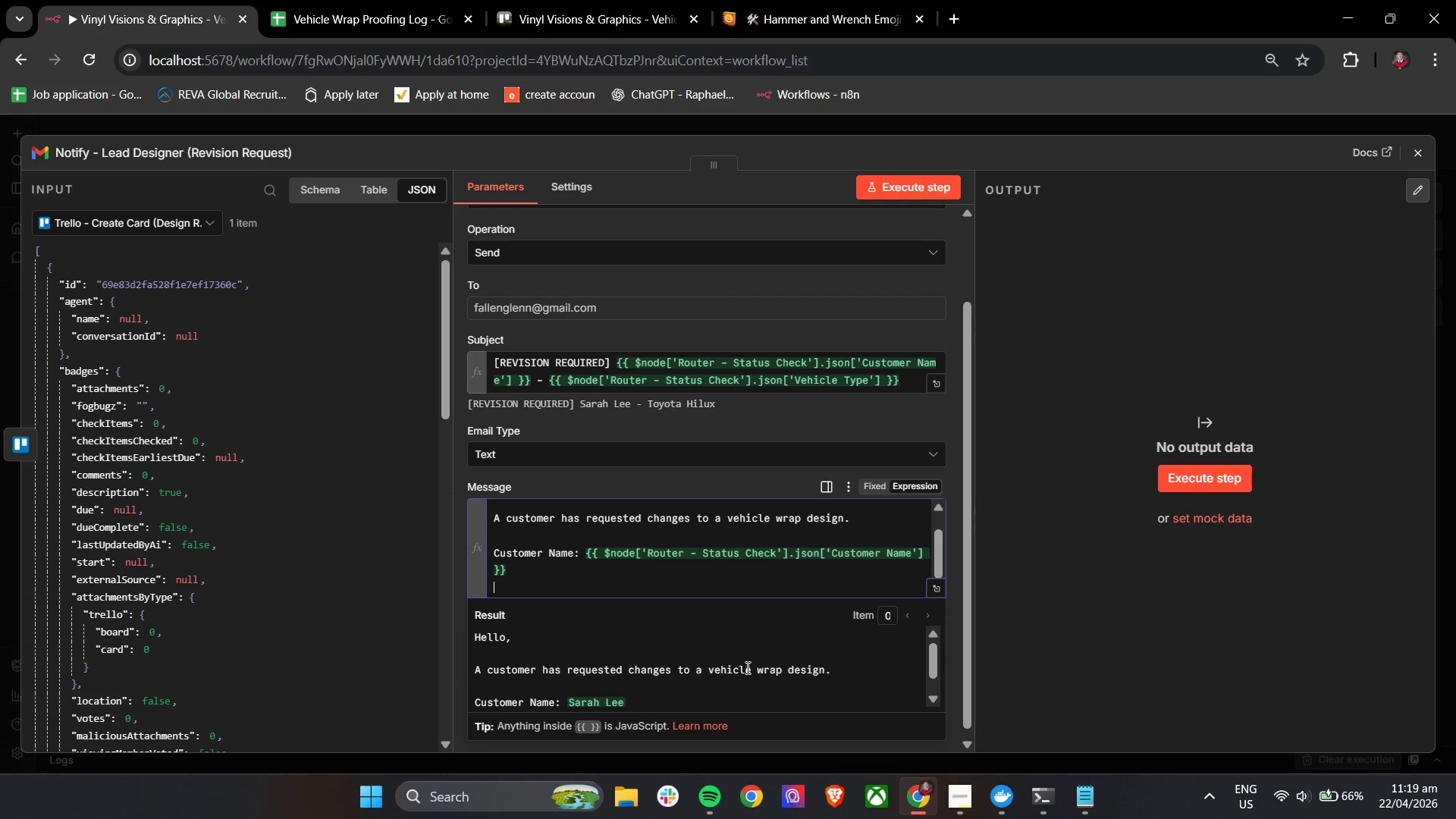 
type(Che)
key(Backspace)
key(Backspace)
key(Backspace)
type(Vehicle Type: )
 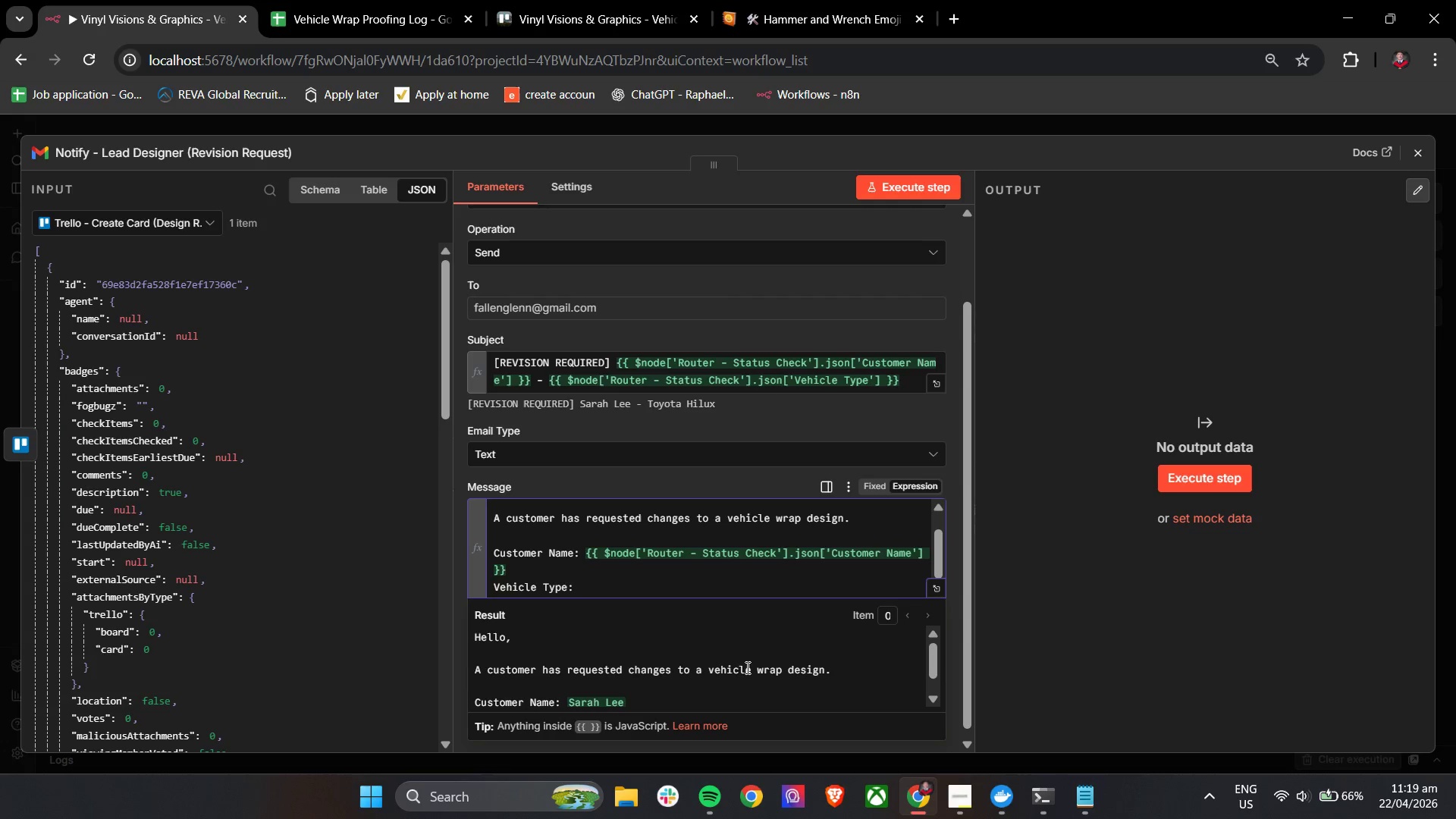 
left_click_drag(start_coordinate=[907, 384], to_coordinate=[551, 384])
 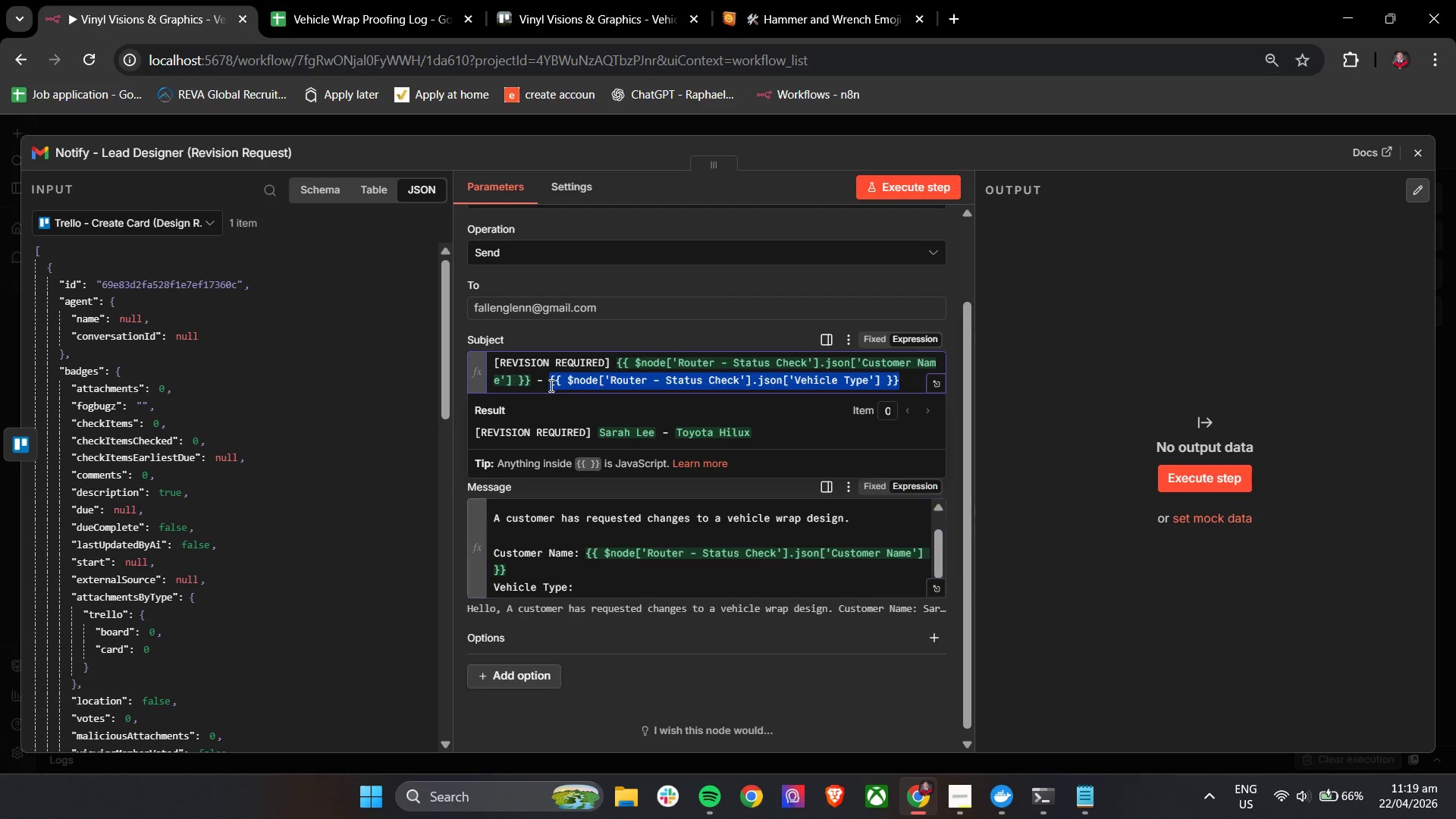 
key(Control+C)
 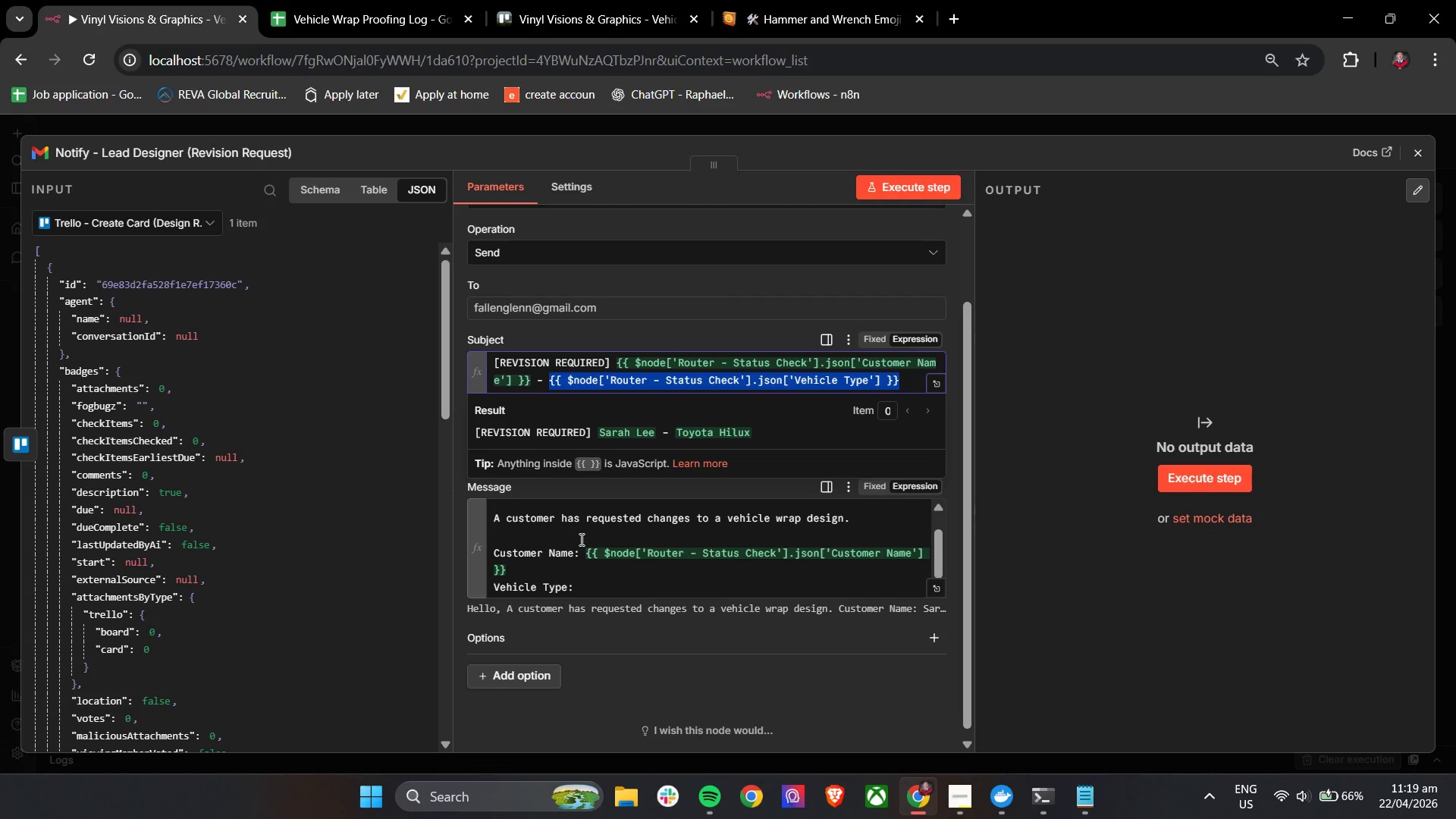 
key(Control+C)
 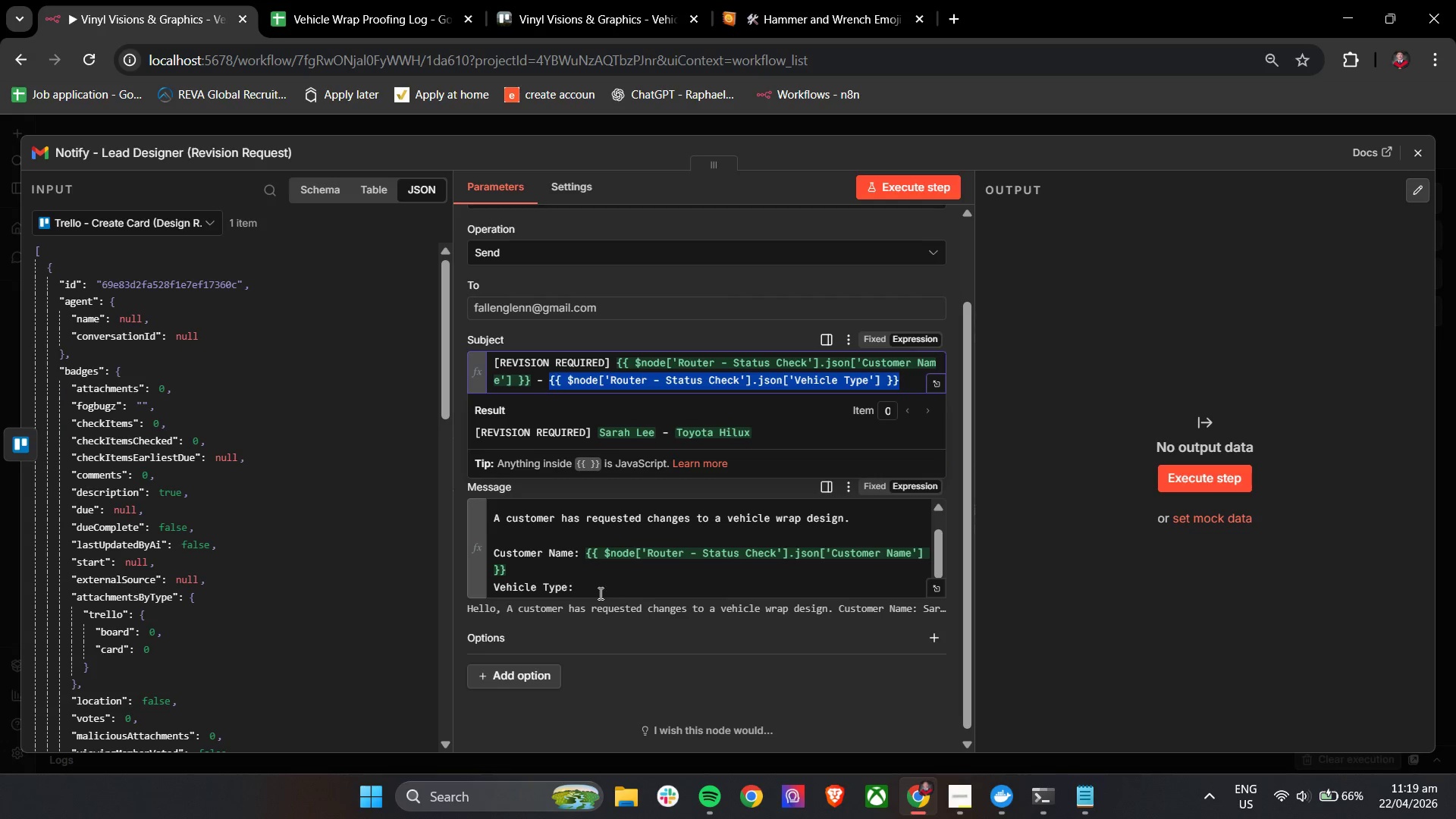 
left_click([597, 586])
 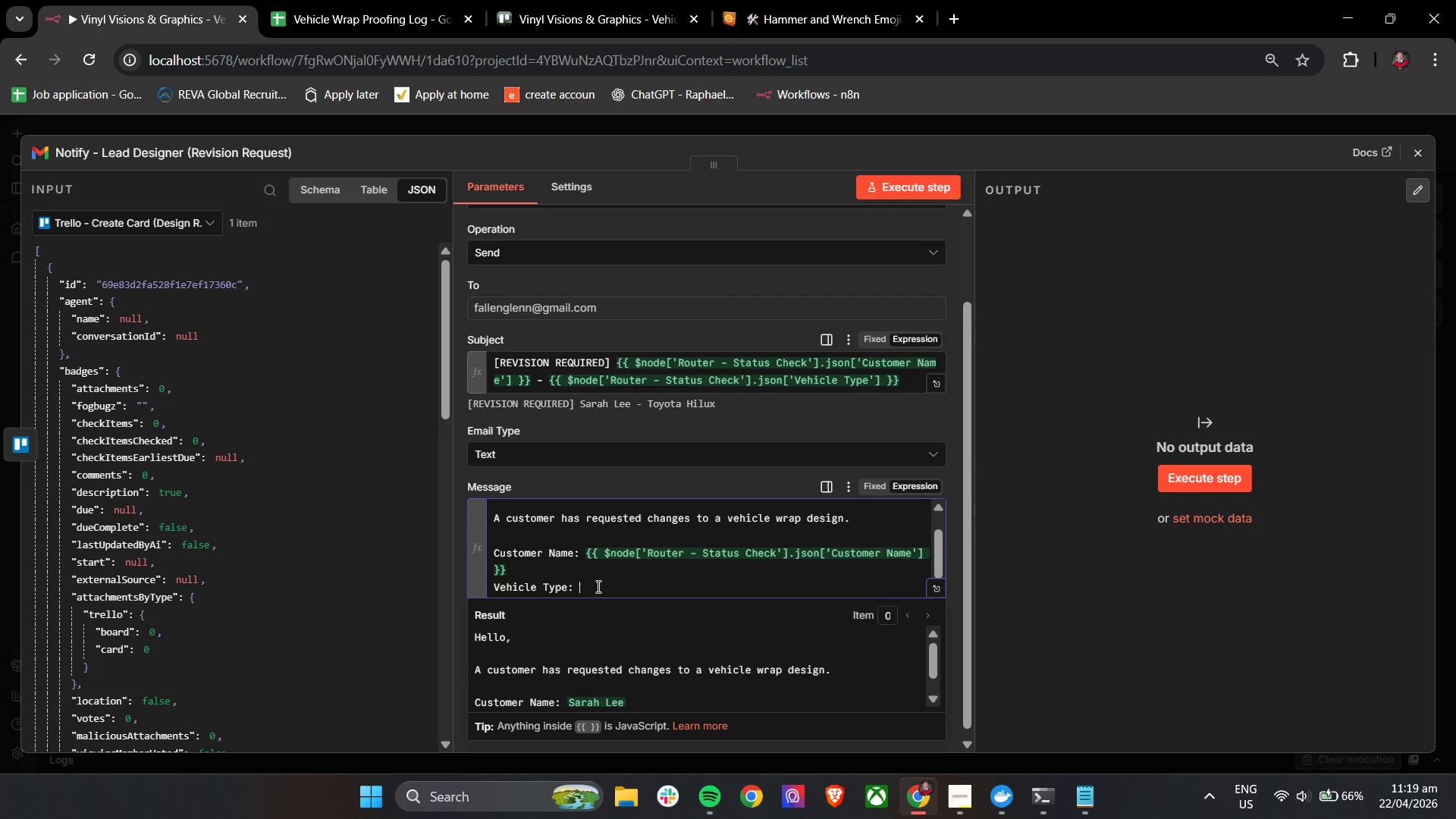 
key(Control+V)
 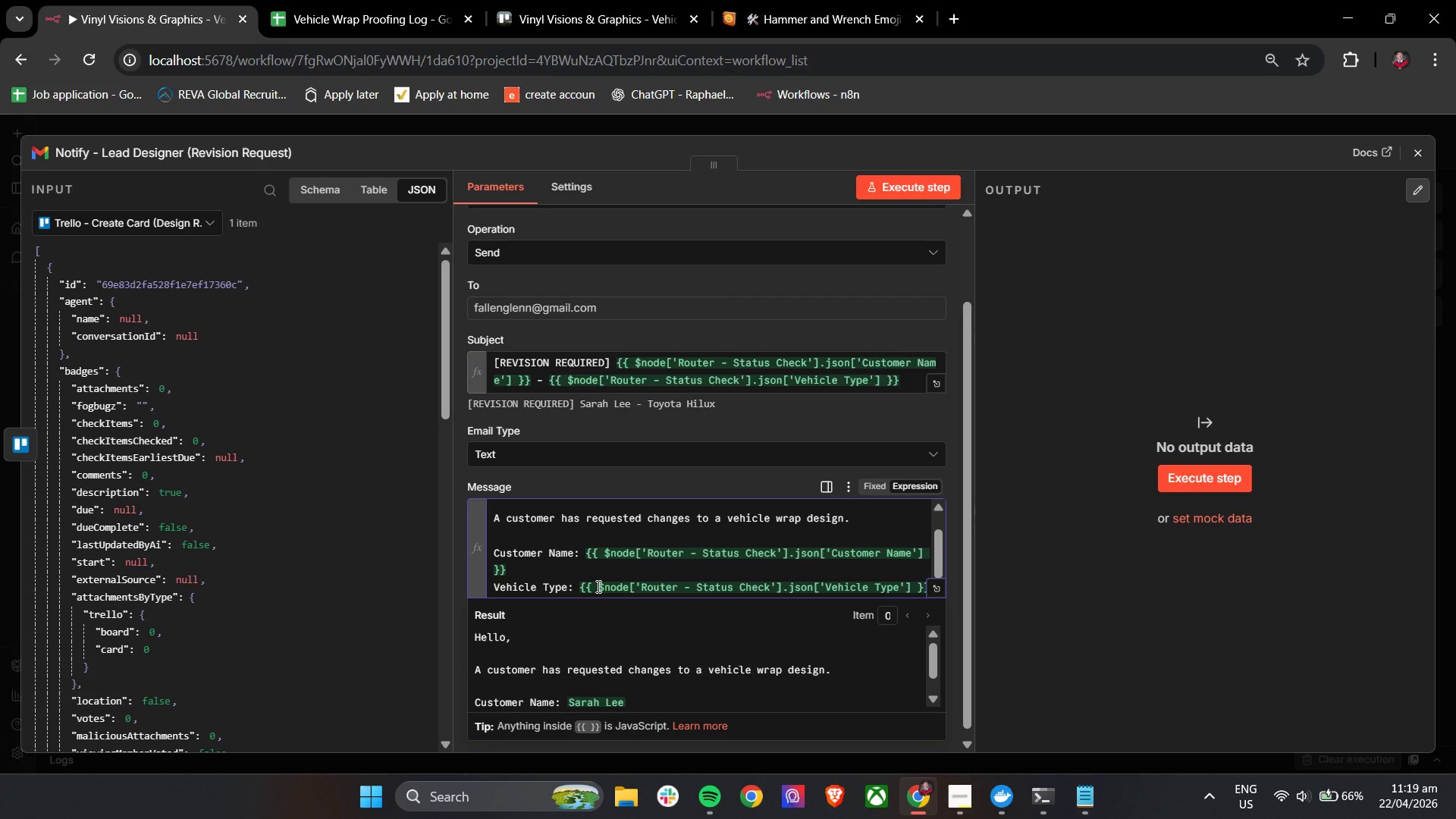 
key(Enter)
 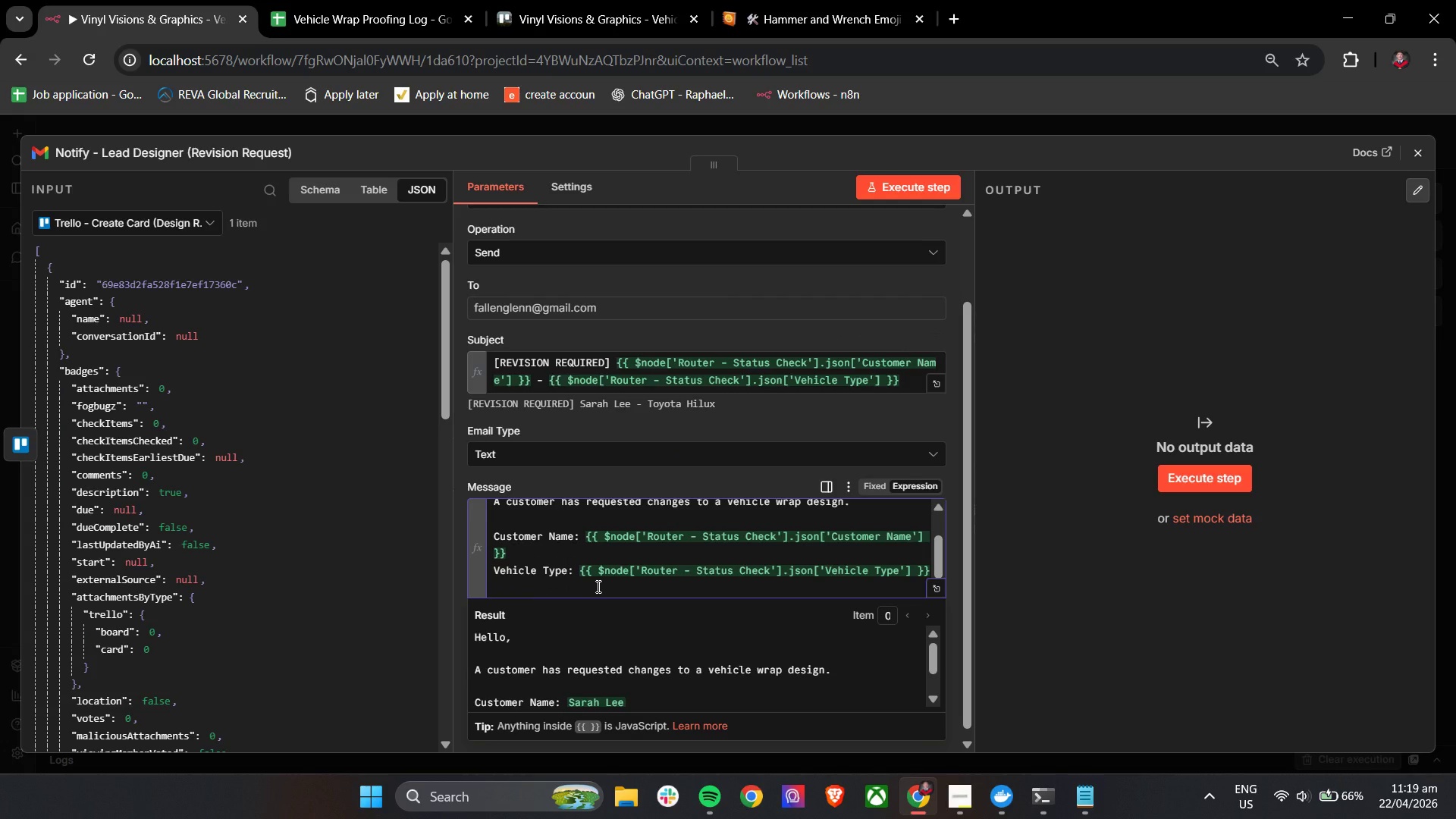 
key(Enter)
 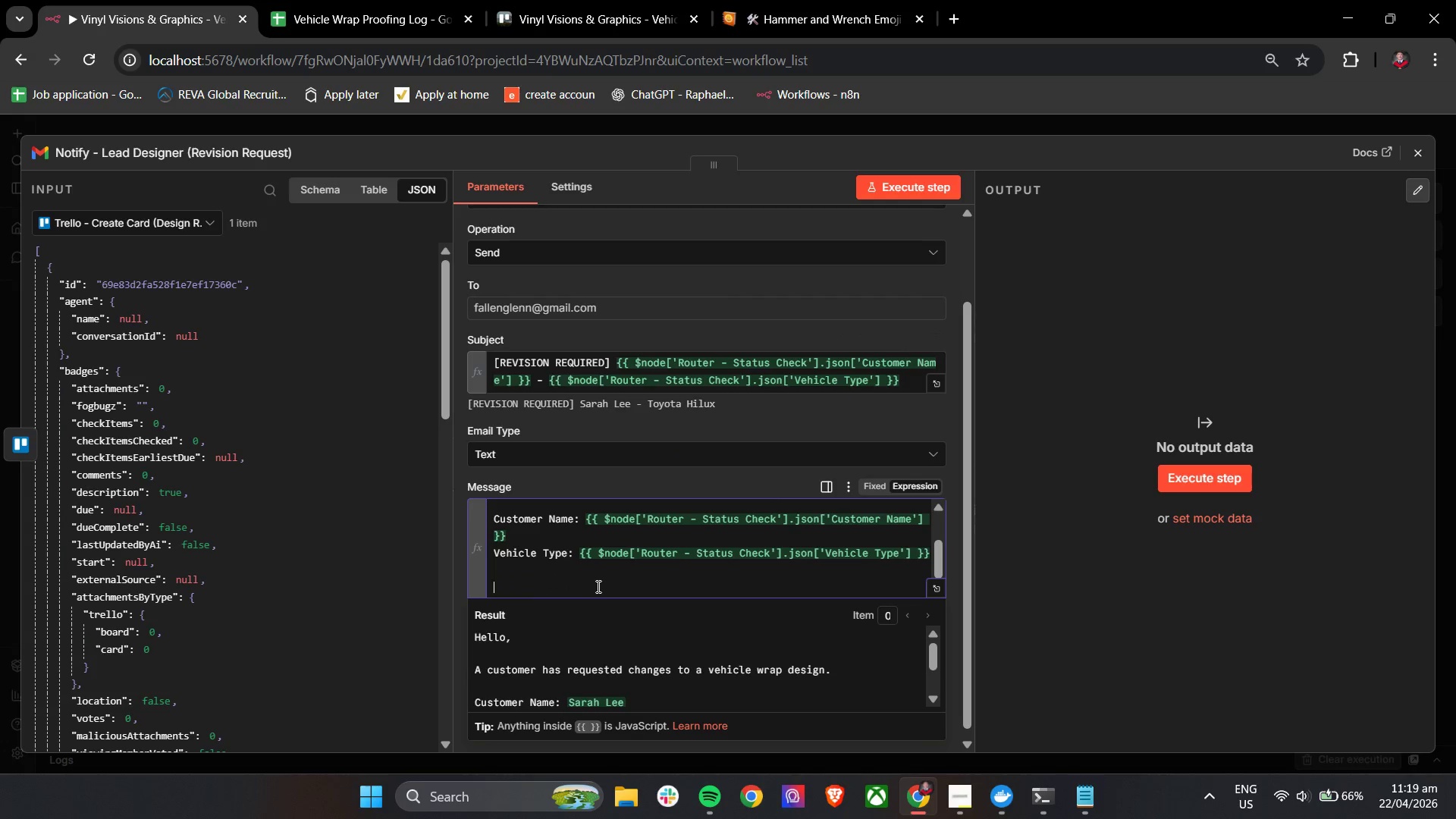 
type(Feedbck: )
 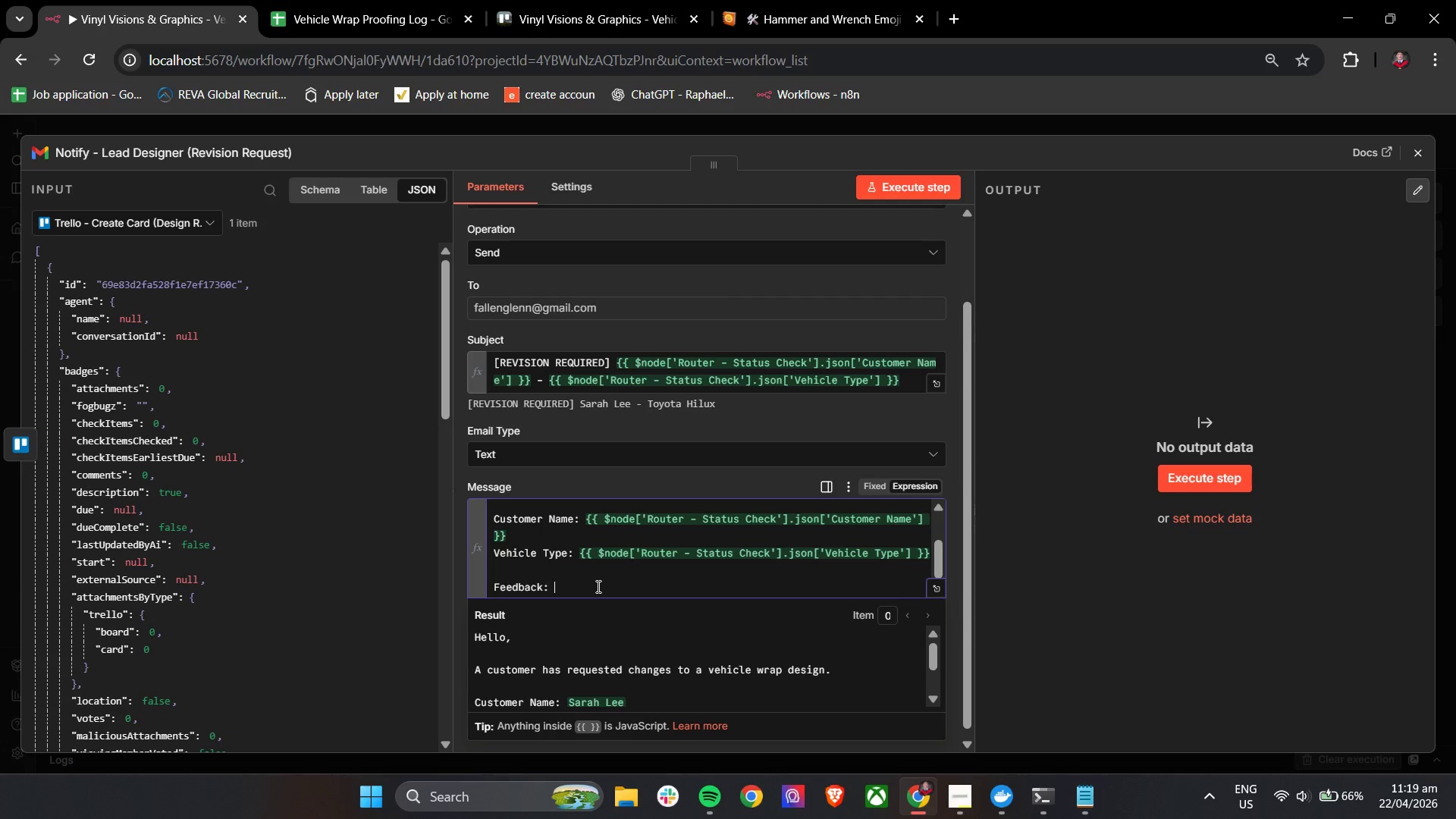 
hold_key(key=A, duration=0.34)
 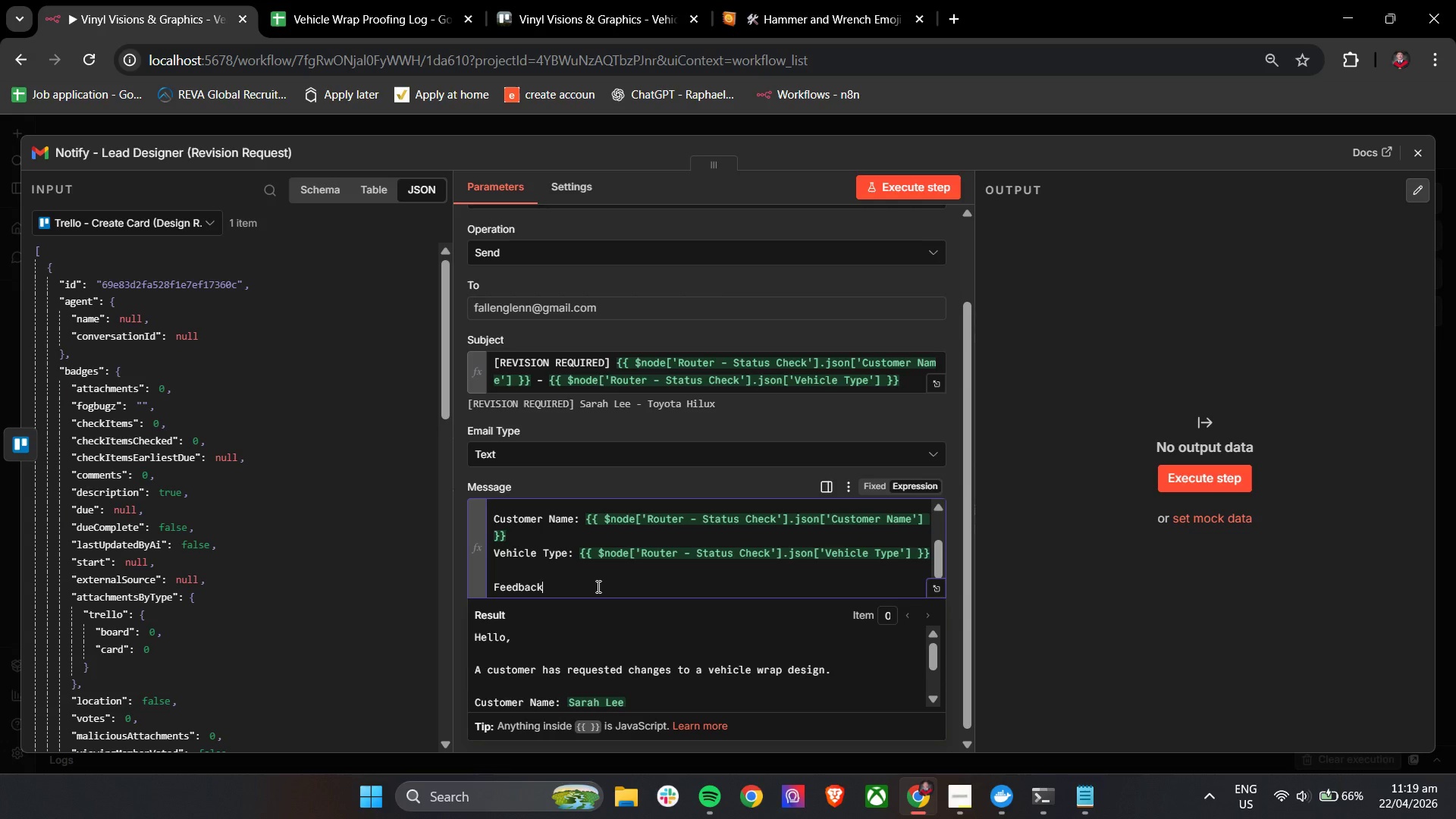 
key(Control+V)
 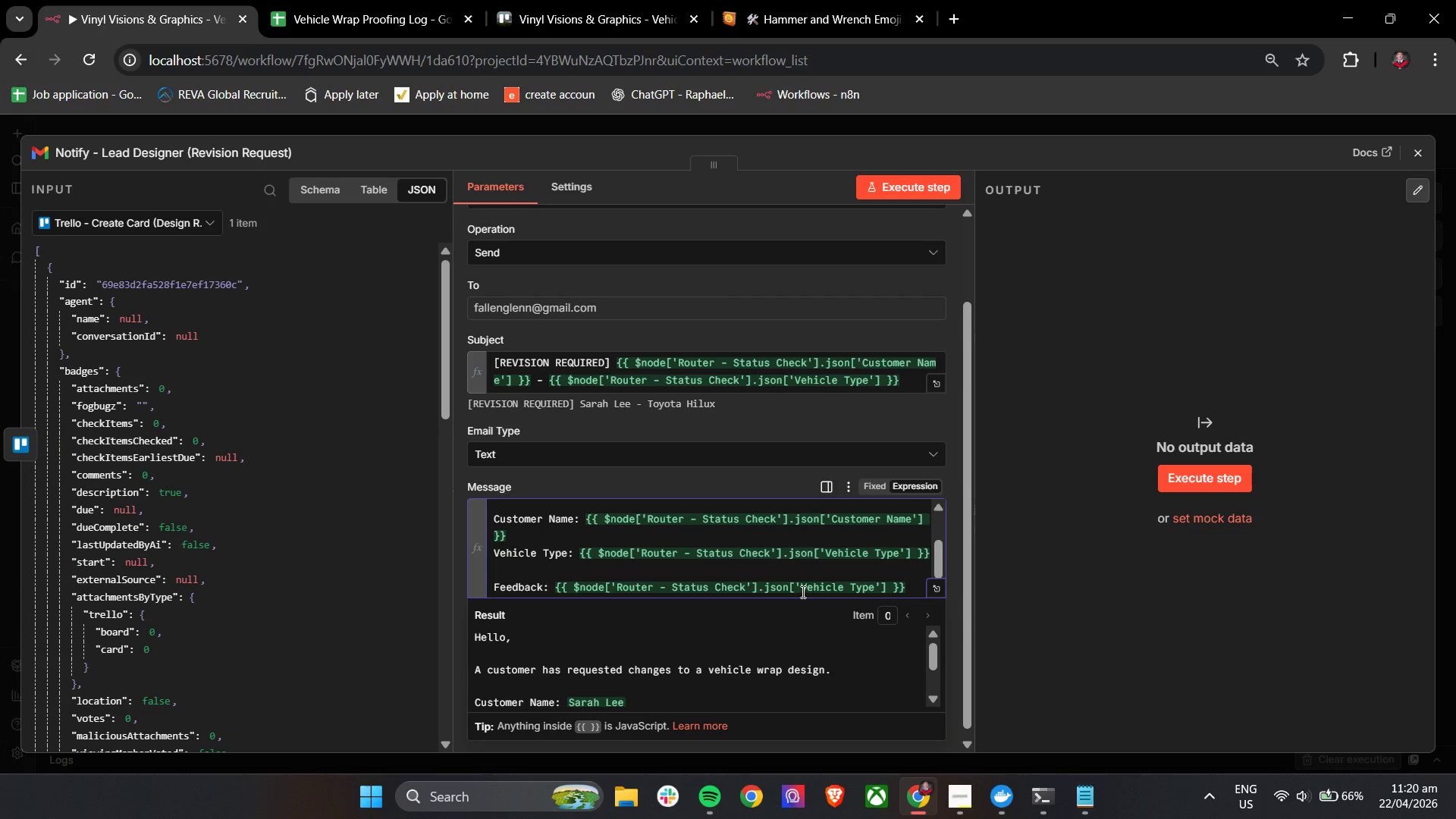 
left_click_drag(start_coordinate=[800, 592], to_coordinate=[873, 594])
 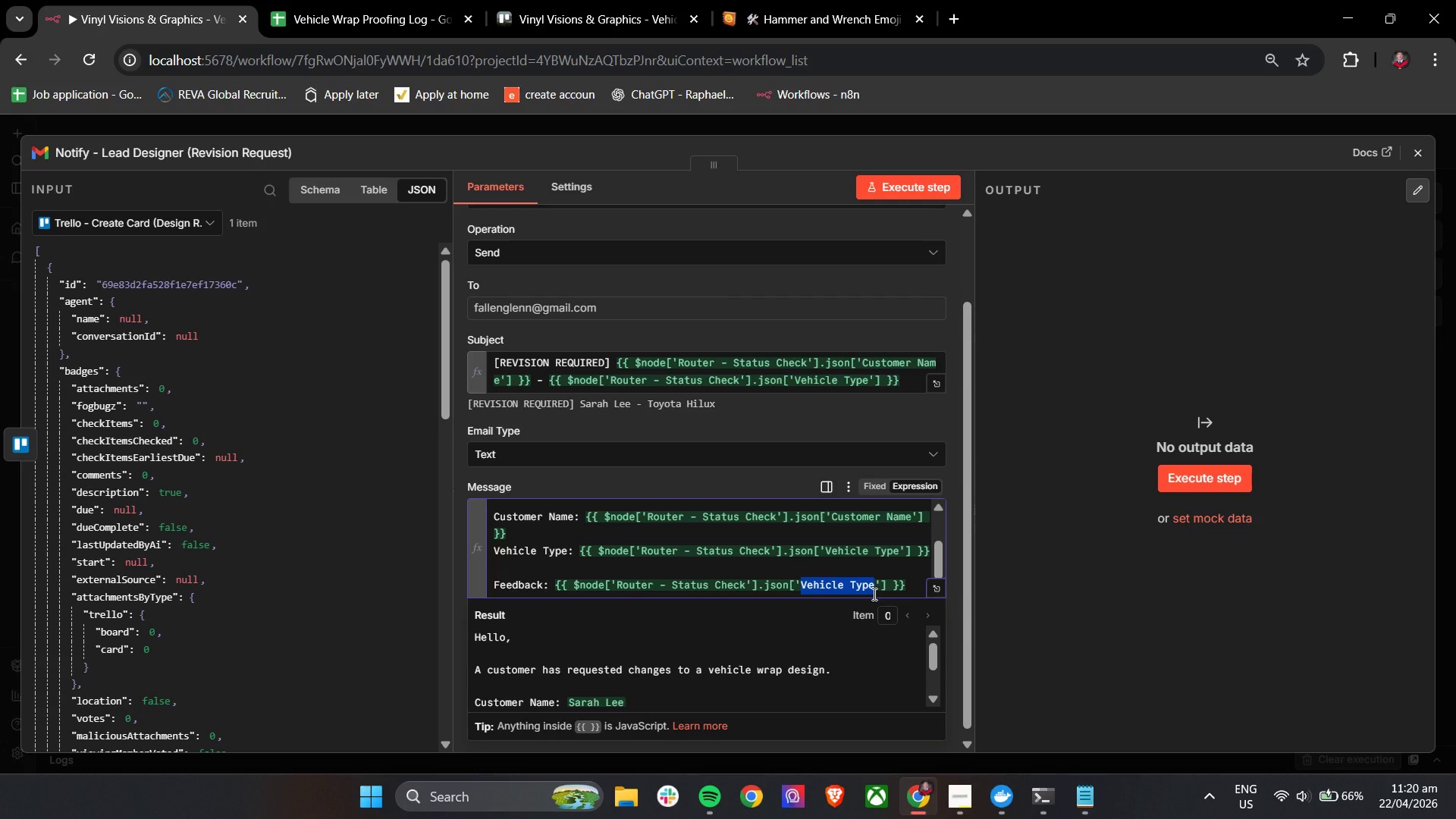 
key(Shift+ShiftLeft)
 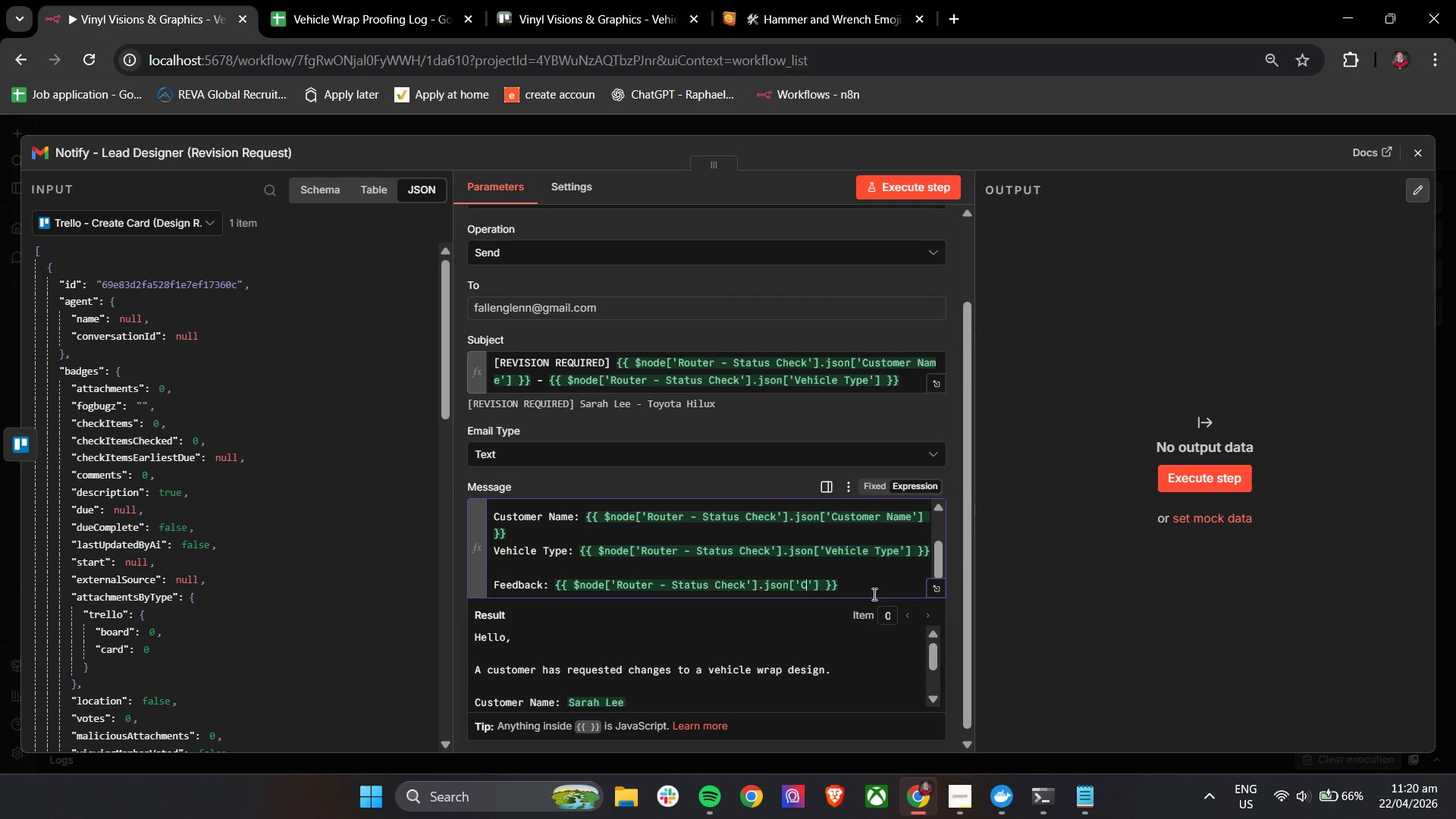 
key(Shift+C)
 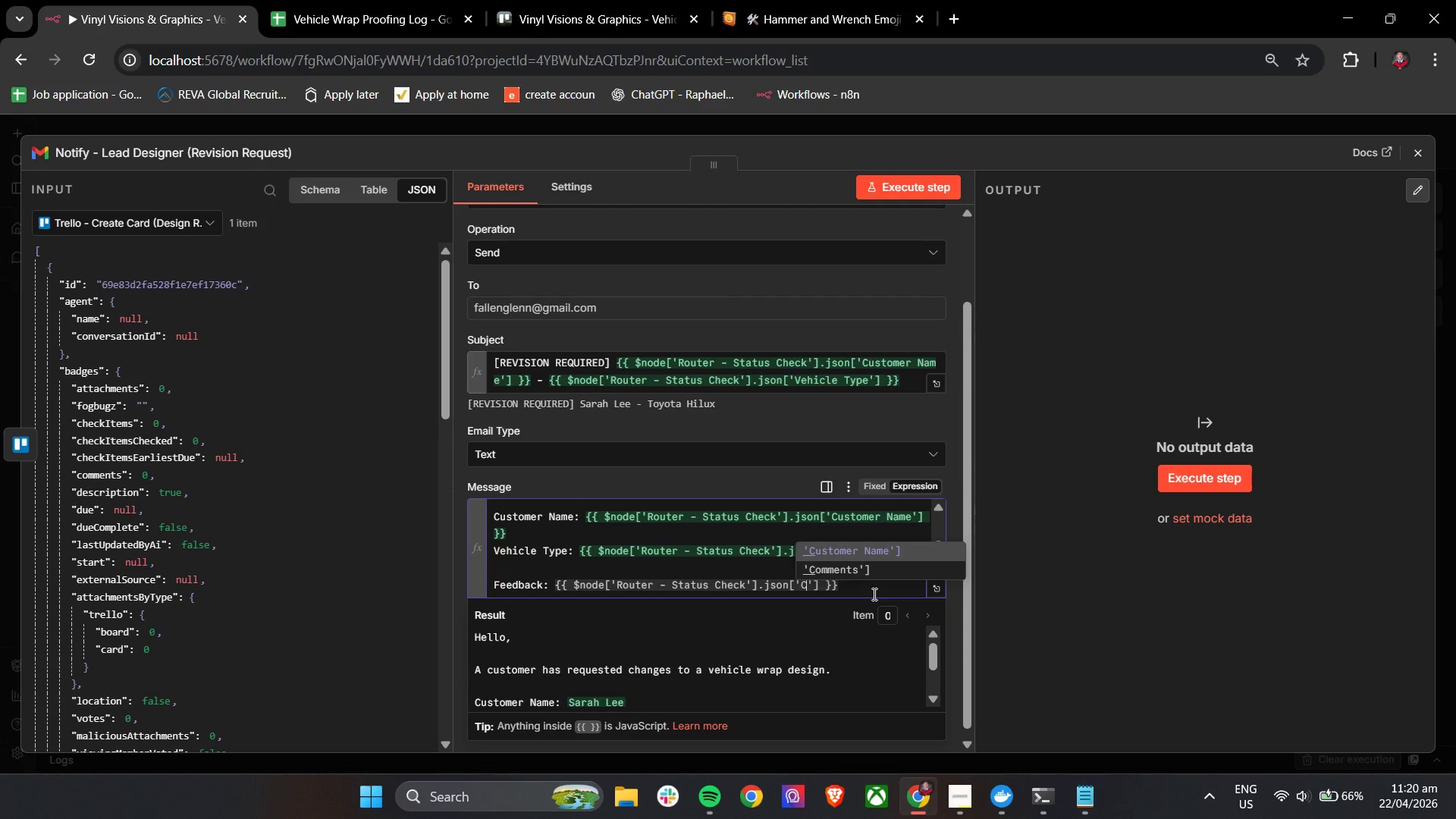 
key(ArrowDown)
 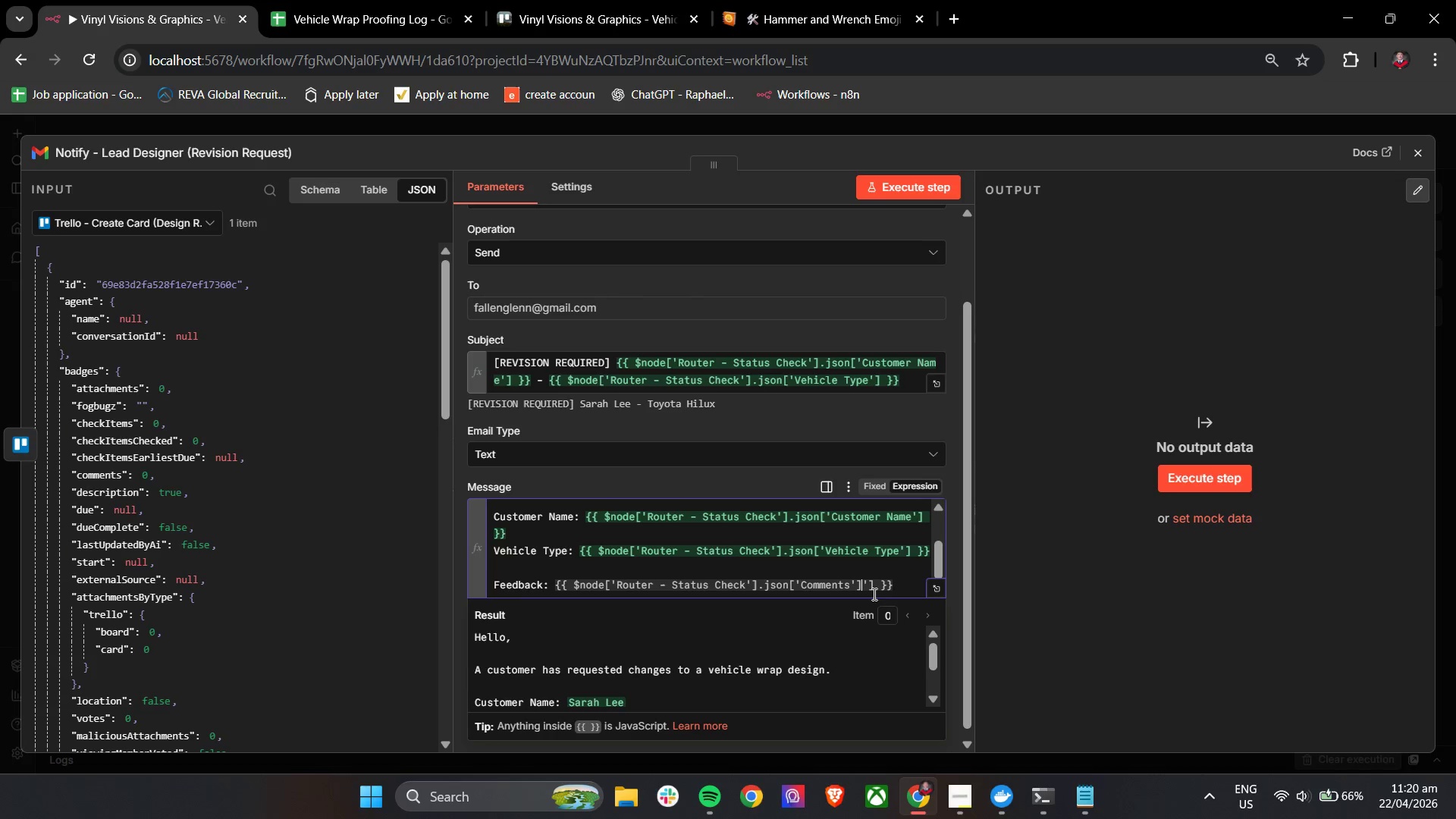 
key(Enter)
 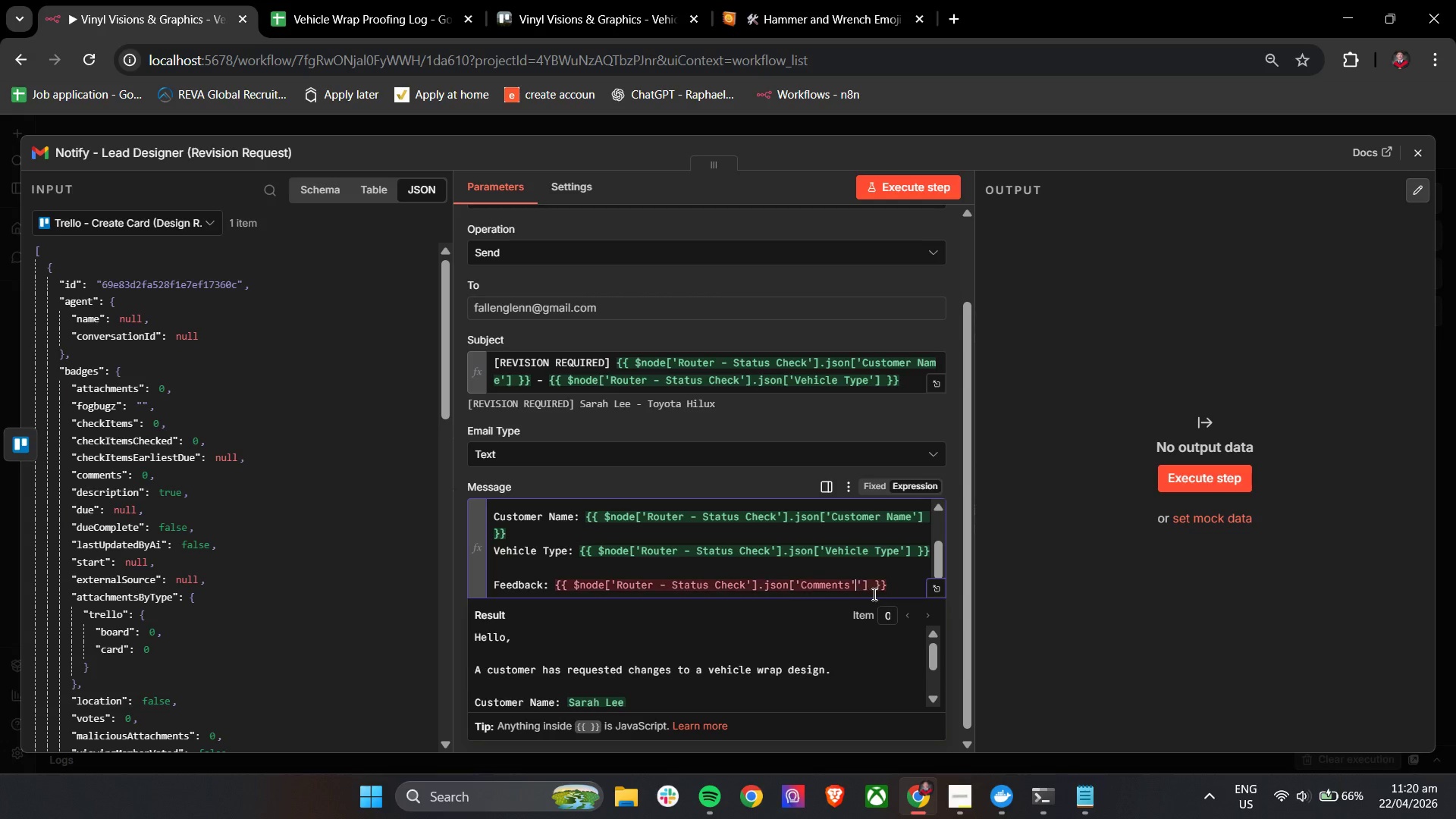 
key(Backspace)
 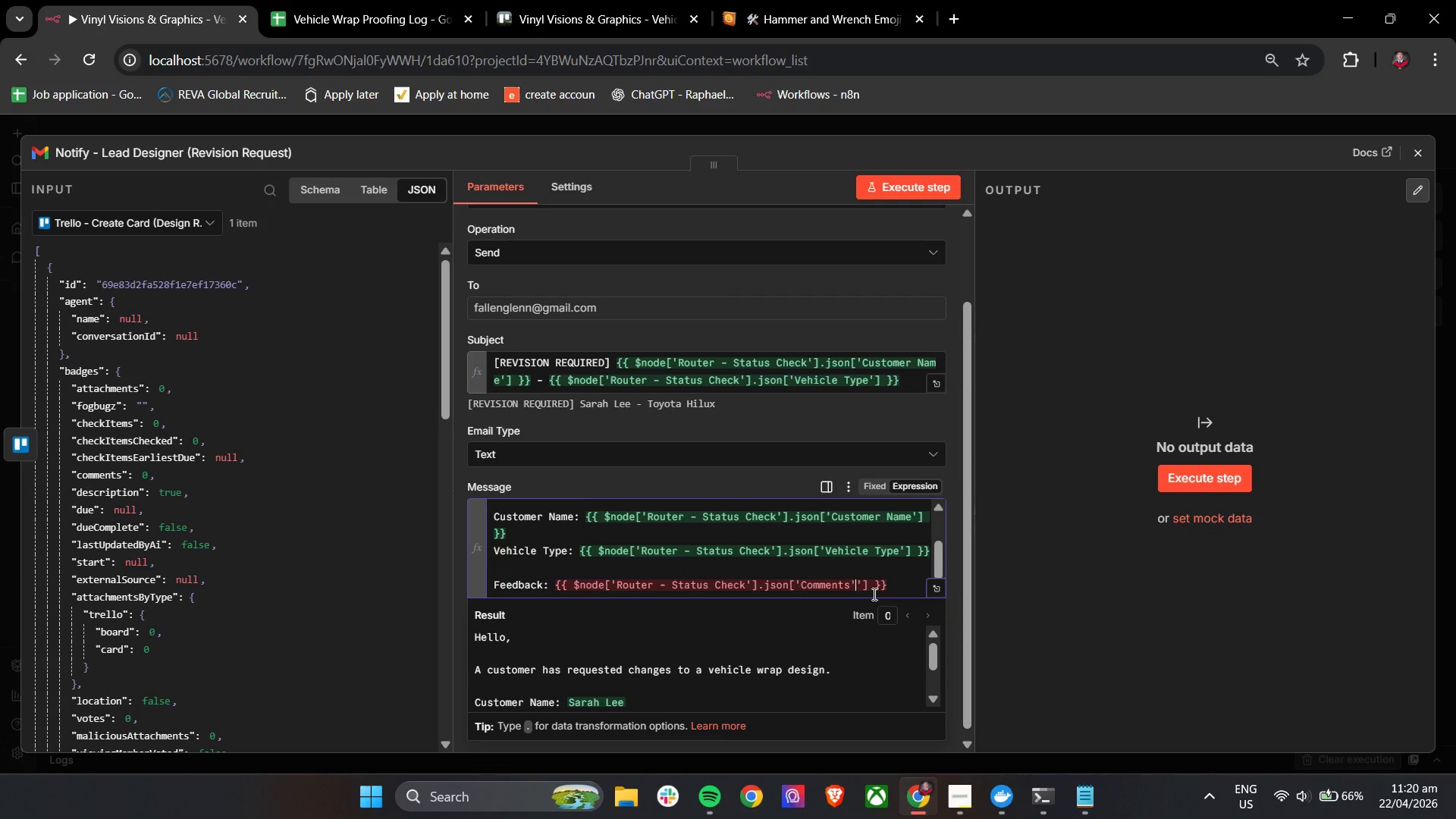 
key(Backspace)
 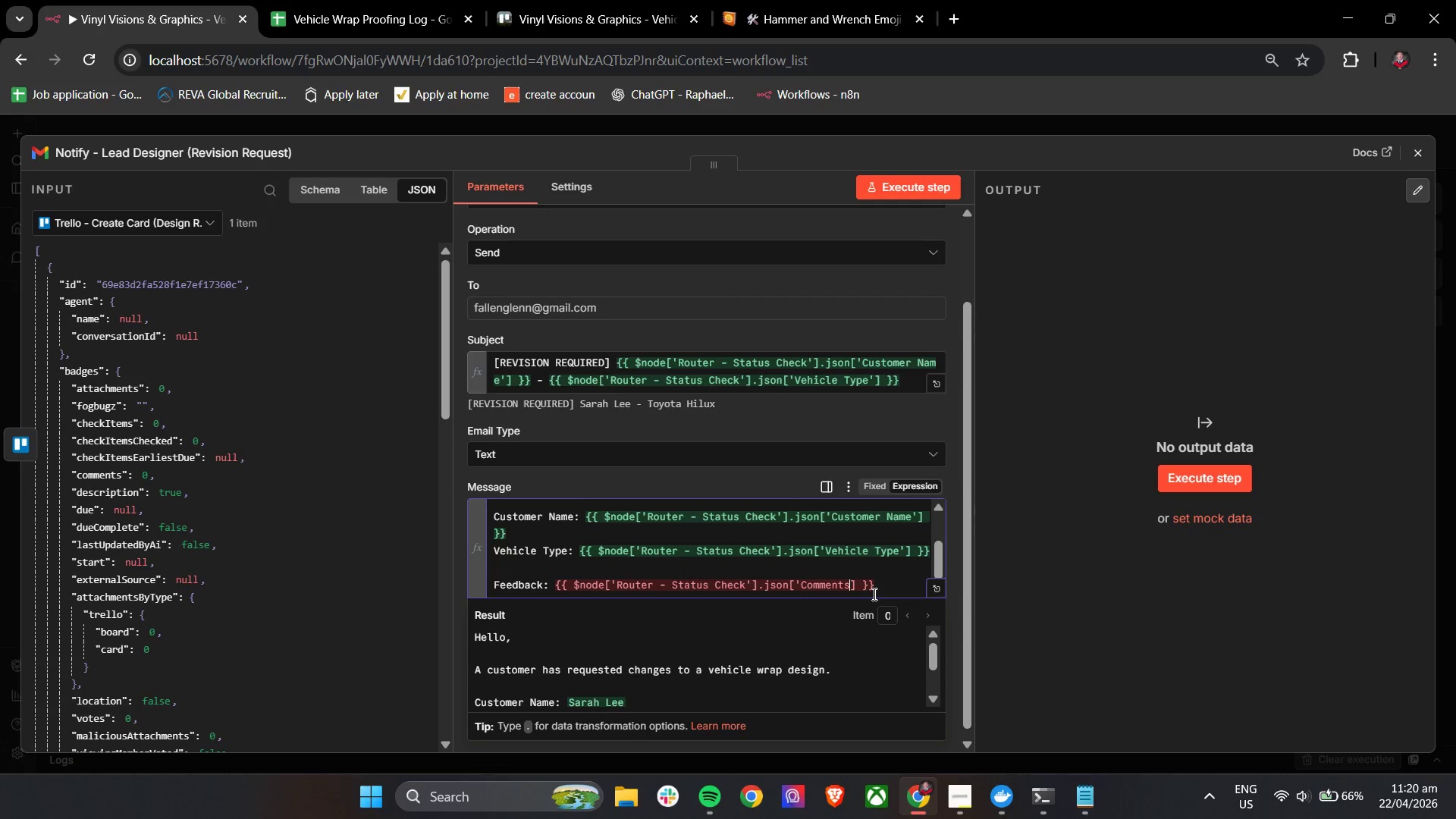 
key(Quote)
 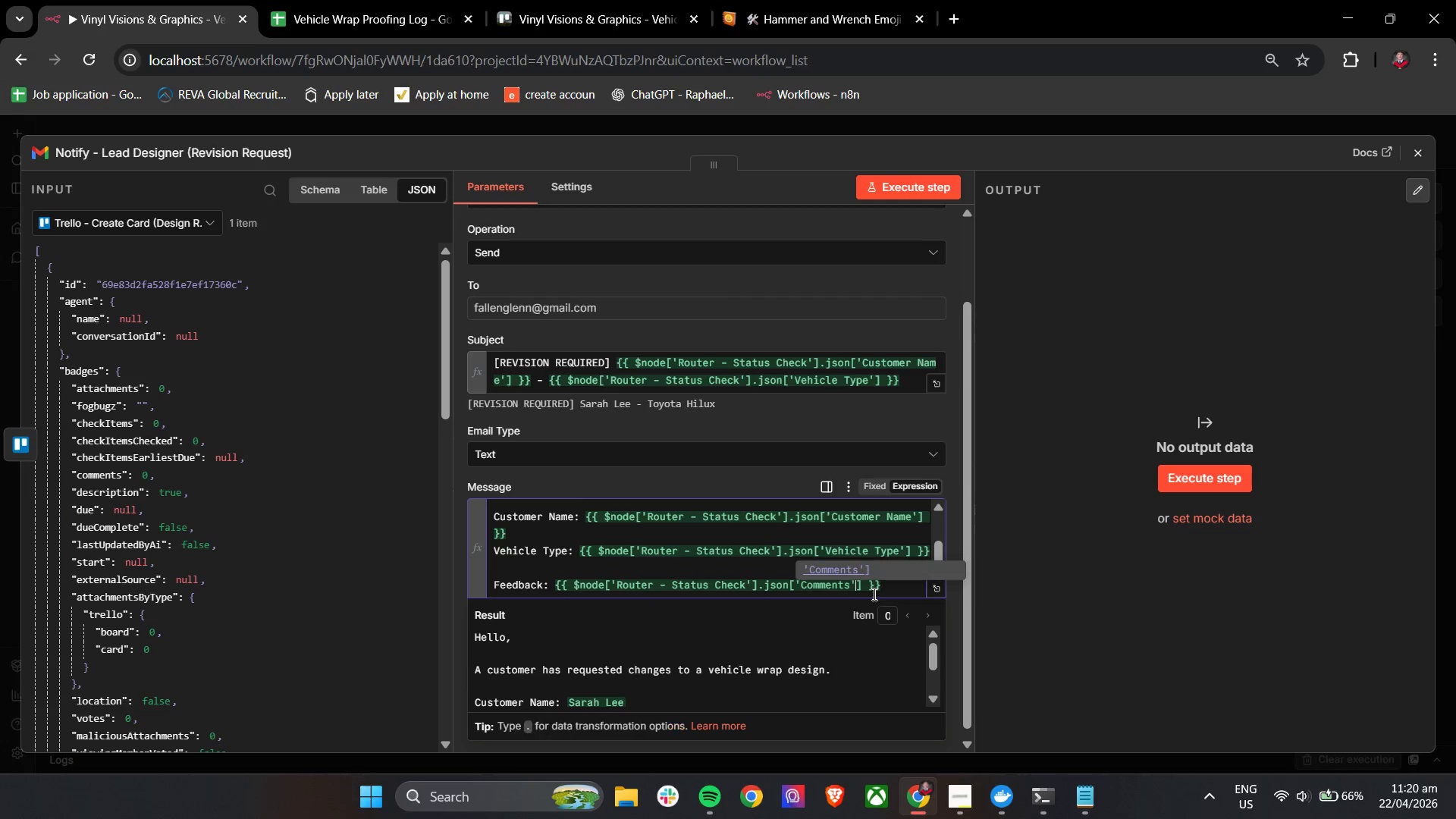 
key(ArrowDown)
 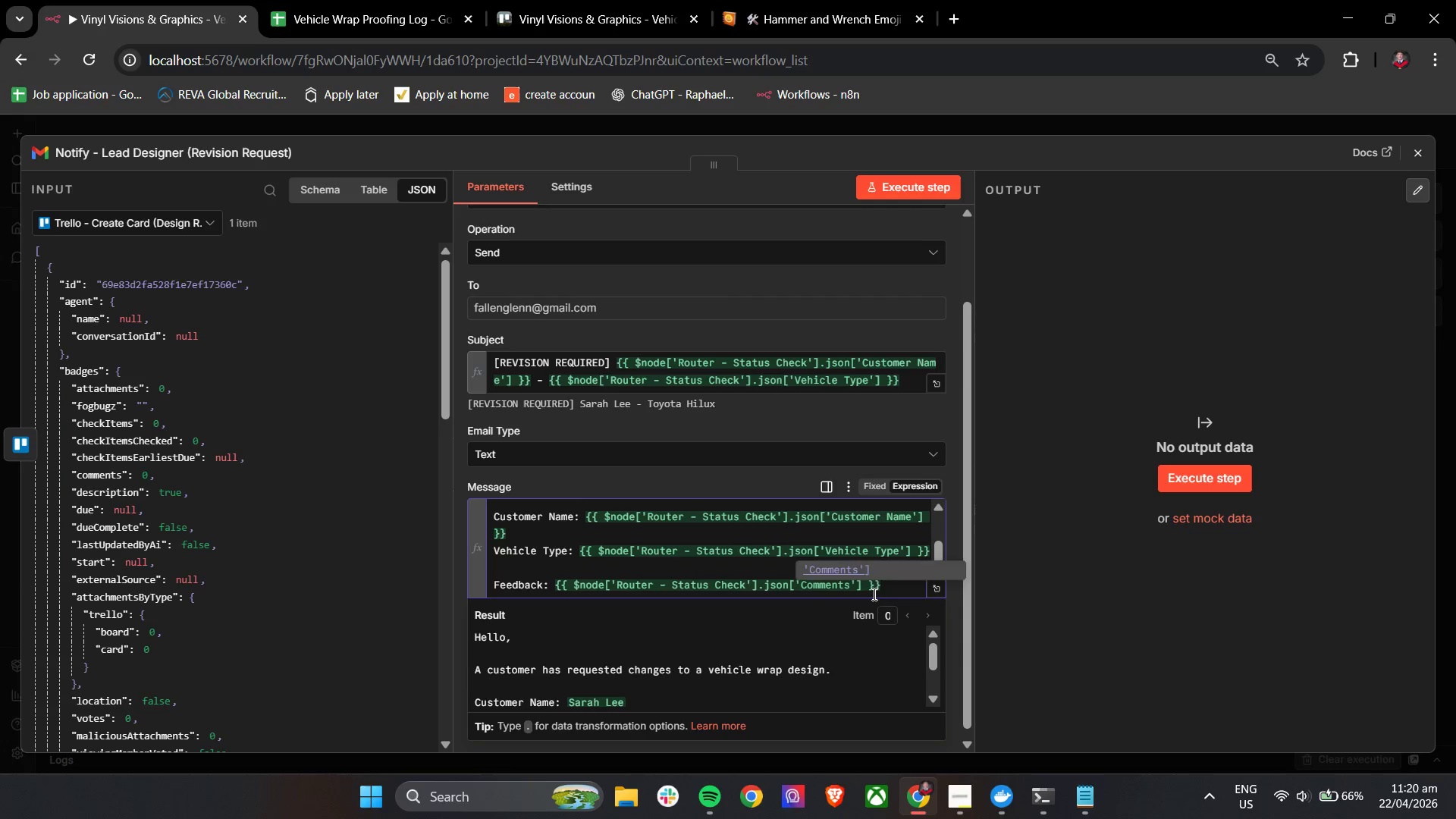 
key(ArrowRight)
 